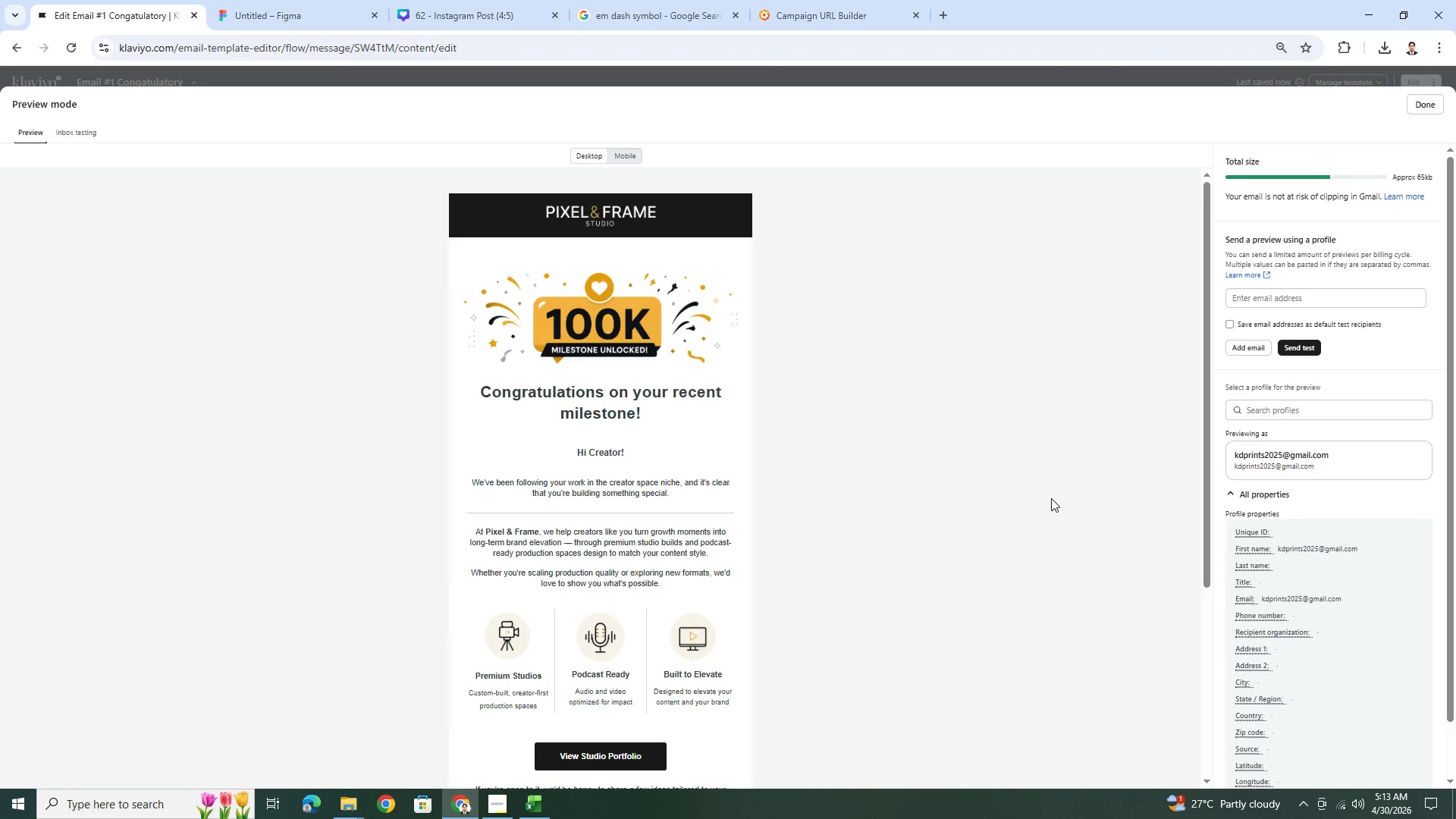 
scroll: coordinate [1051, 498], scroll_direction: down, amount: 1.0
 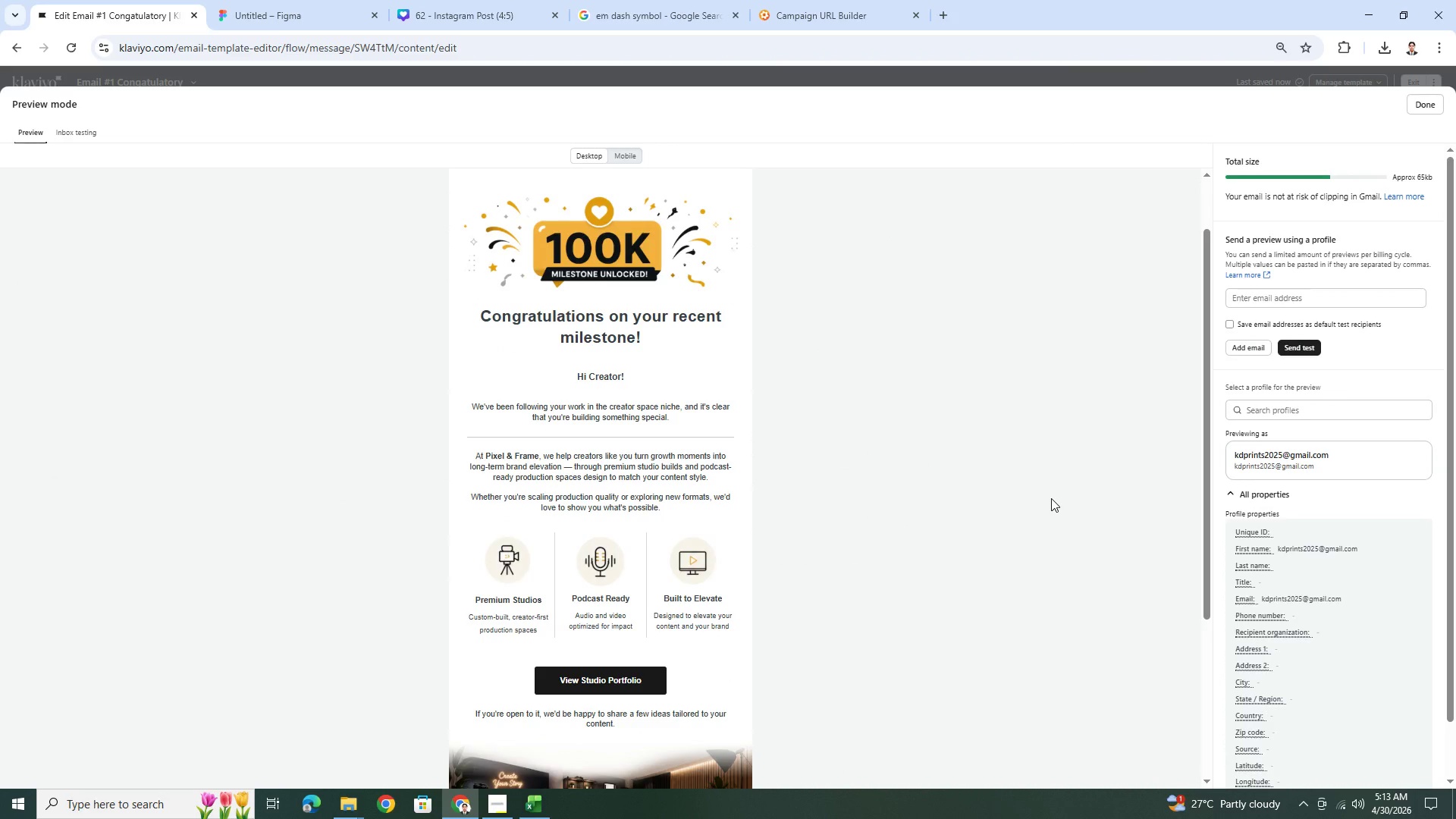 
scroll: coordinate [1051, 498], scroll_direction: up, amount: 1.0
 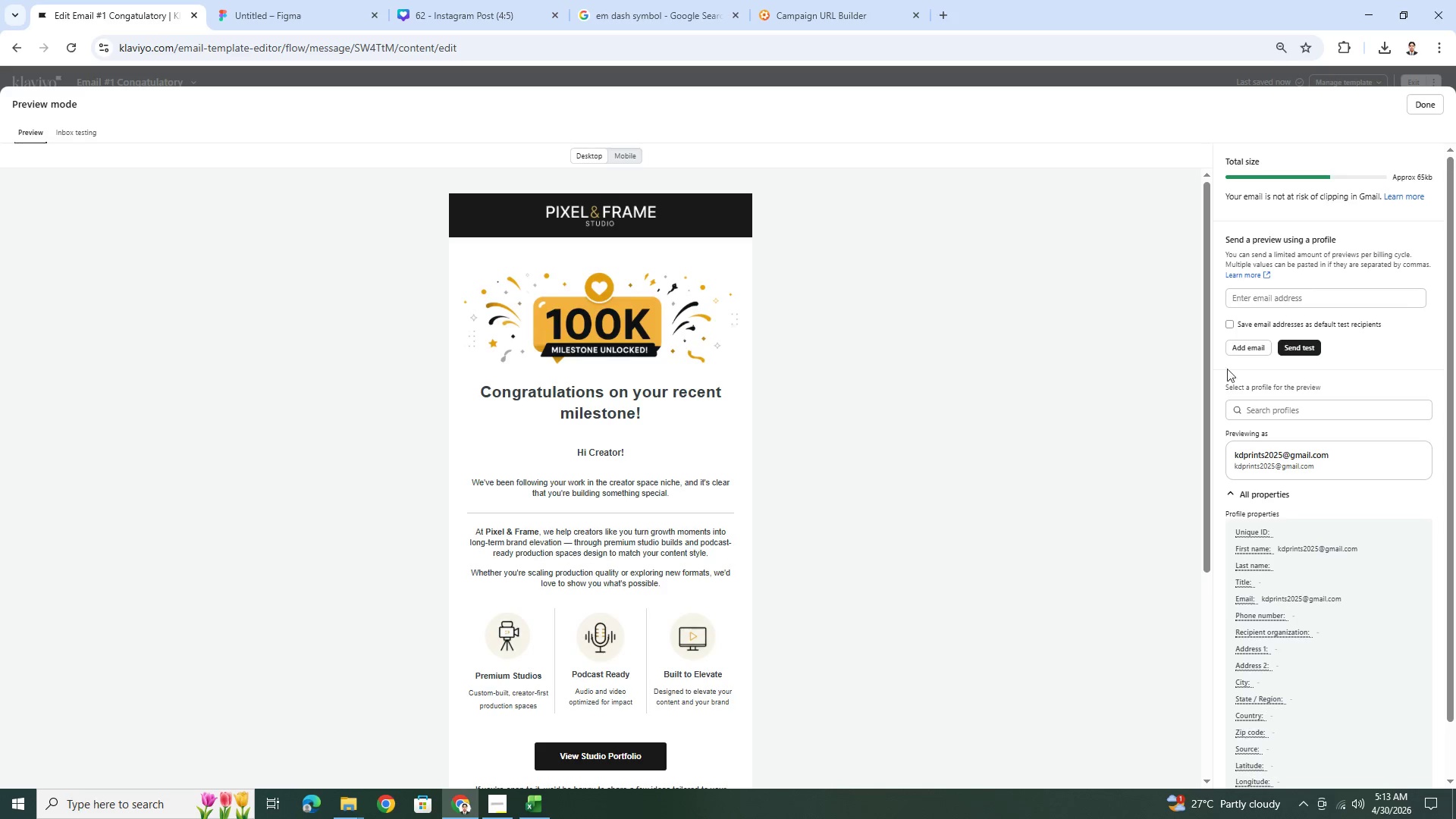 
left_click([1417, 105])
 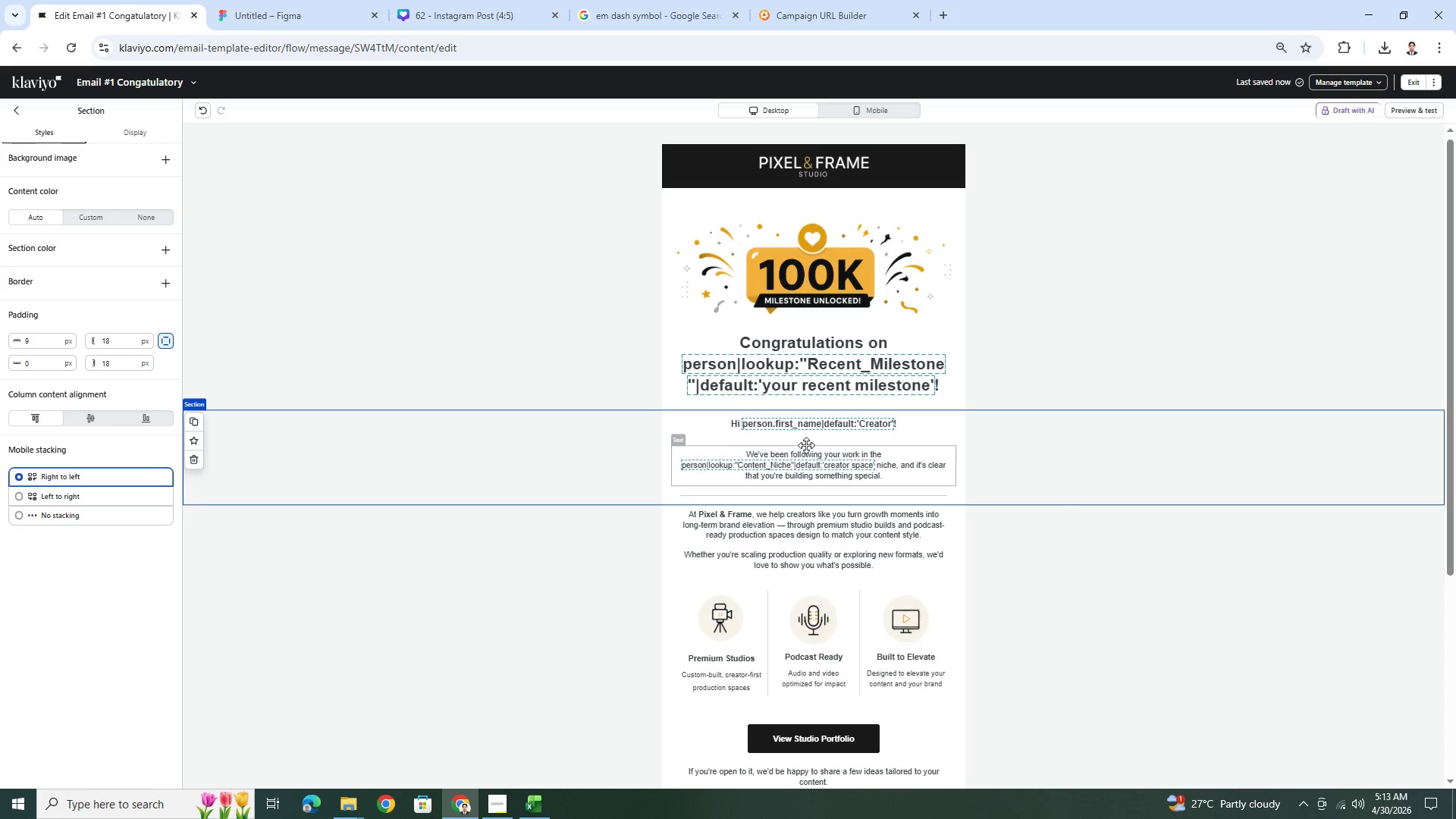 
left_click([805, 440])
 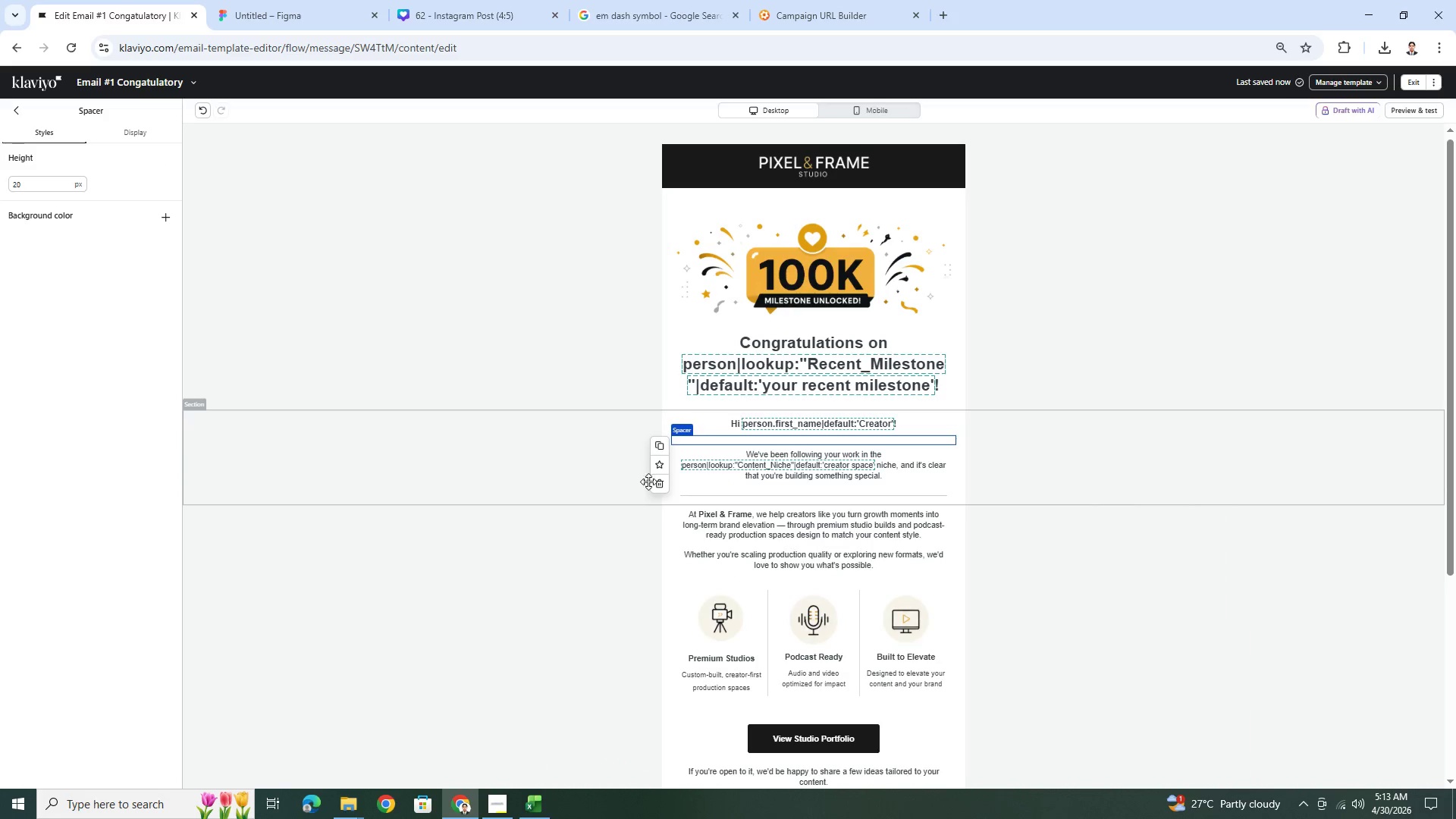 
left_click([654, 484])
 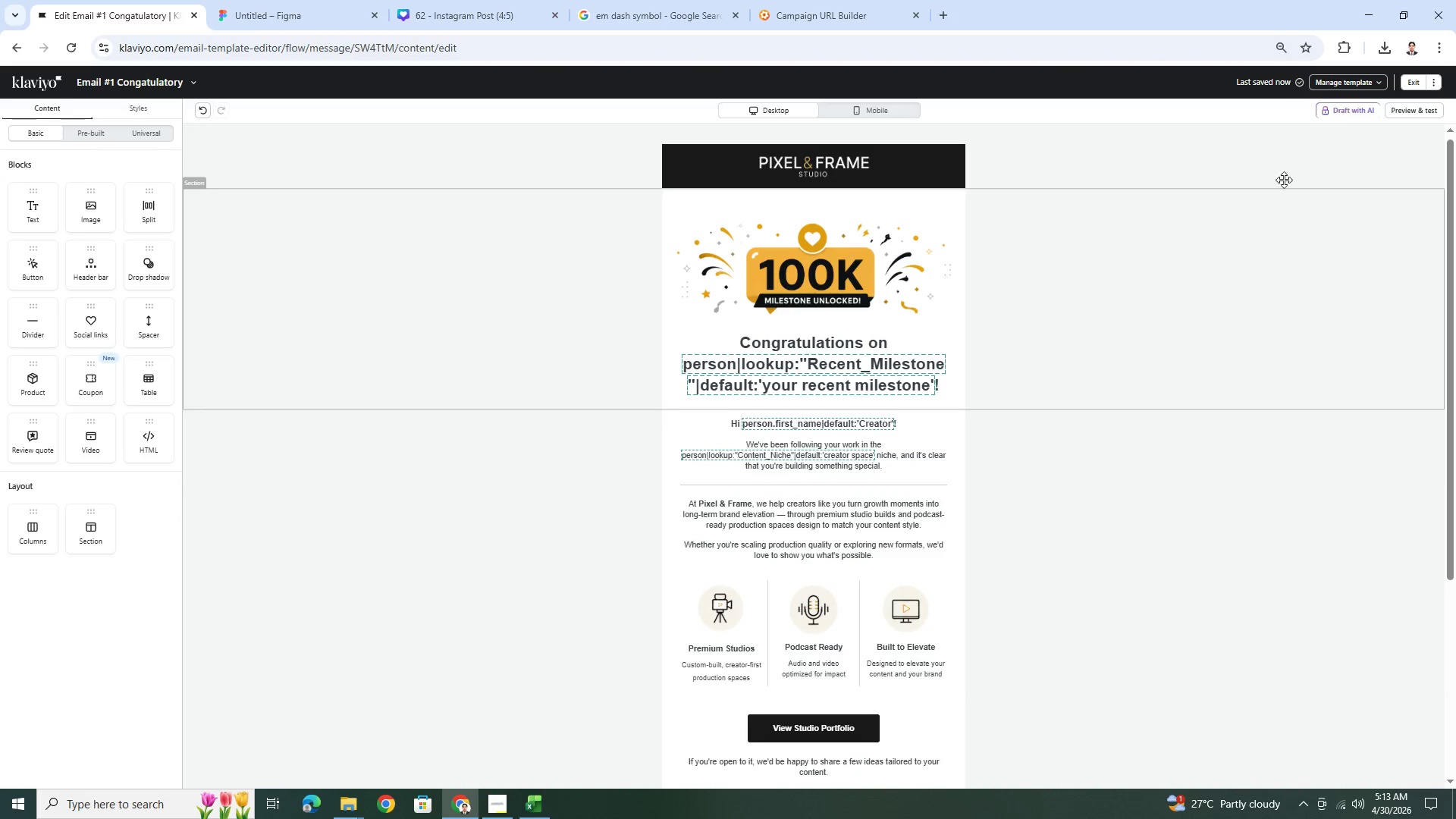 
left_click([1429, 114])
 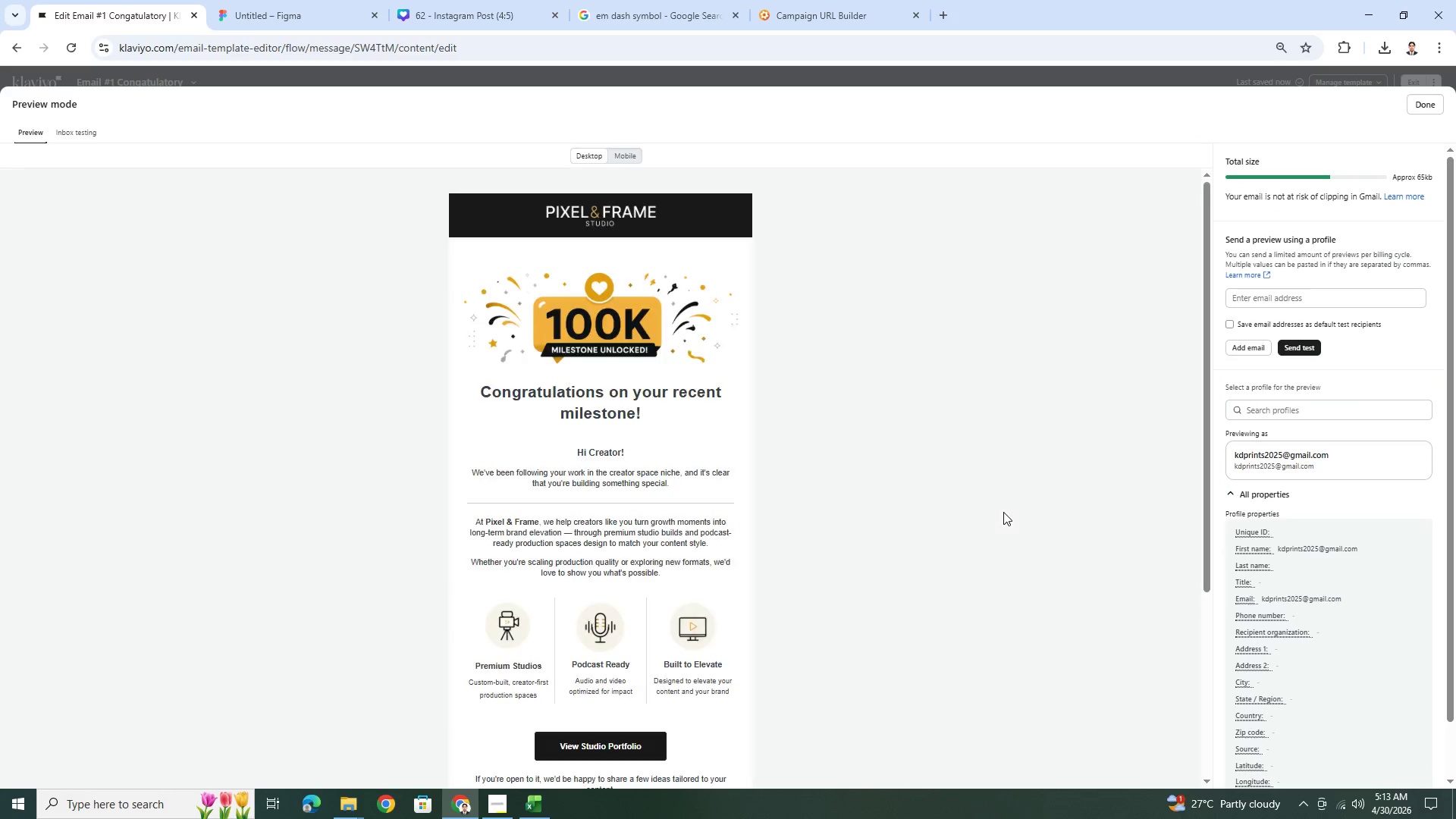 
scroll: coordinate [1004, 535], scroll_direction: down, amount: 1.0
 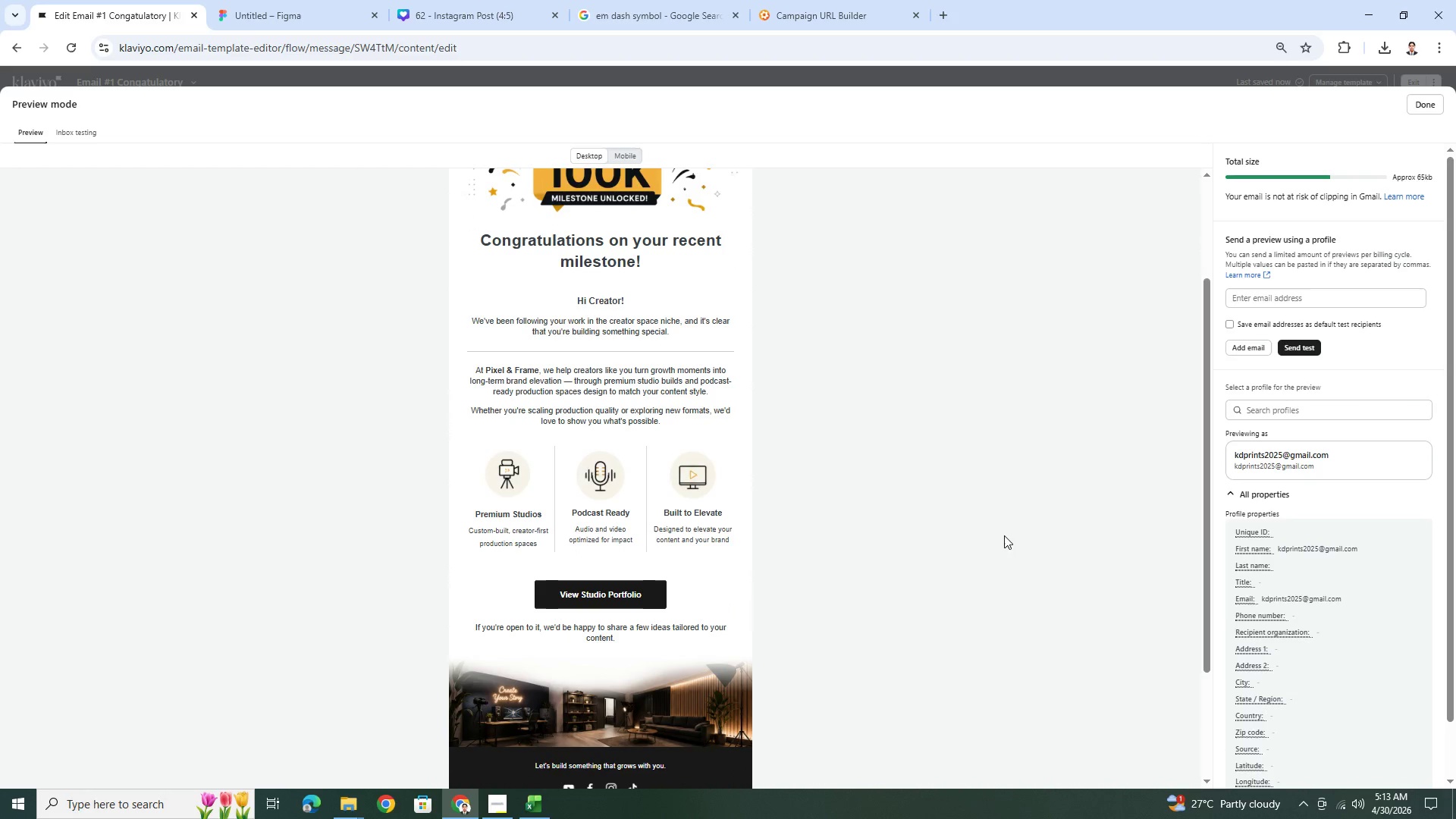 
wait(6.34)
 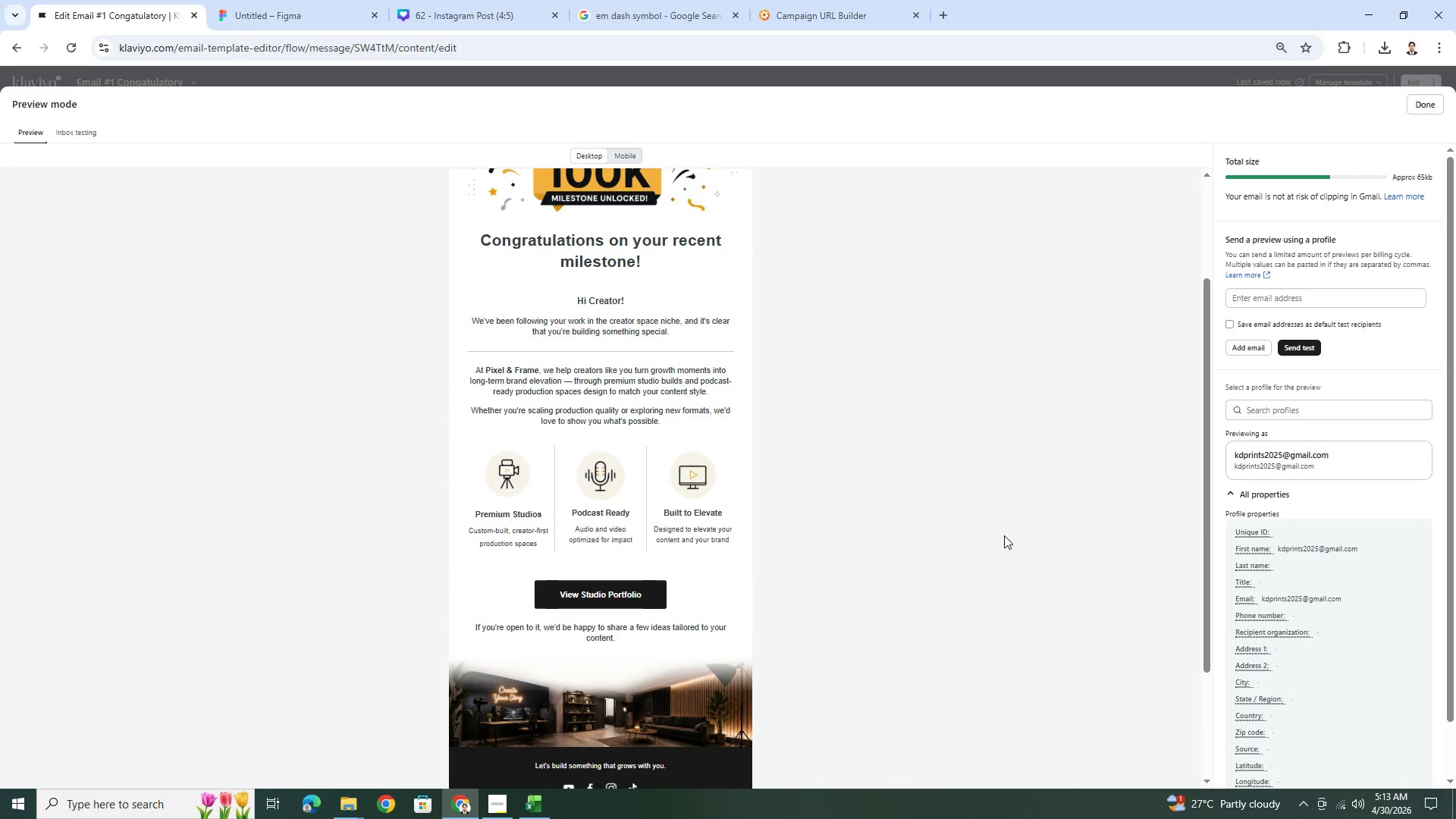 
left_click([538, 802])
 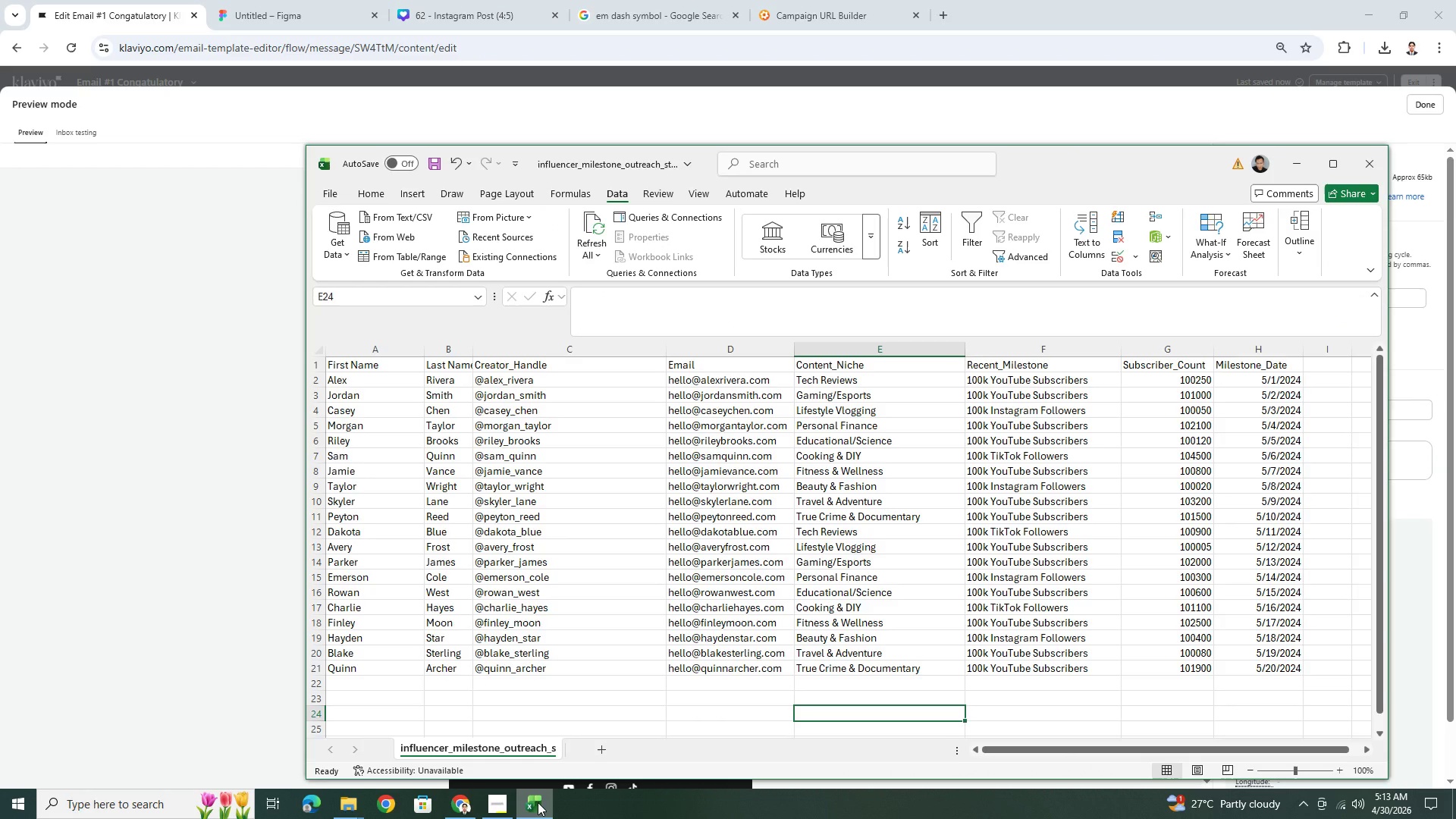 
left_click([538, 802])
 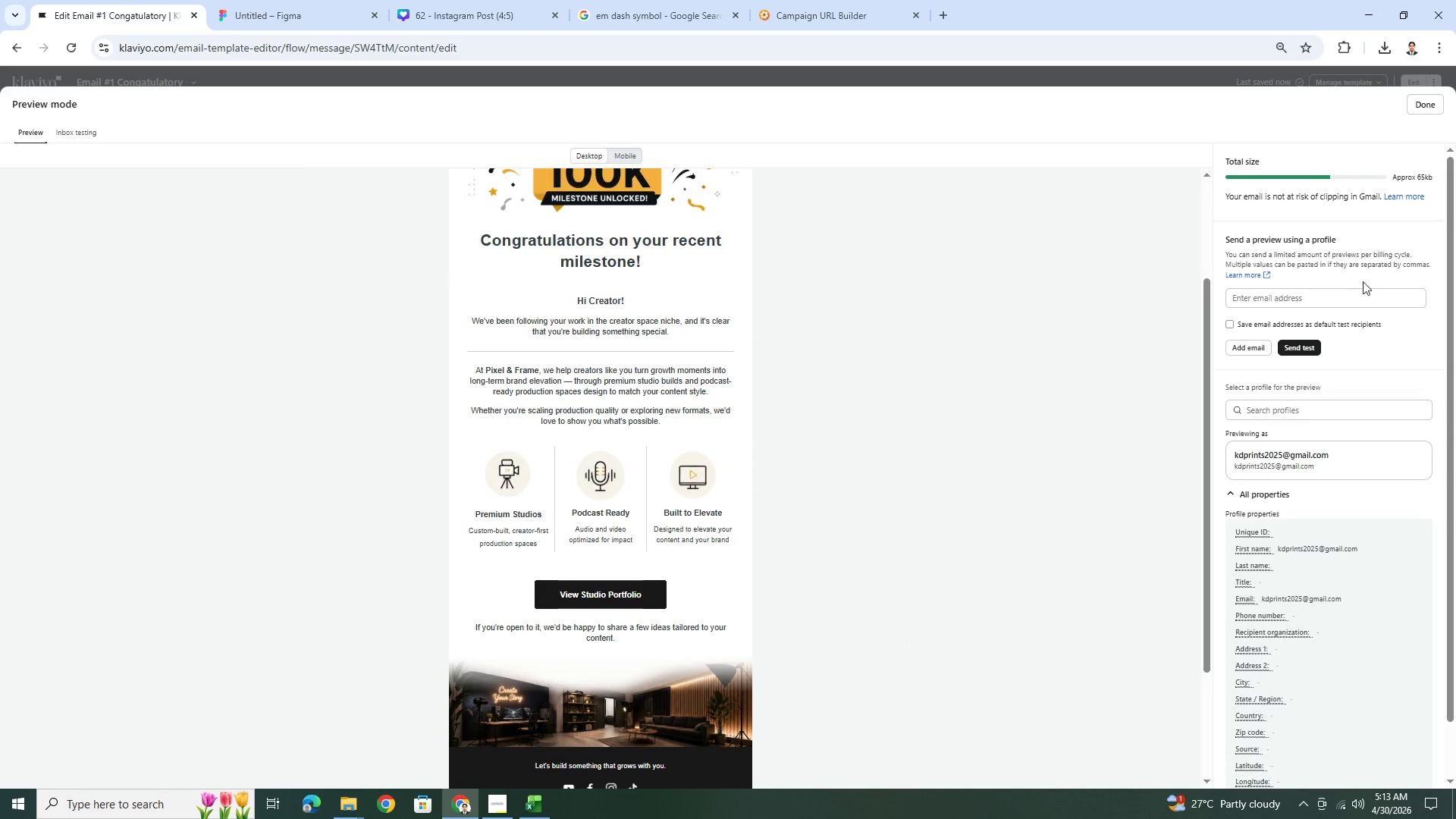 
left_click([1361, 303])
 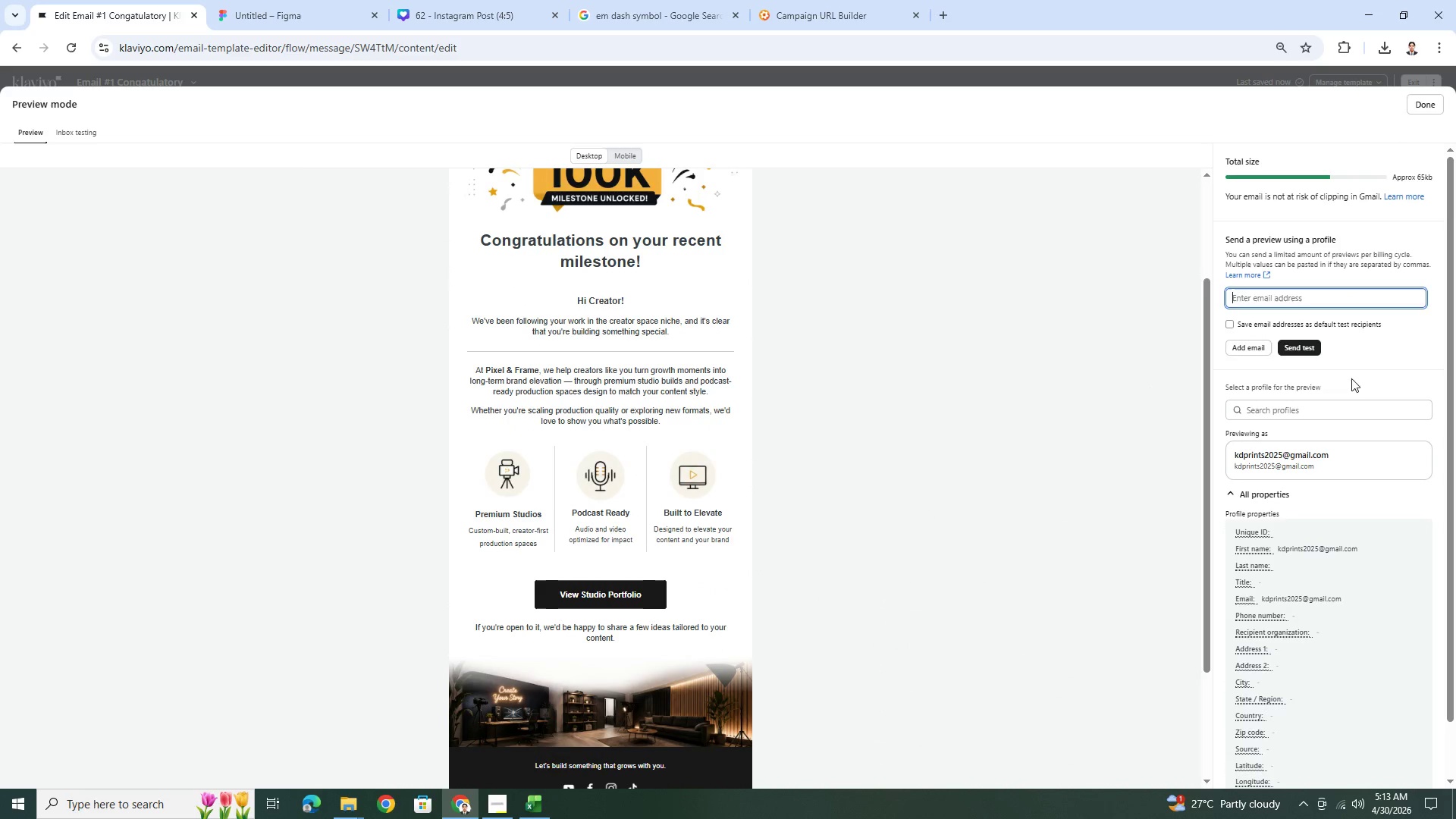 
left_click([1347, 406])
 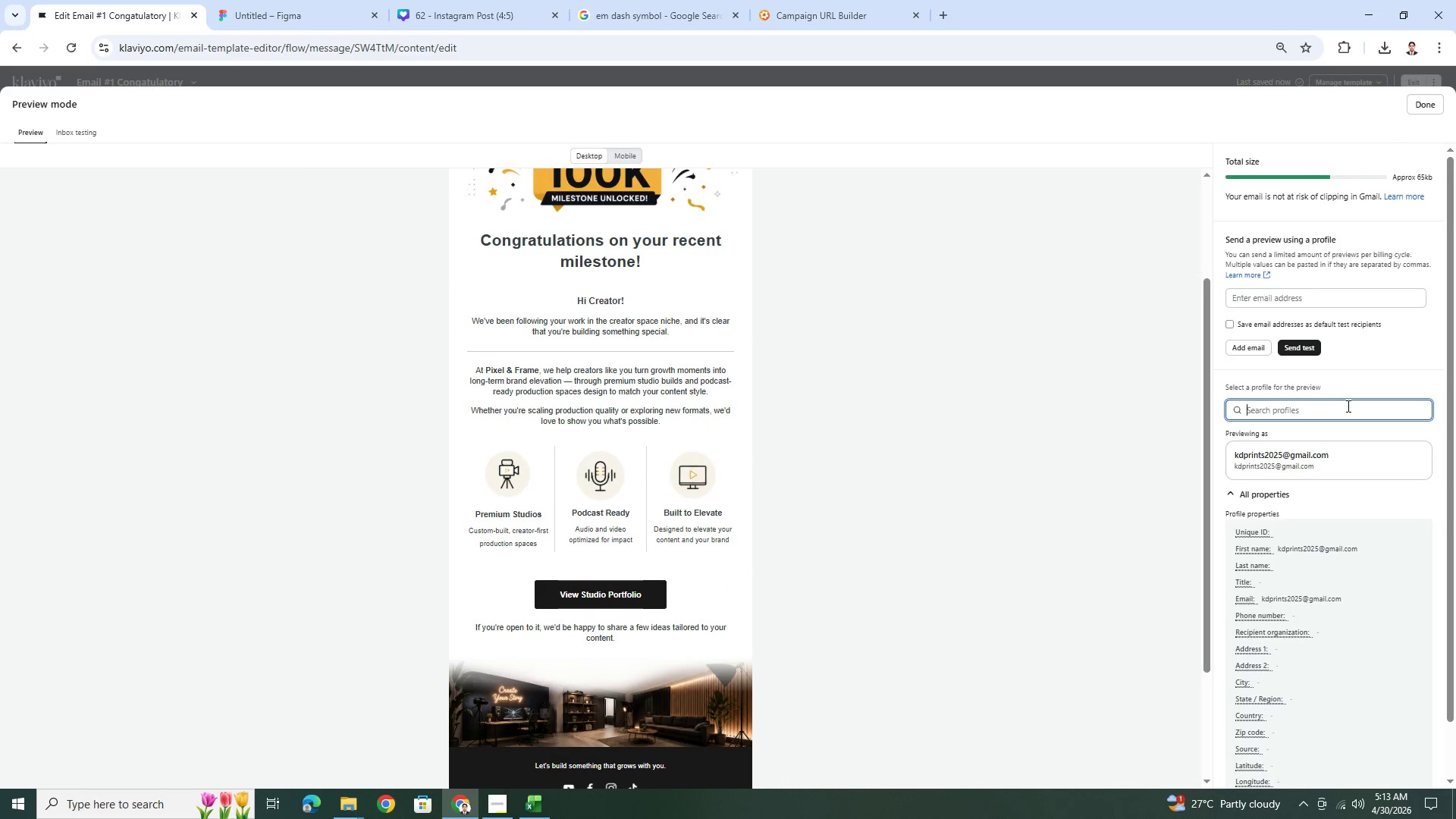 
type(smith)
 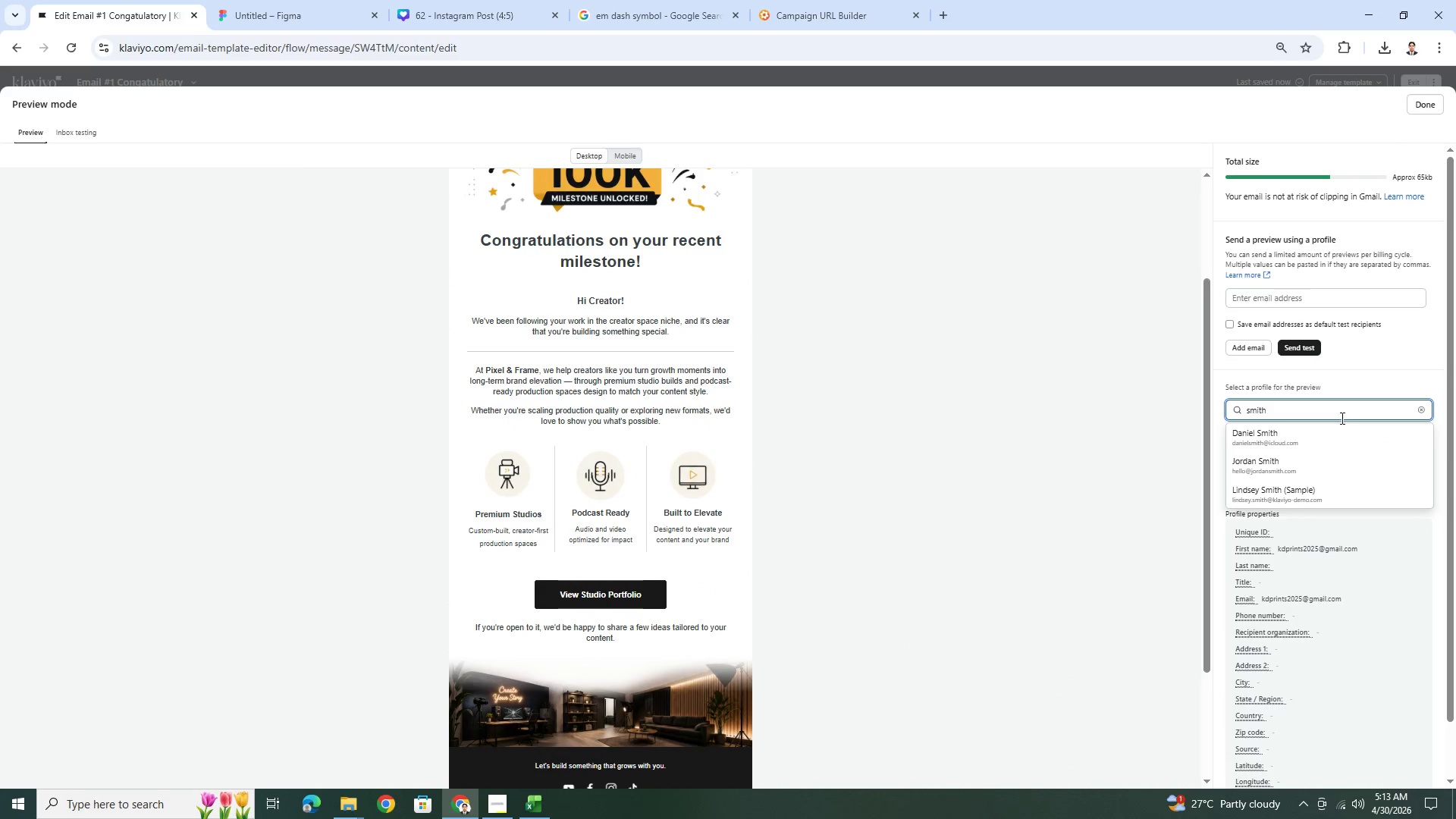 
left_click([1335, 458])
 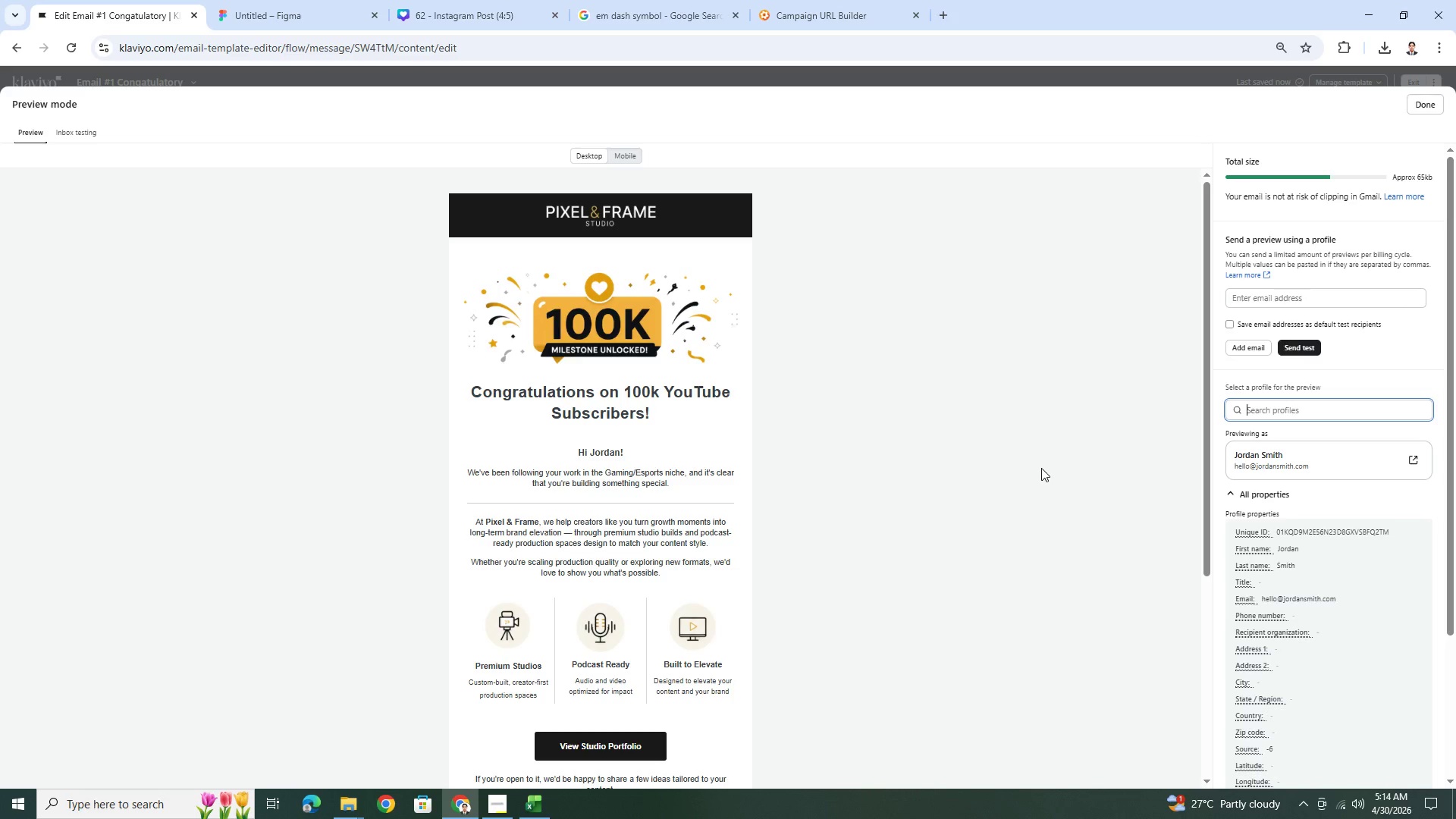 
wait(20.2)
 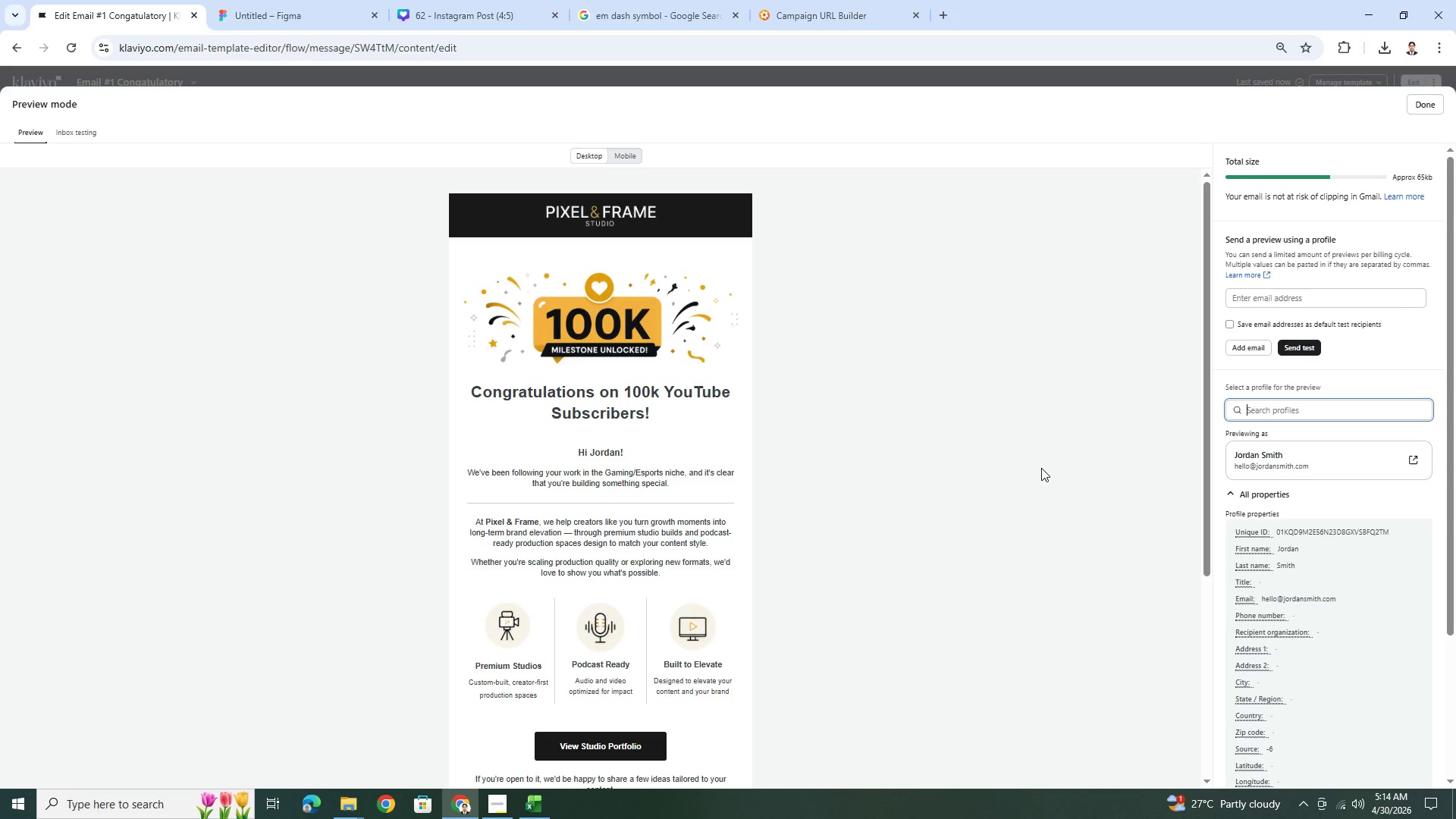 
left_click([1410, 115])
 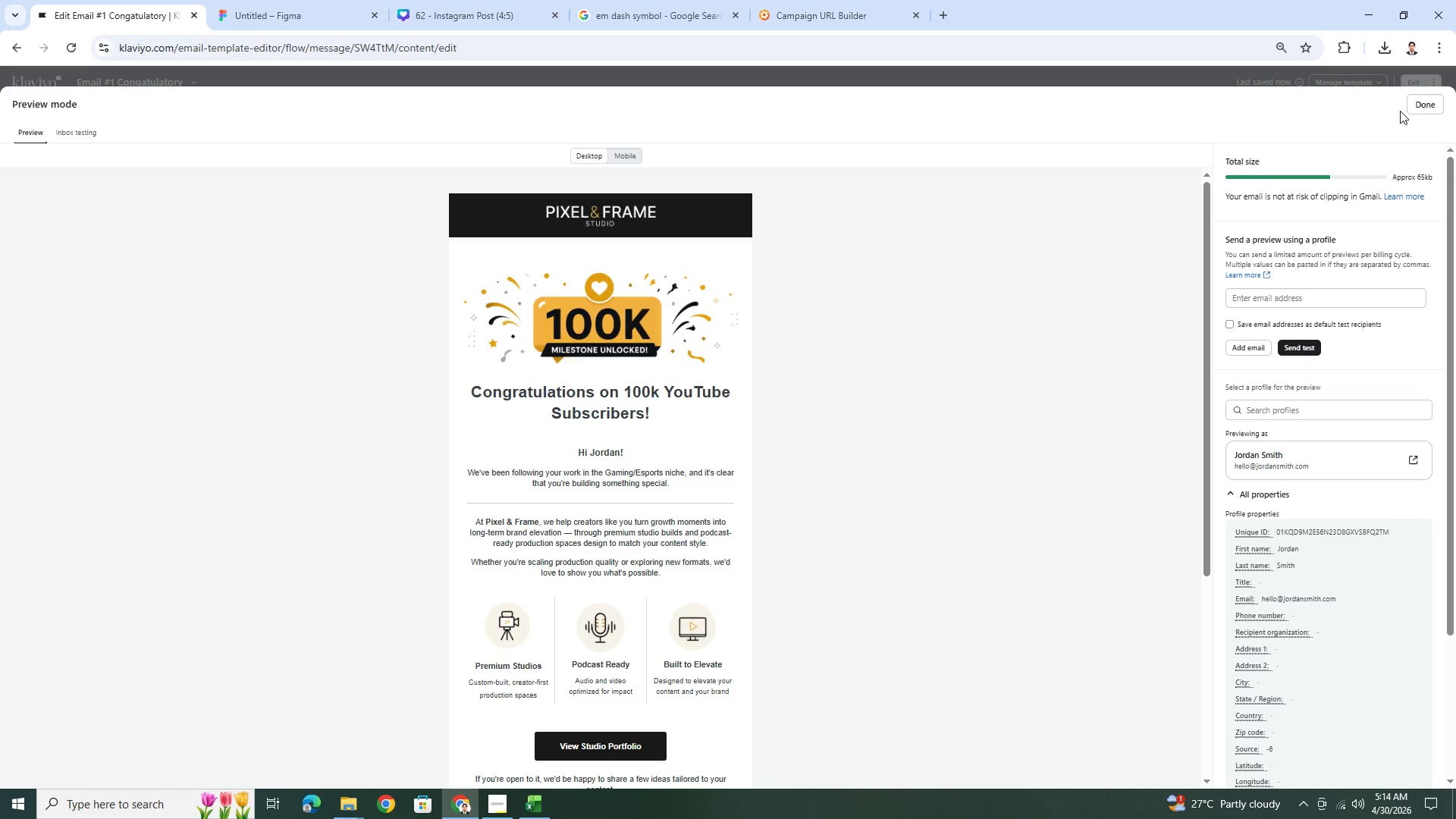 
left_click([1415, 105])
 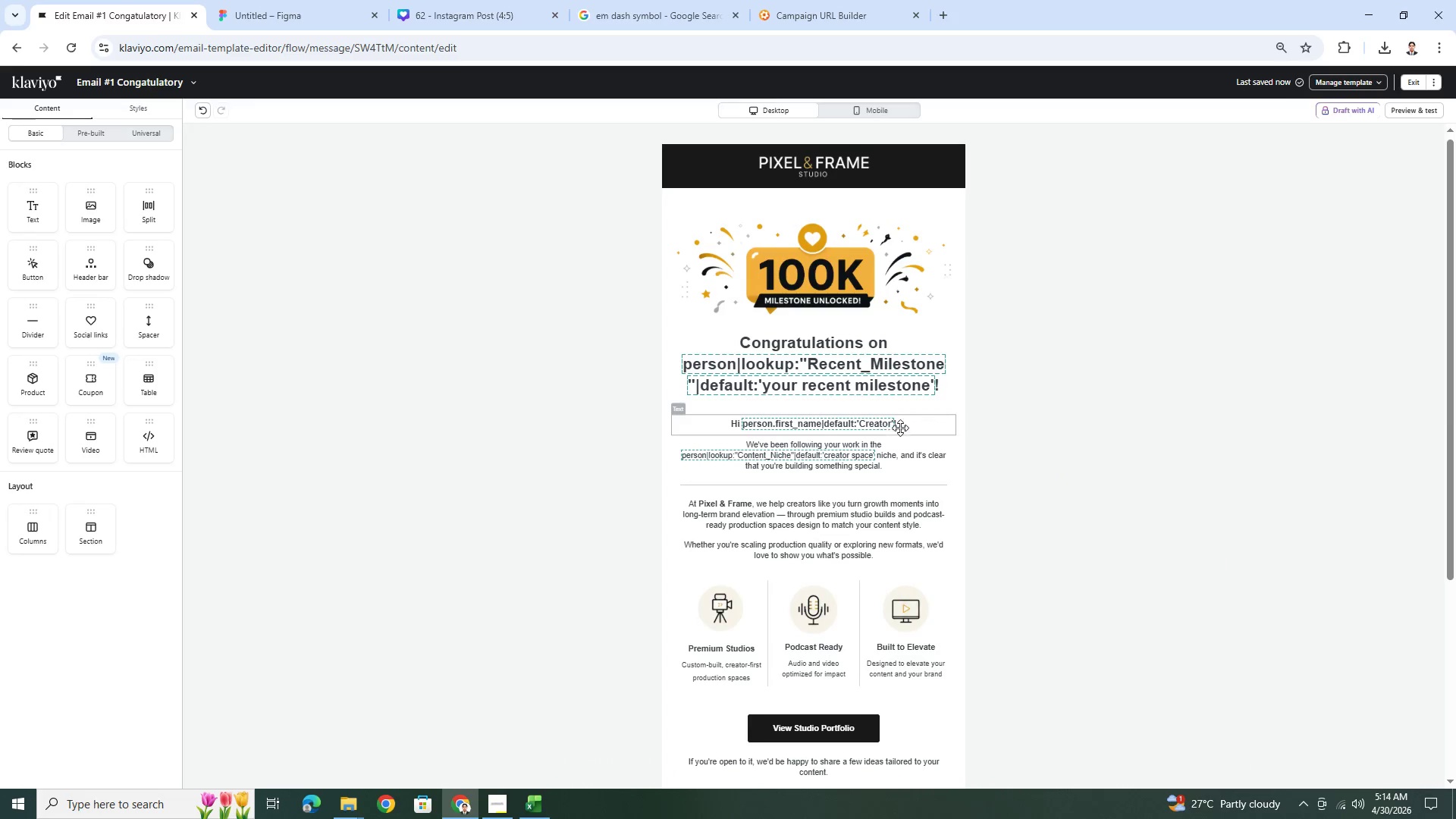 
double_click([915, 422])
 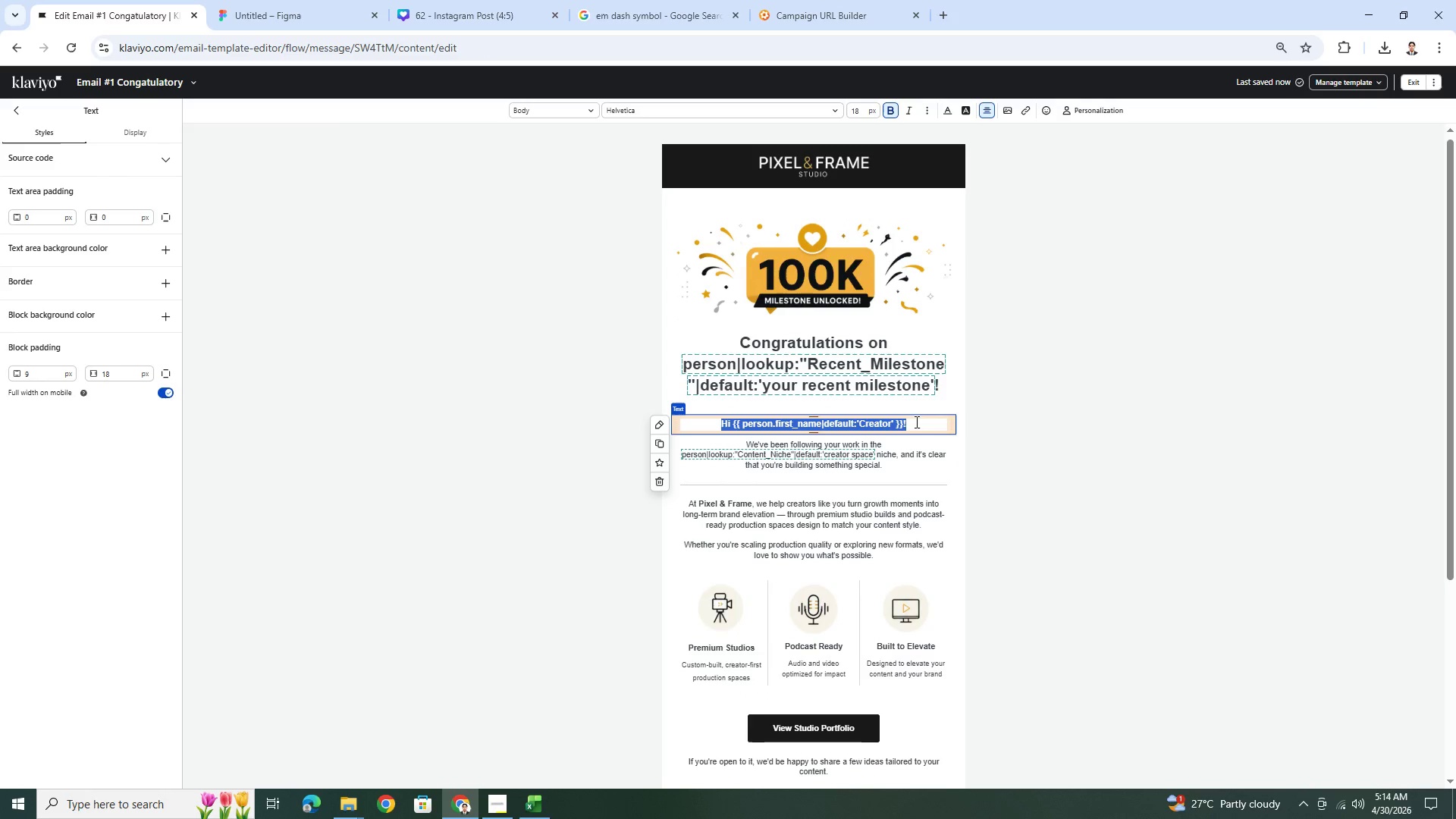 
left_click([915, 422])
 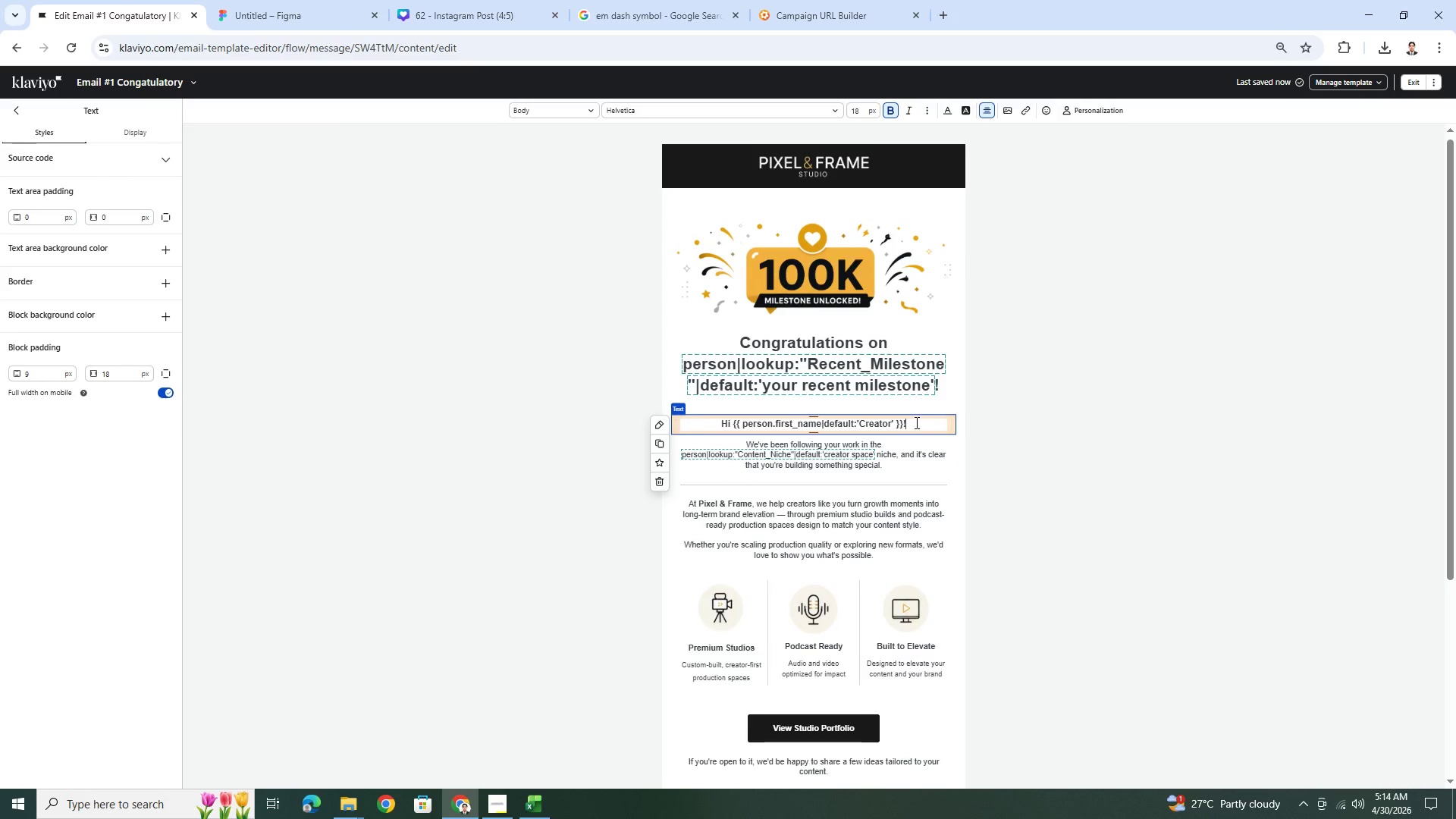 
key(Backspace)
 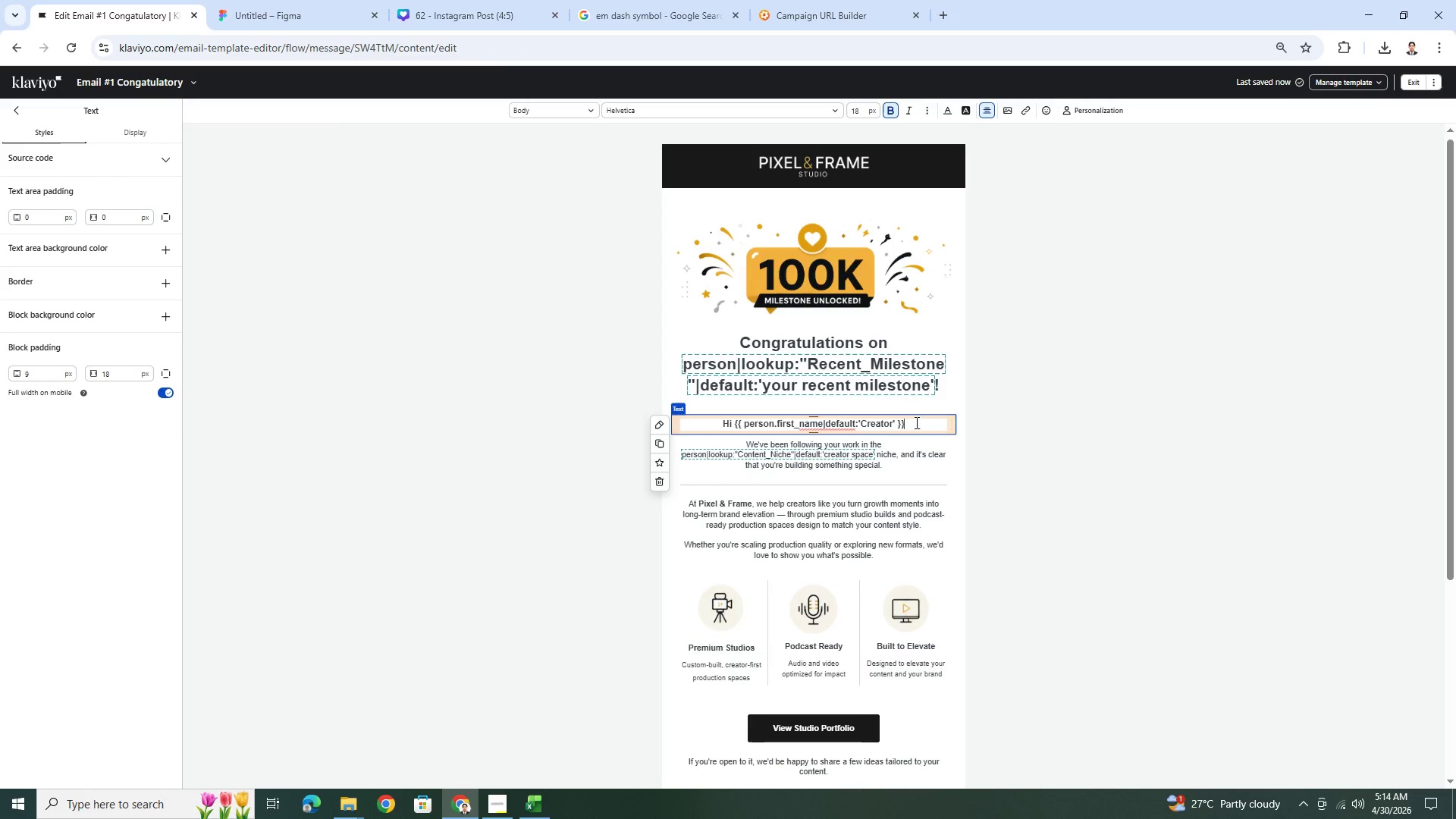 
key(Comma)
 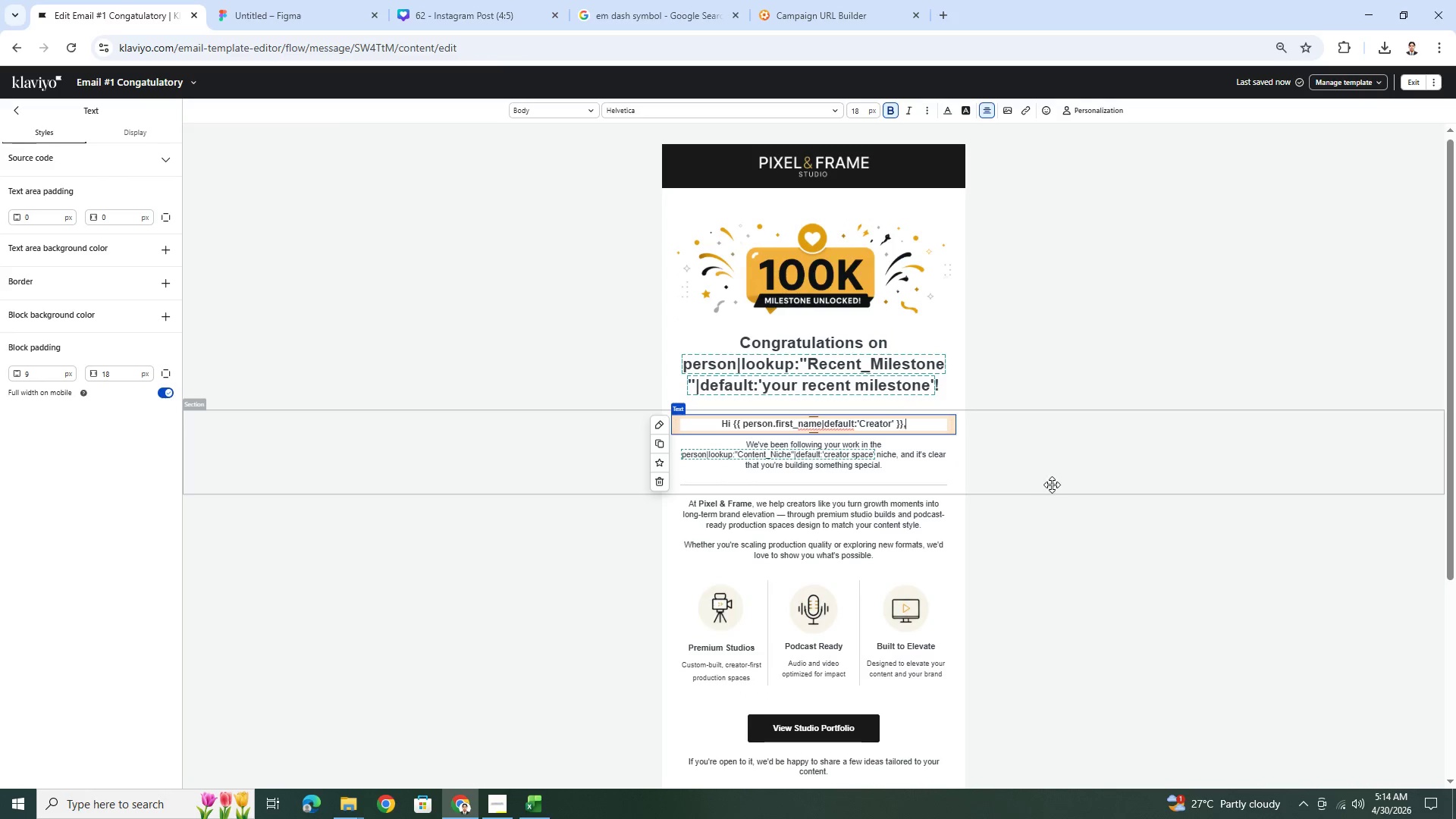 
left_click([1060, 488])
 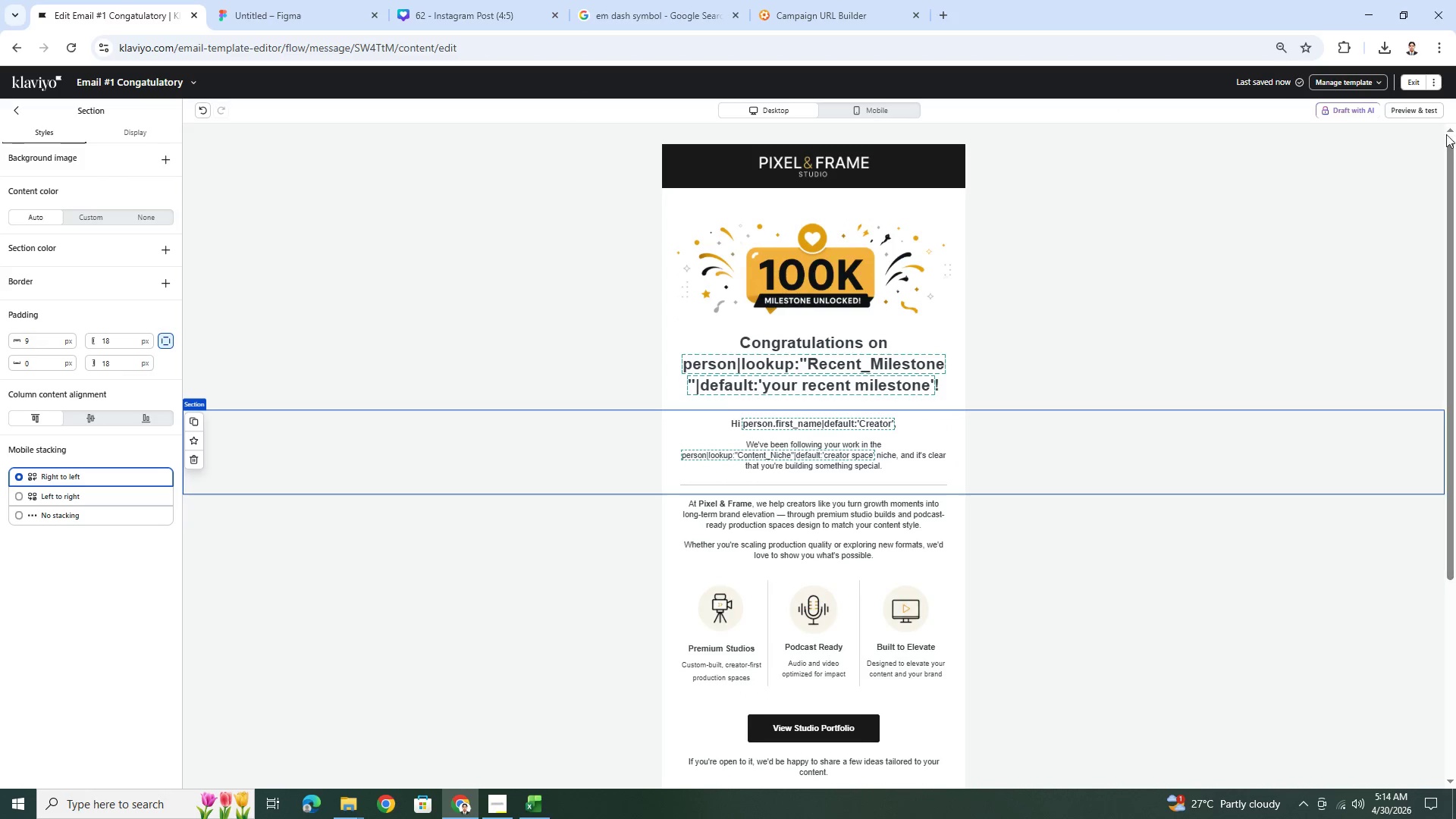 
left_click([1429, 109])
 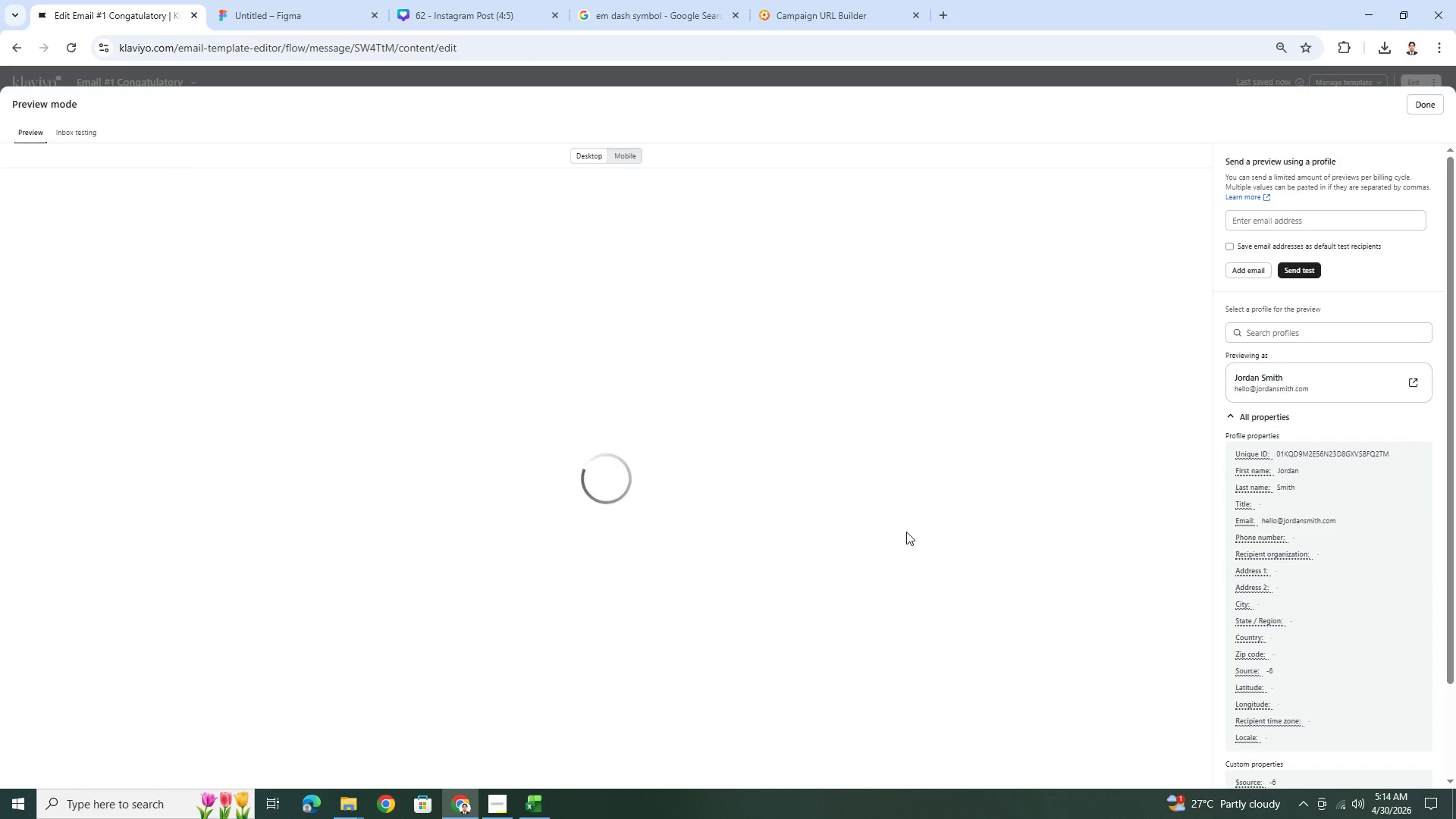 
scroll: coordinate [908, 541], scroll_direction: down, amount: 1.0
 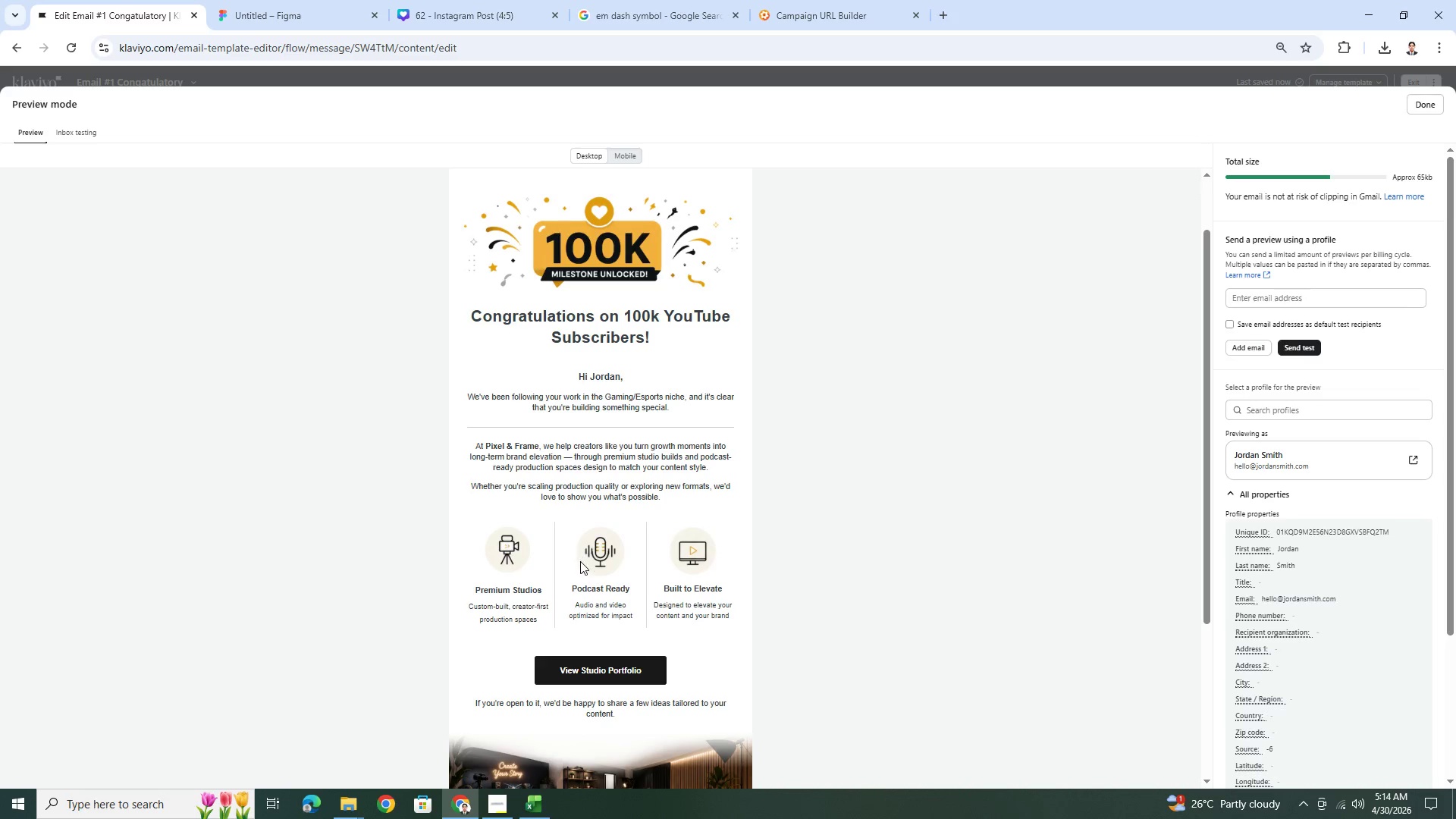 
wait(20.12)
 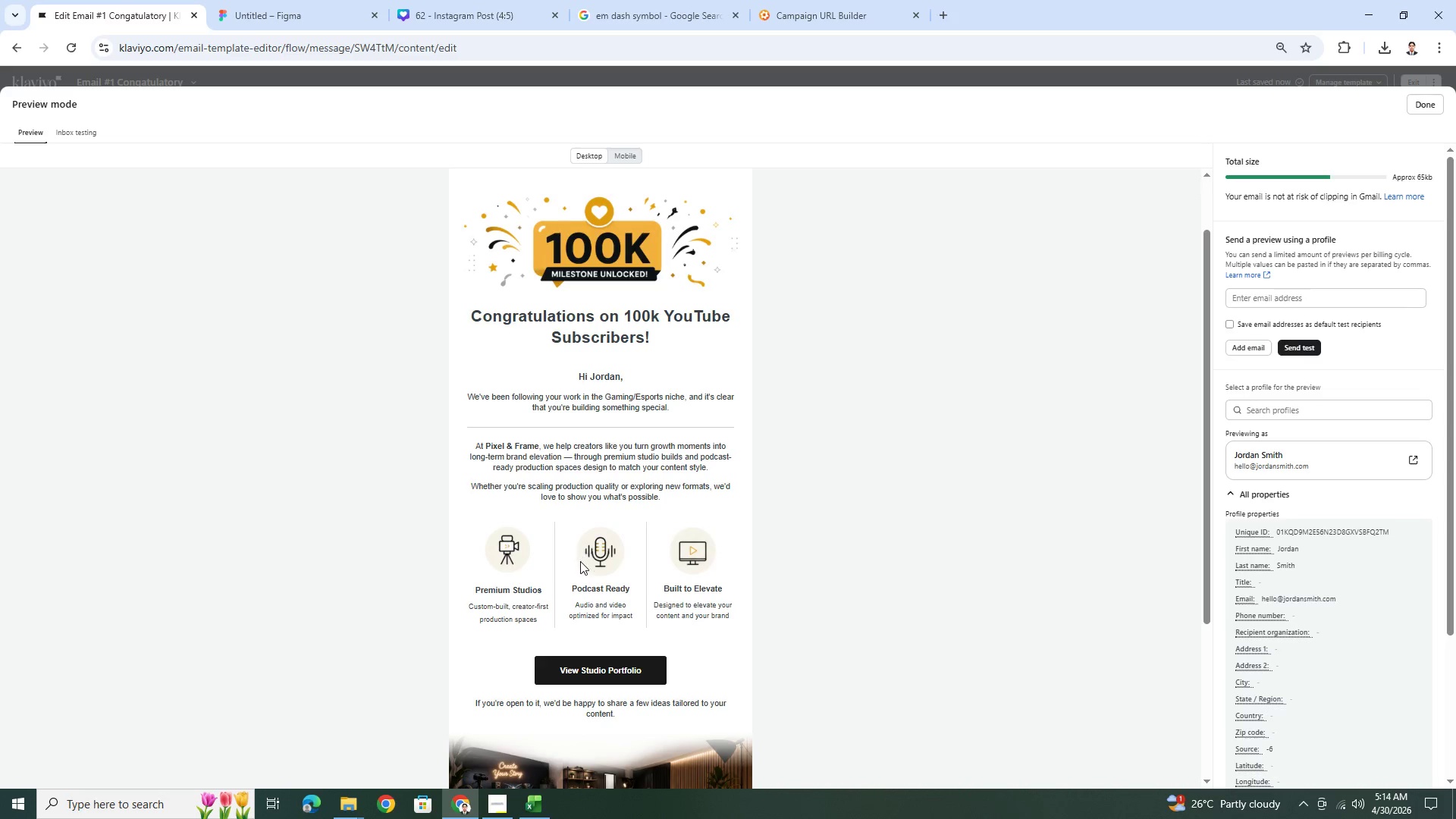 
left_click([1432, 108])
 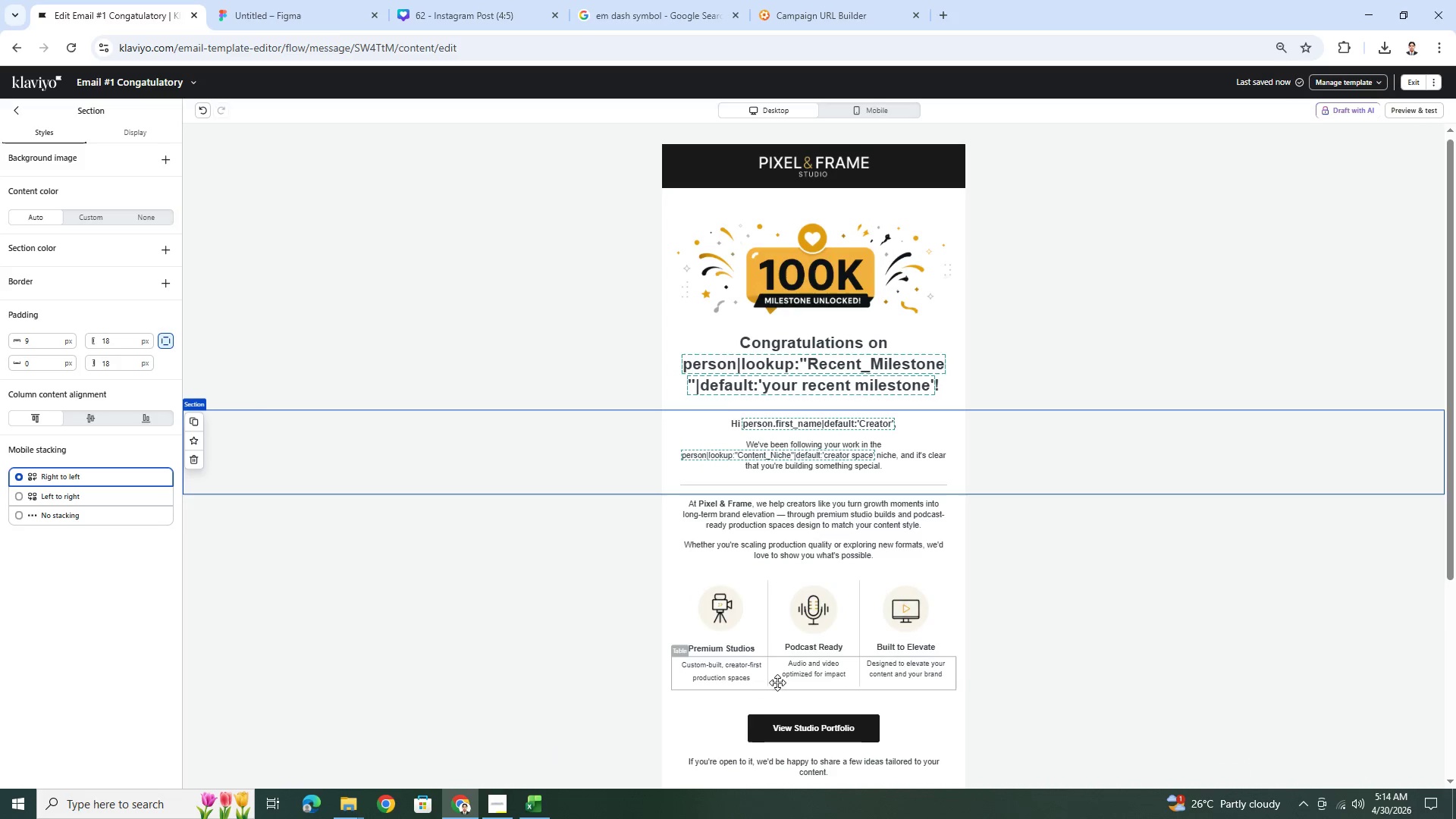 
double_click([722, 672])
 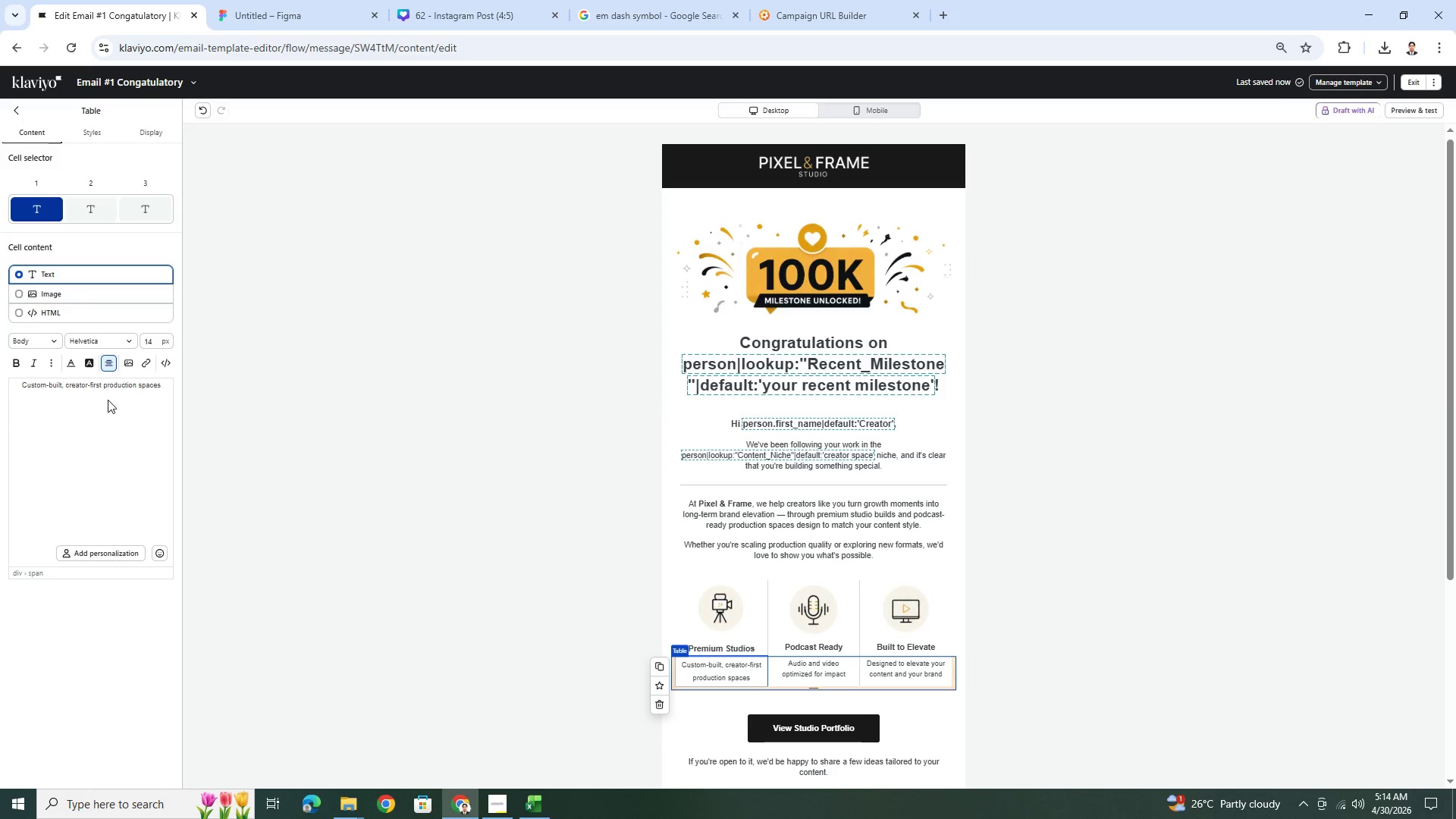 
double_click([124, 384])
 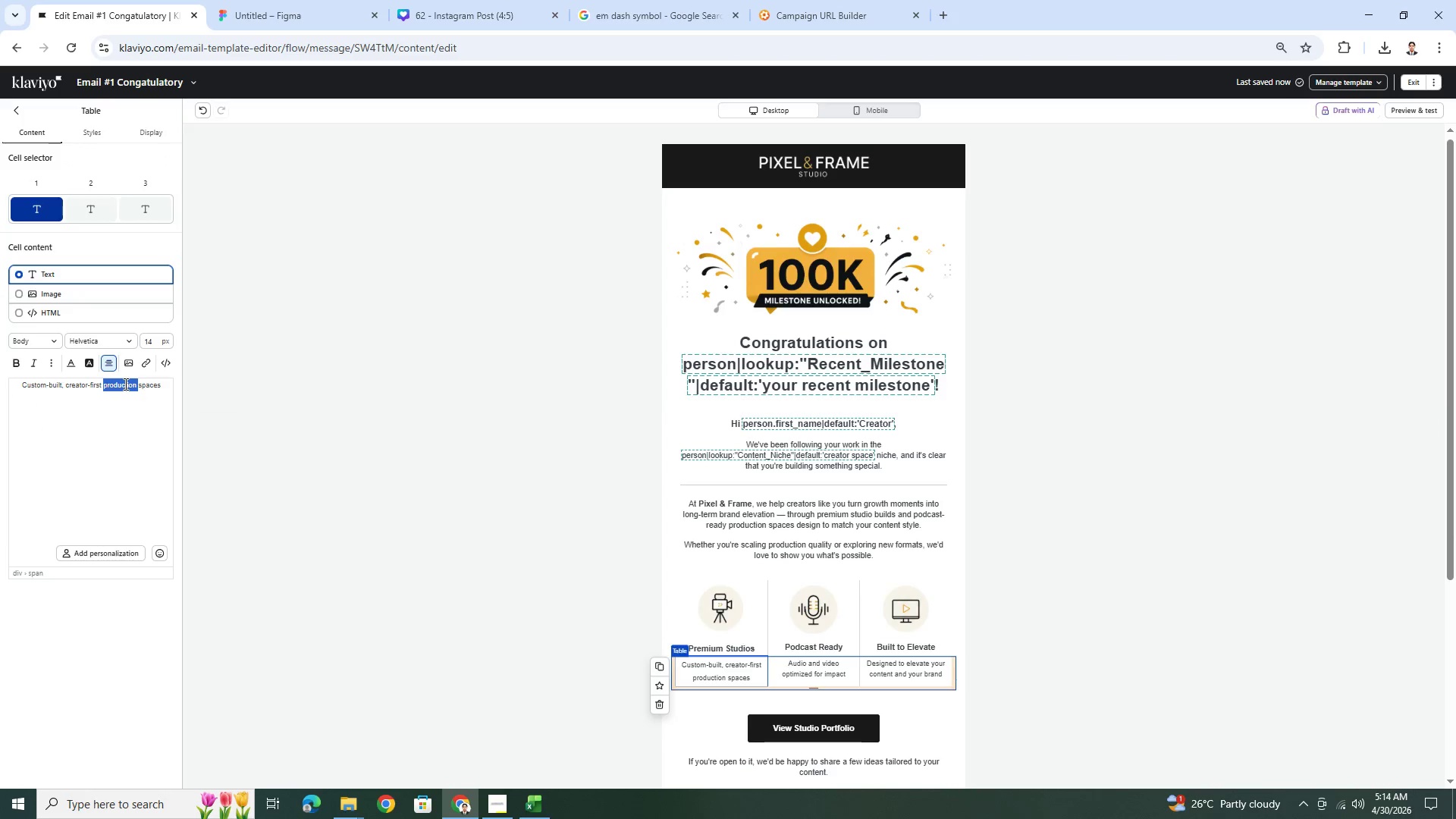 
triple_click([124, 384])
 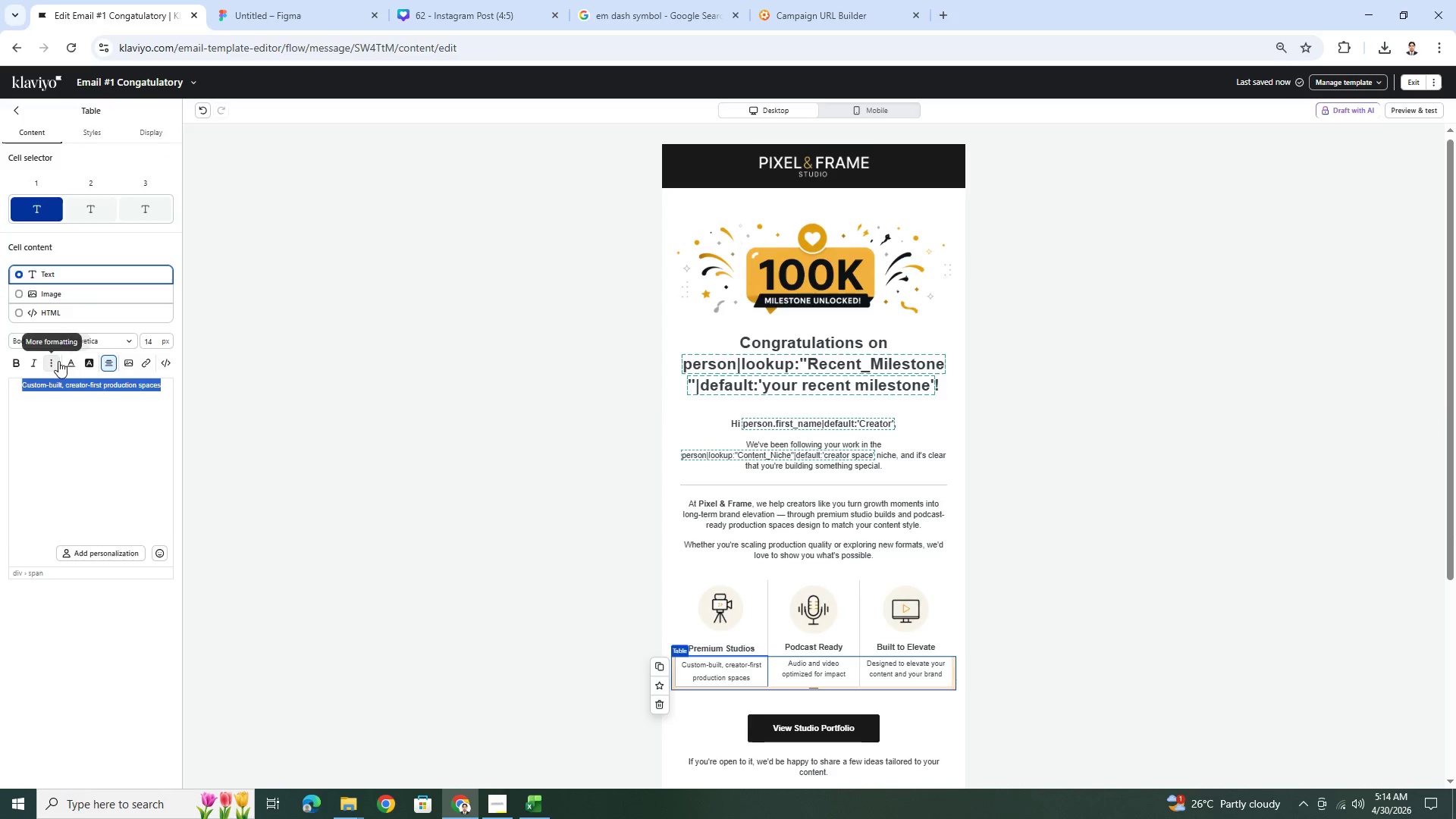 
left_click([49, 360])
 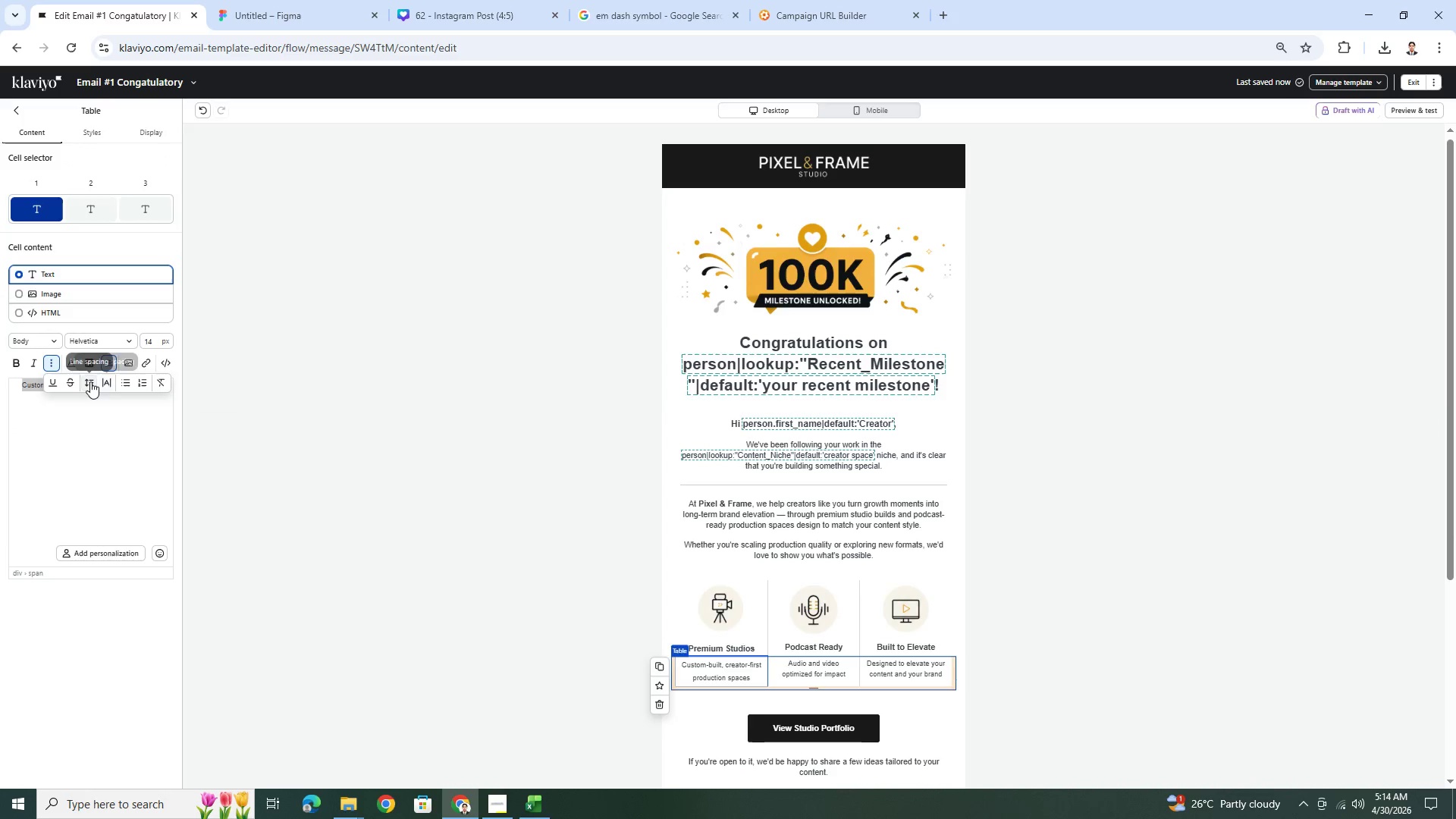 
left_click([101, 381])
 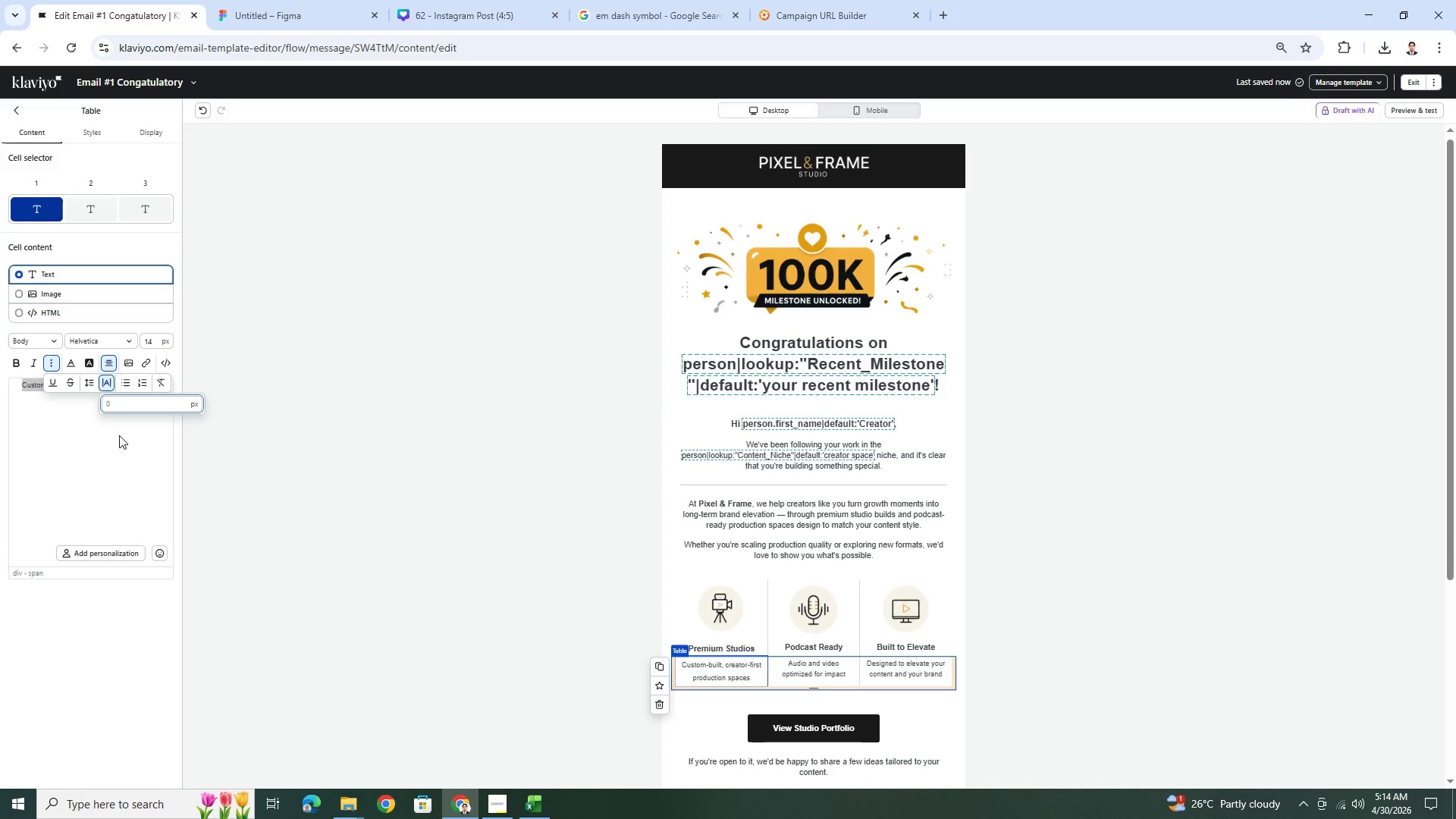 
key(Enter)
 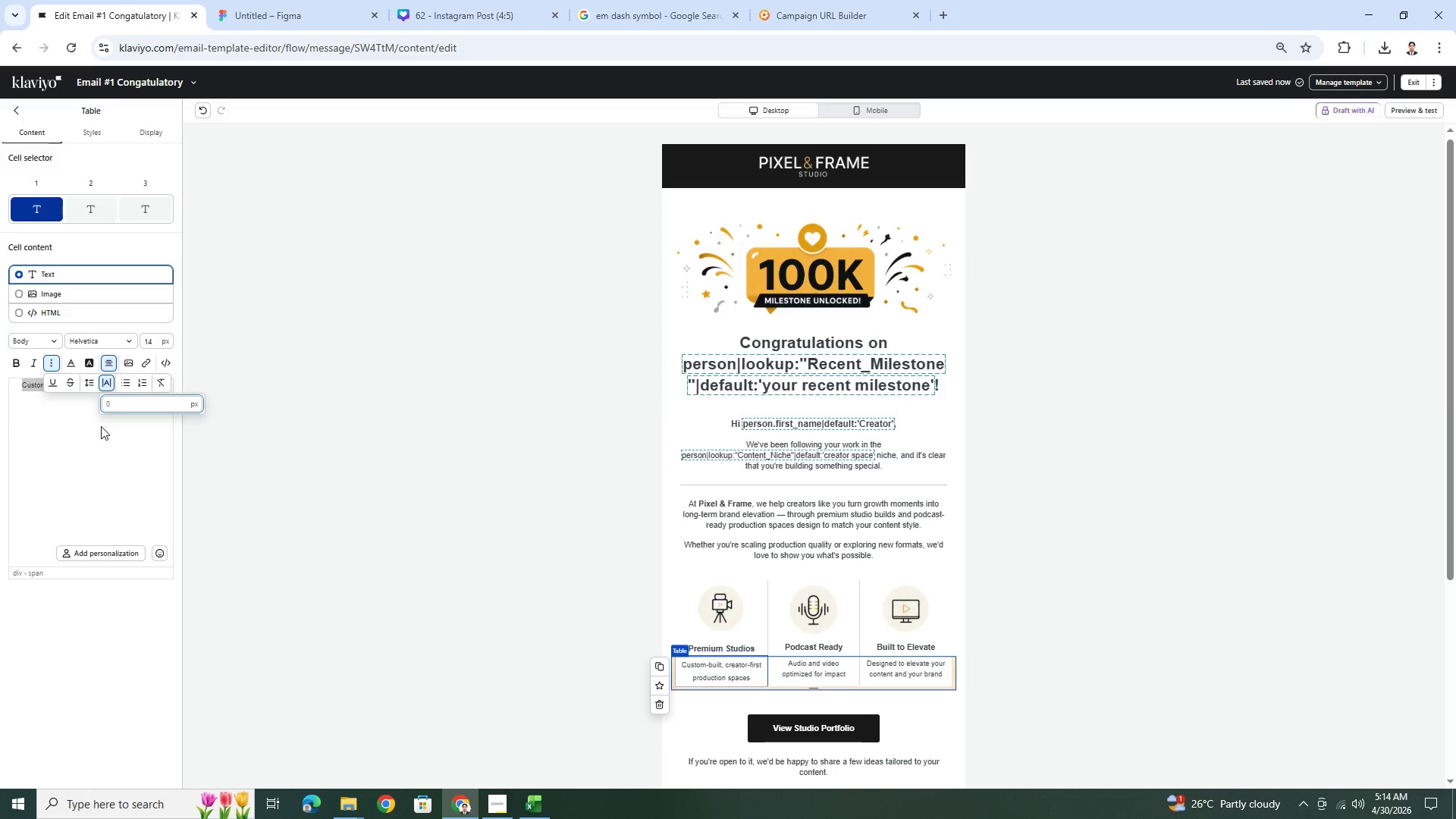 
left_click([92, 423])
 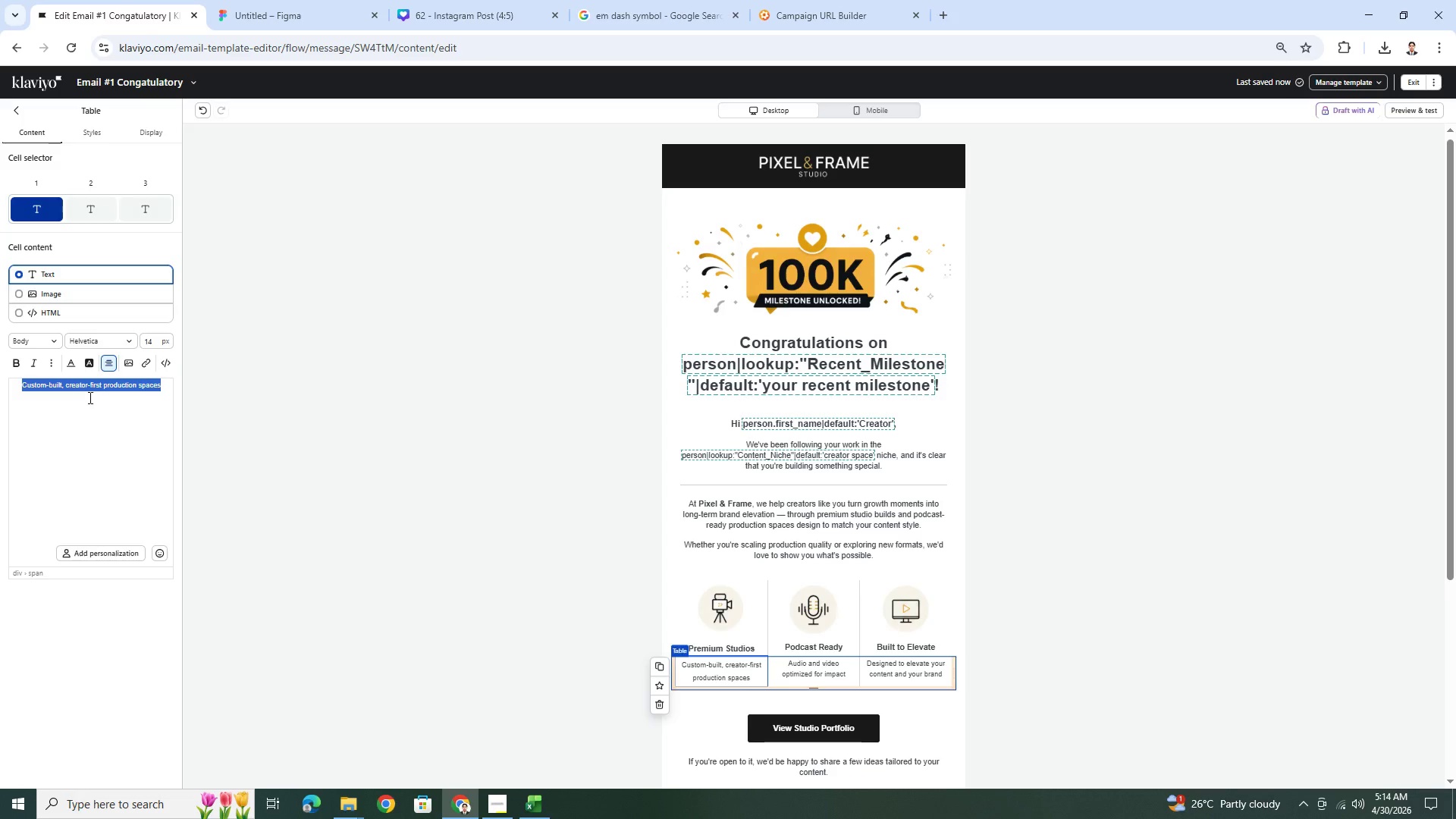 
left_click([95, 393])
 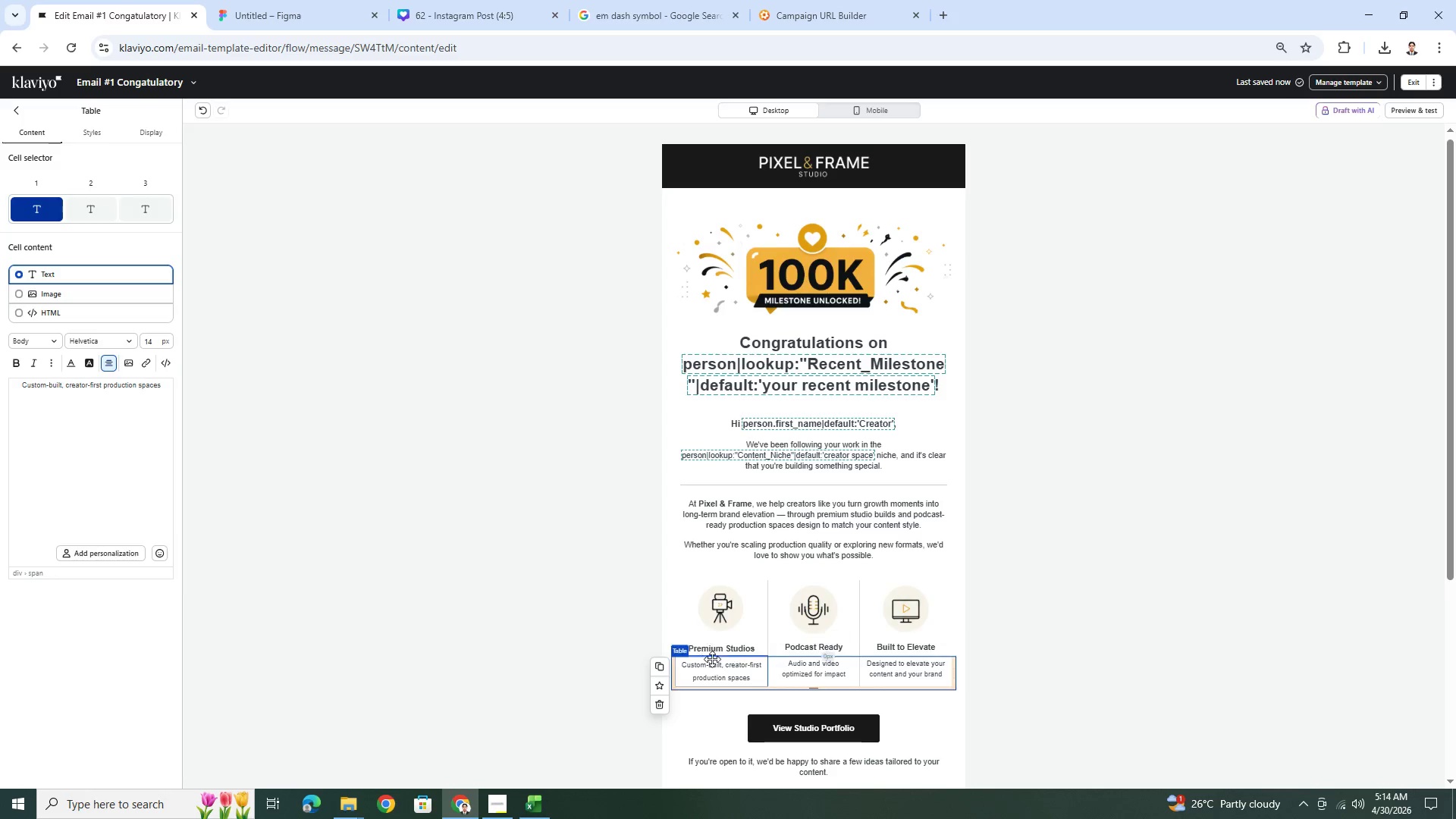 
left_click([722, 673])
 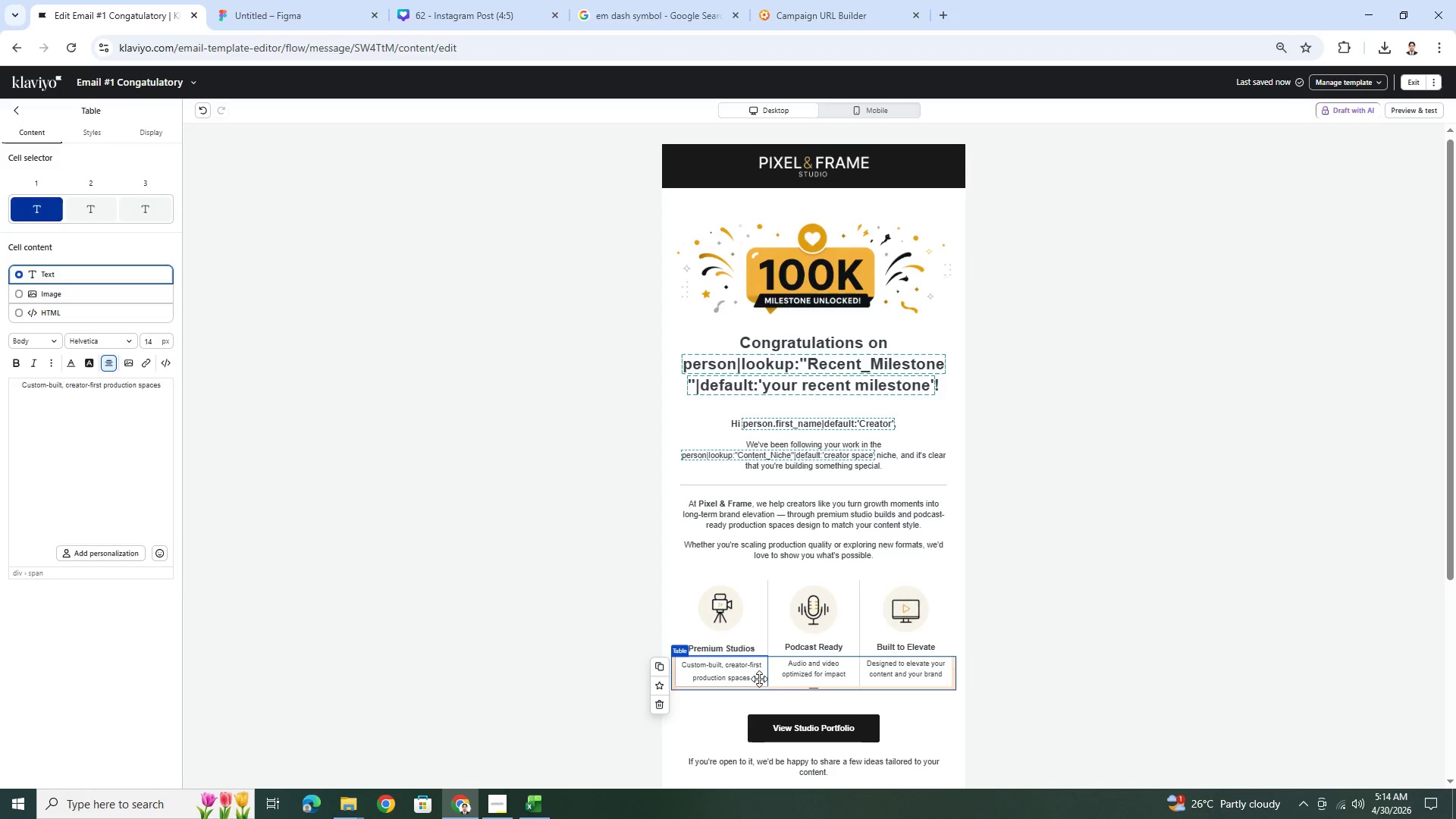 
left_click([844, 670])
 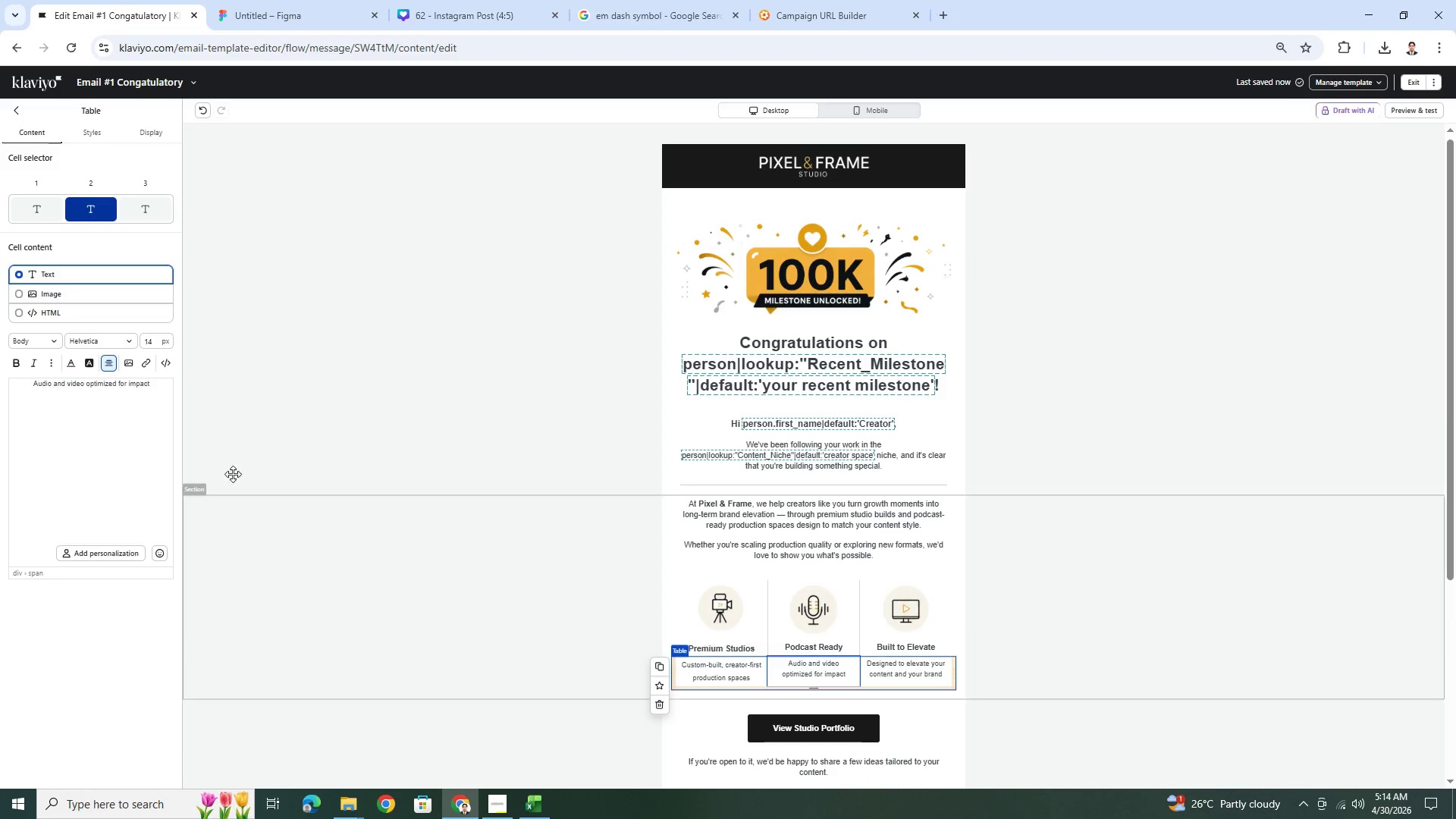 
left_click_drag(start_coordinate=[153, 384], to_coordinate=[30, 384])
 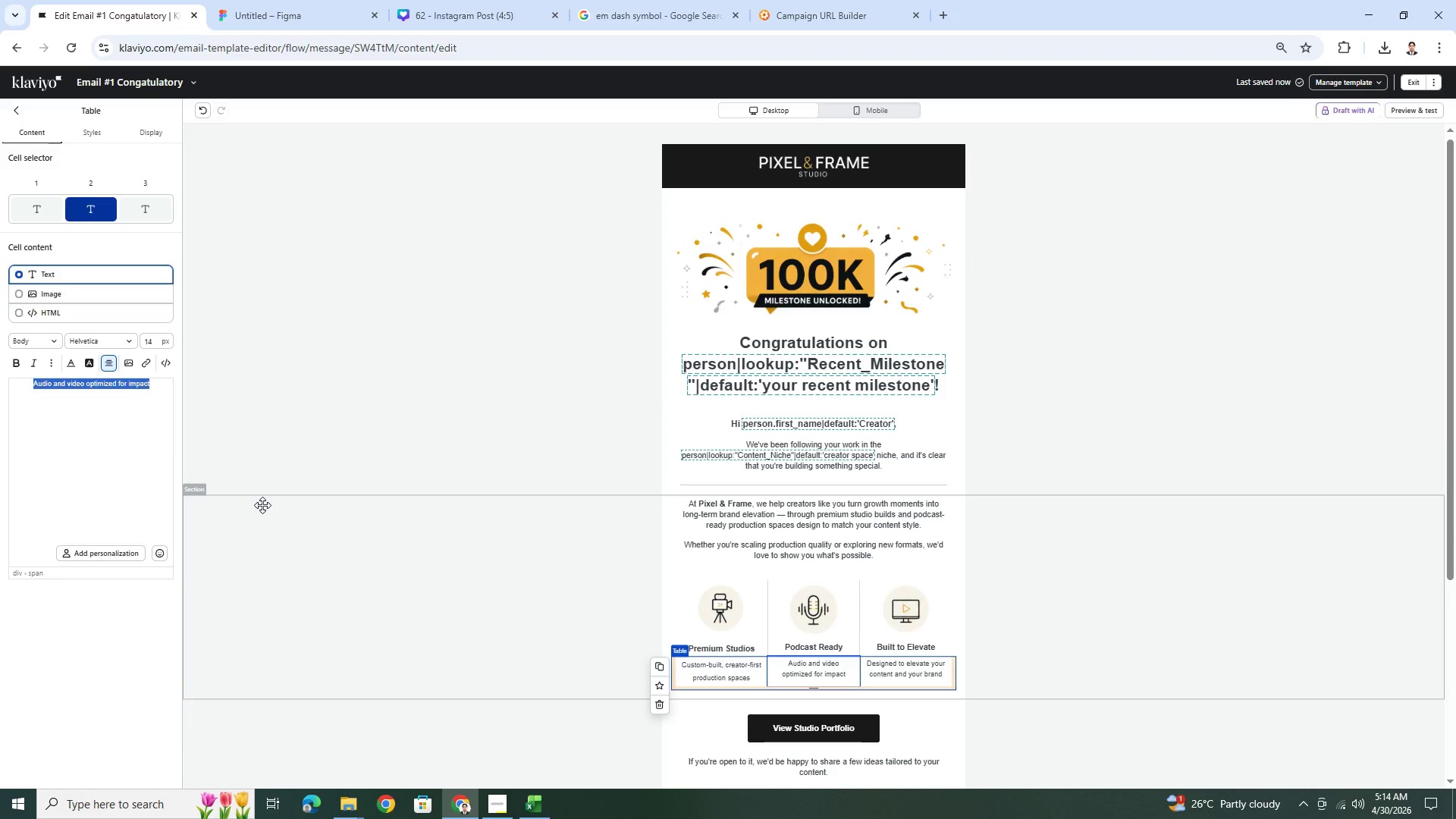 
key(Control+C)
 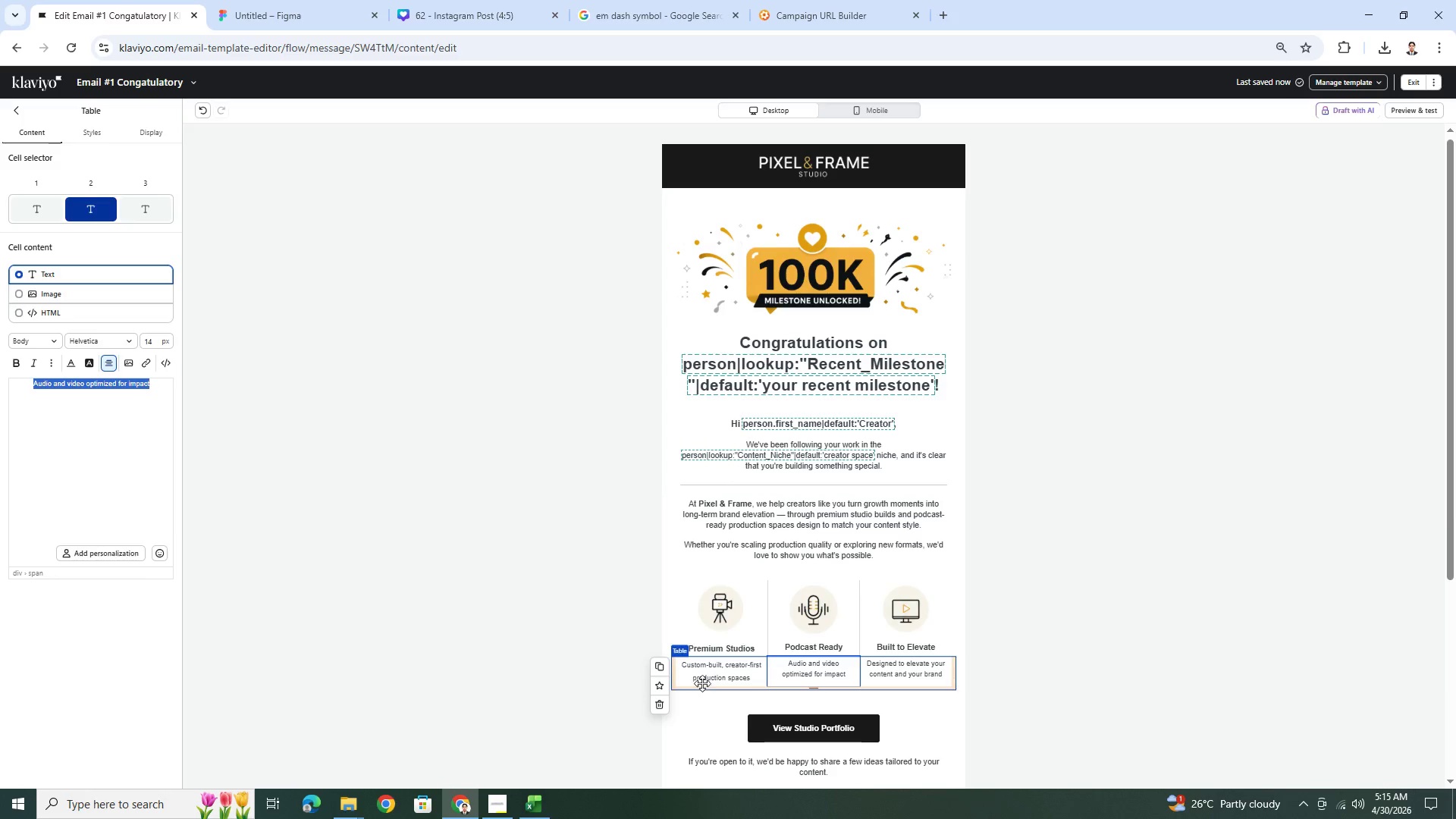 
left_click([714, 679])
 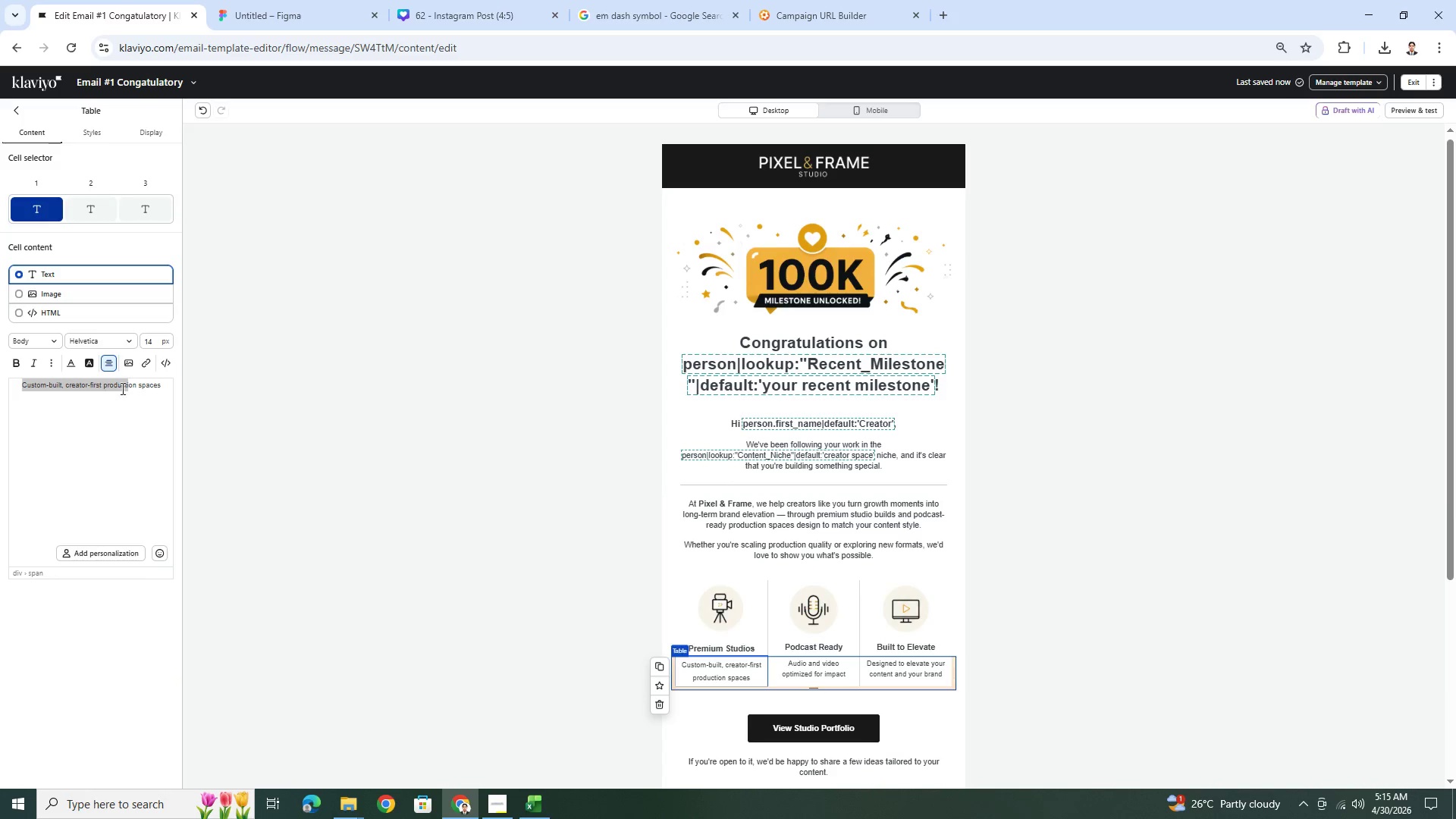 
double_click([125, 384])
 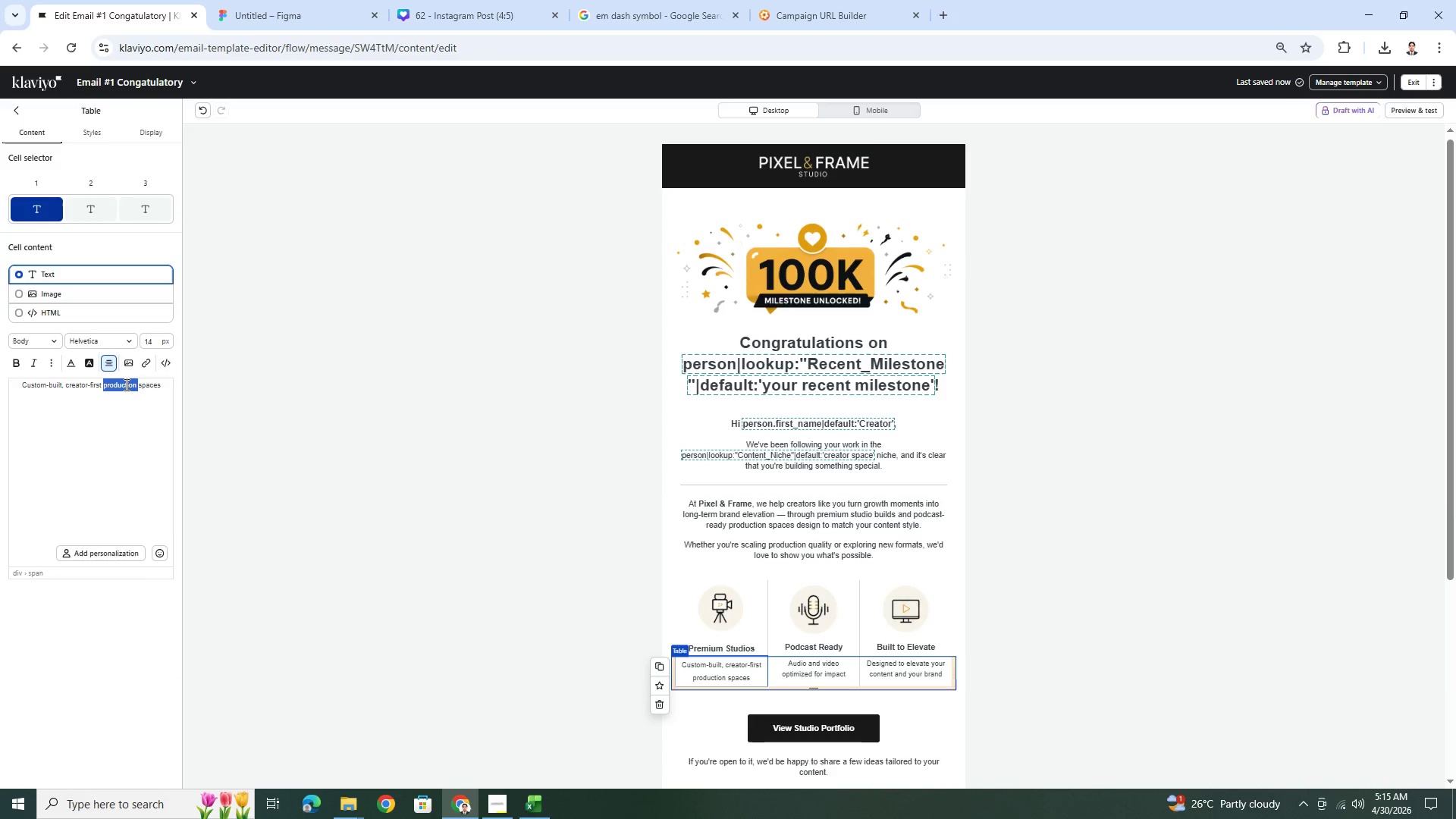 
triple_click([125, 384])
 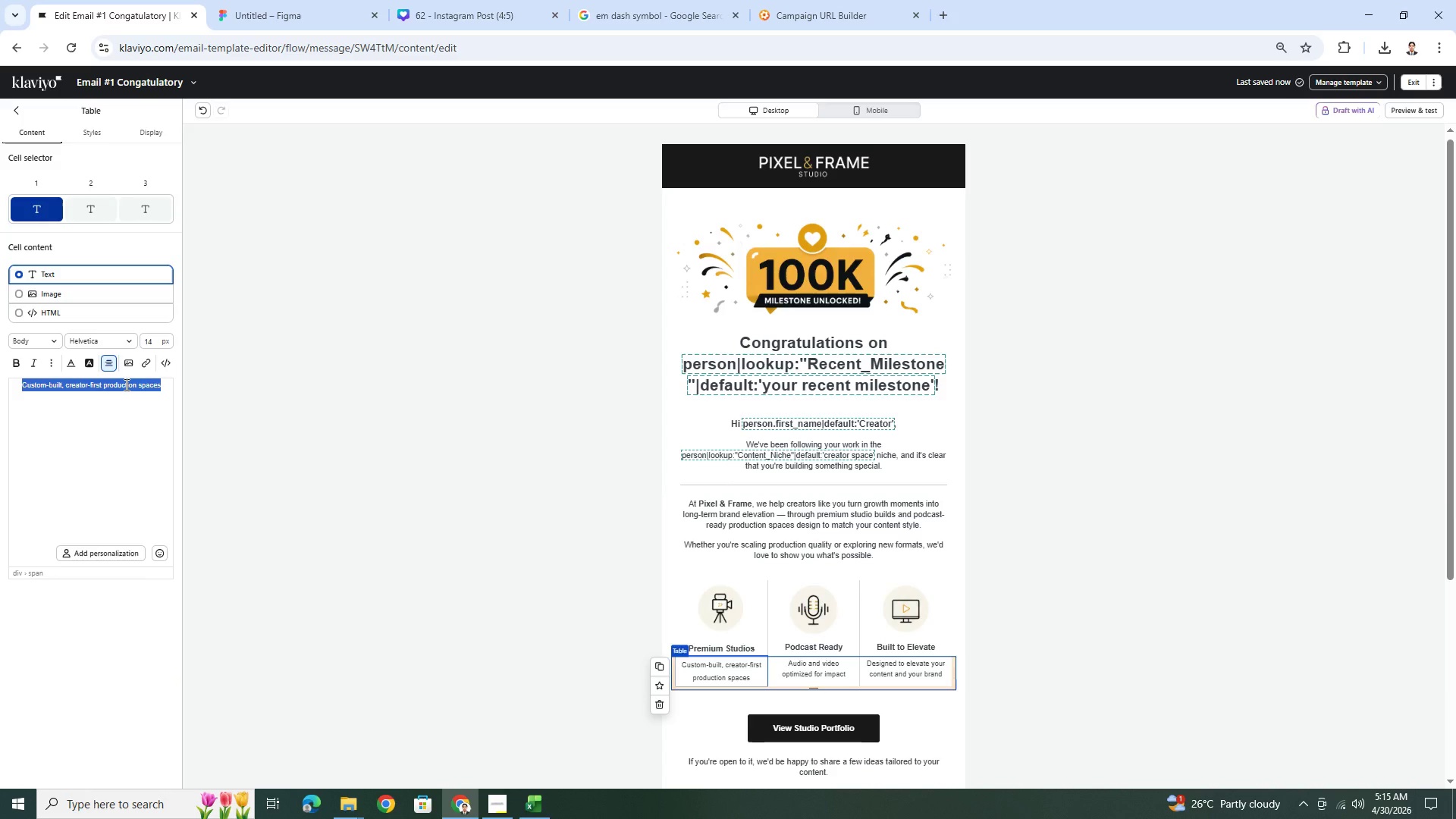 
hold_key(key=ControlLeft, duration=1.5)
 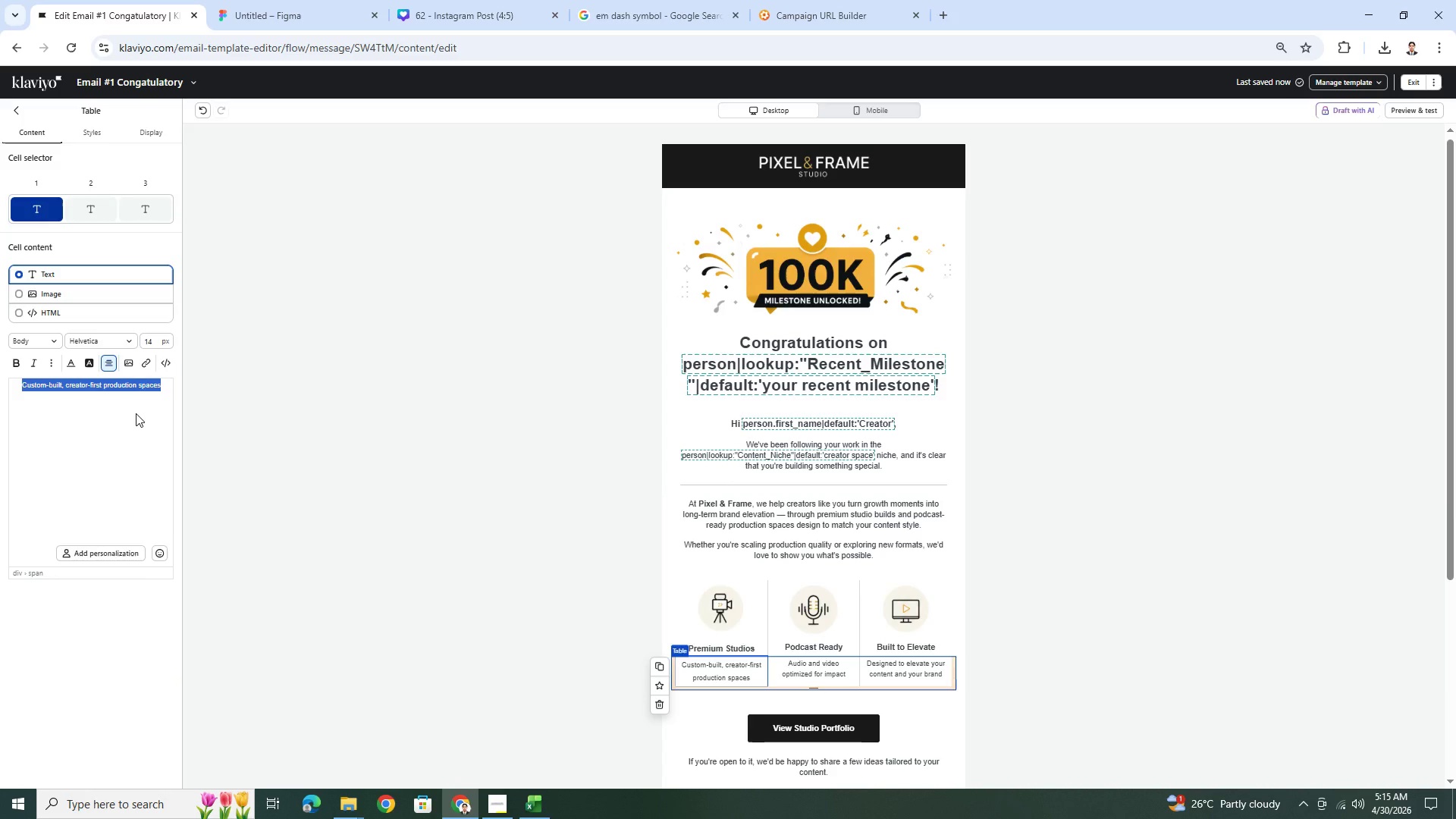 
key(Control+V)
 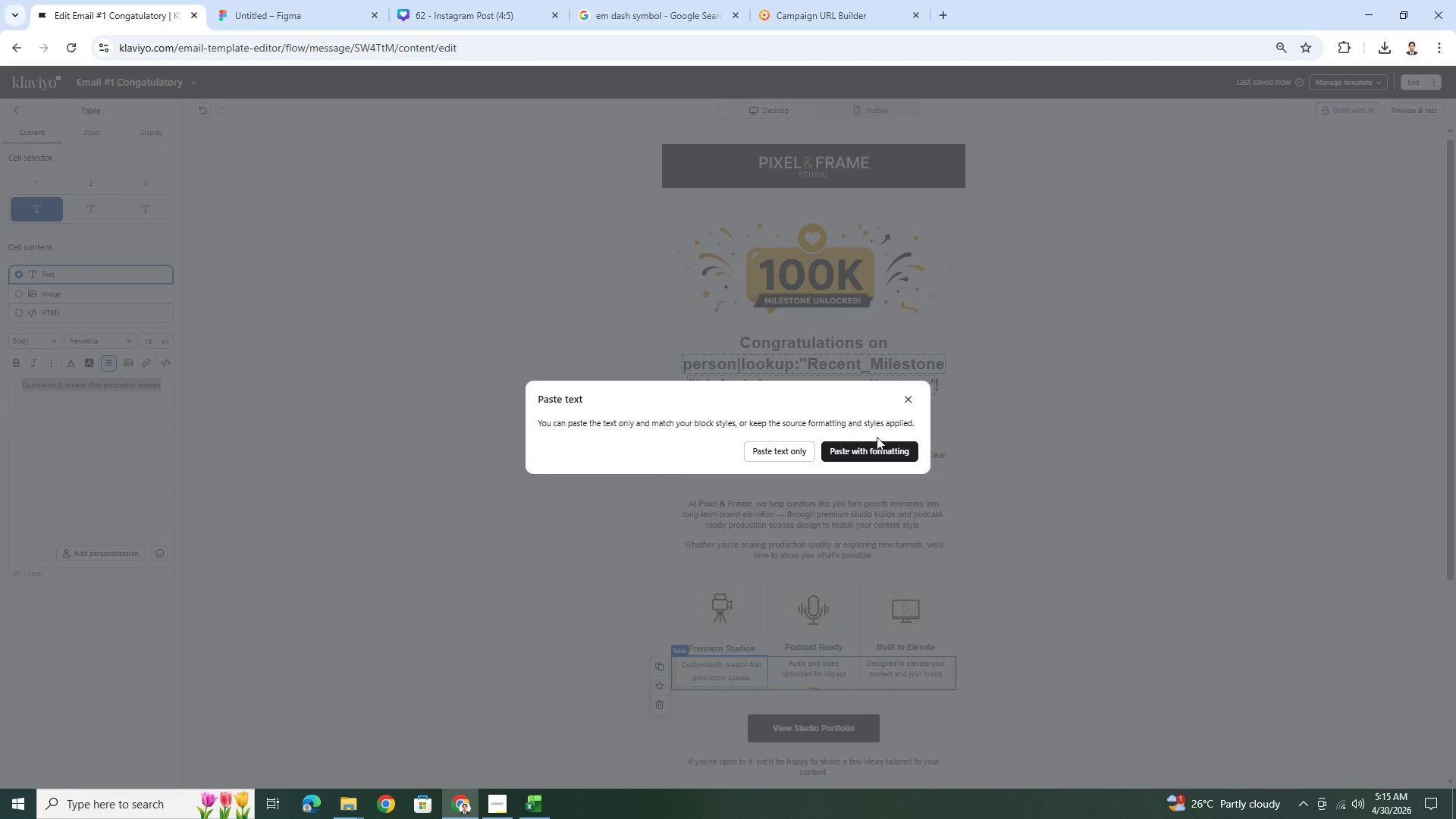 
left_click([886, 453])
 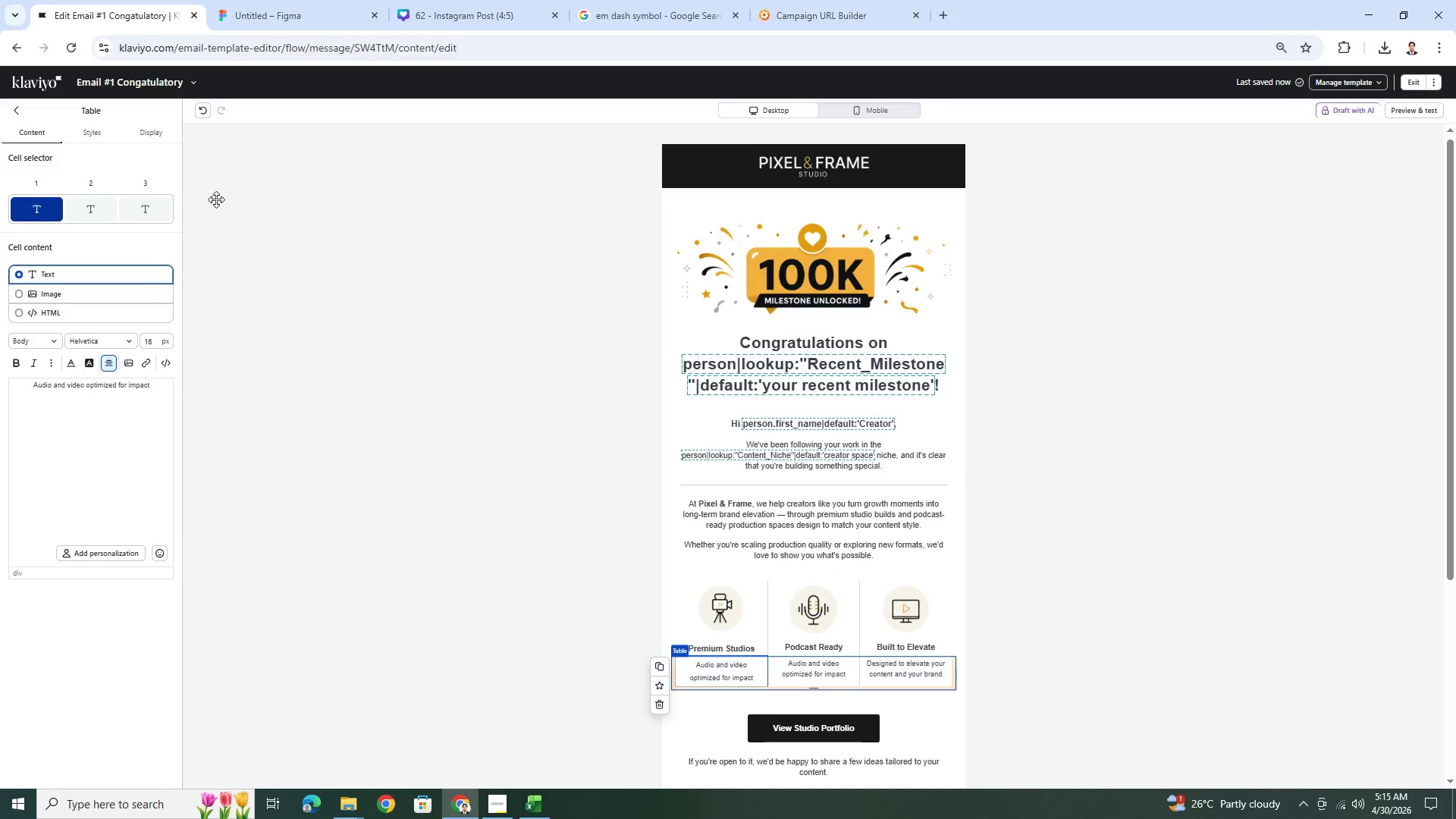 
left_click([202, 108])
 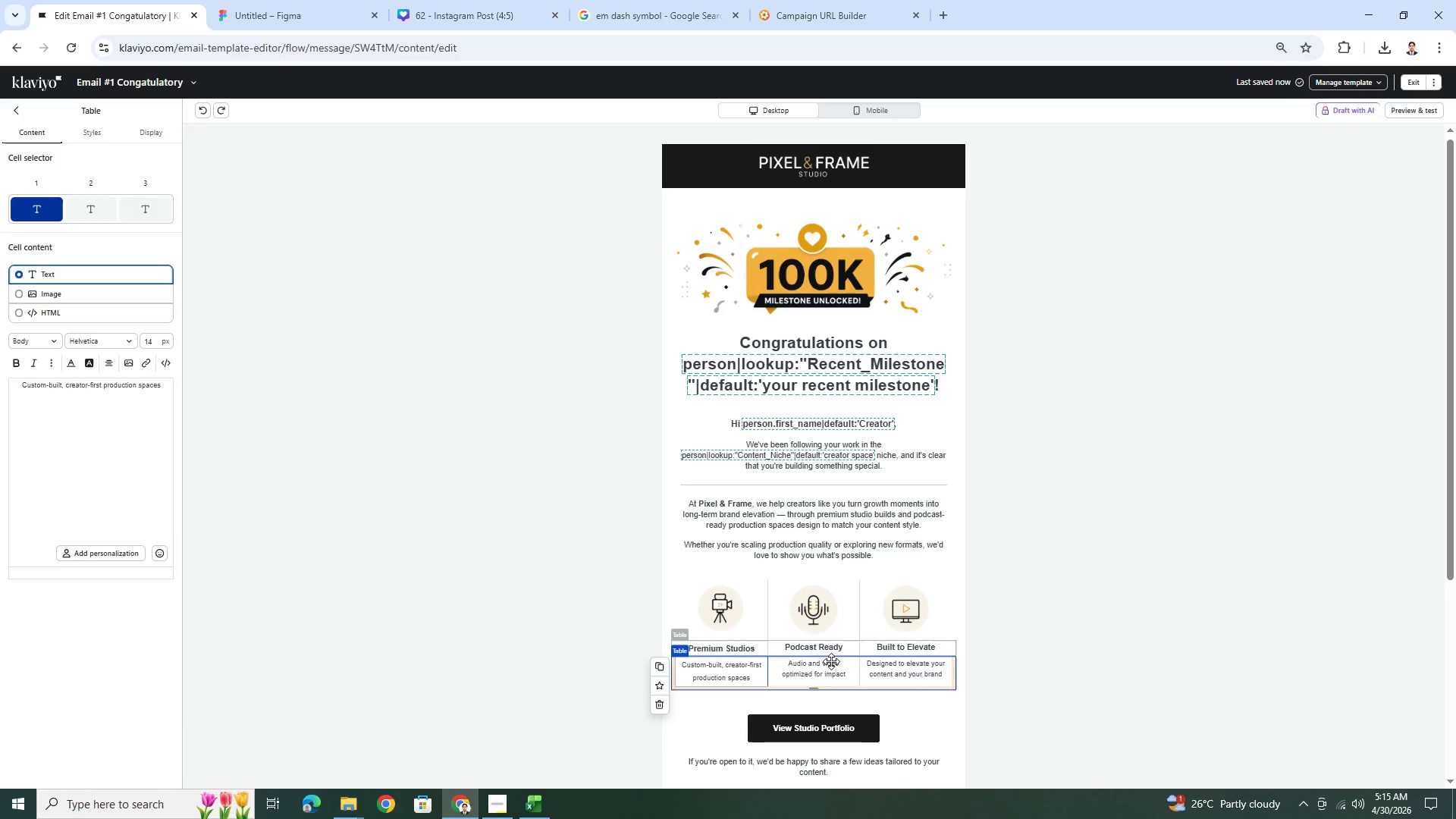 
left_click([956, 697])
 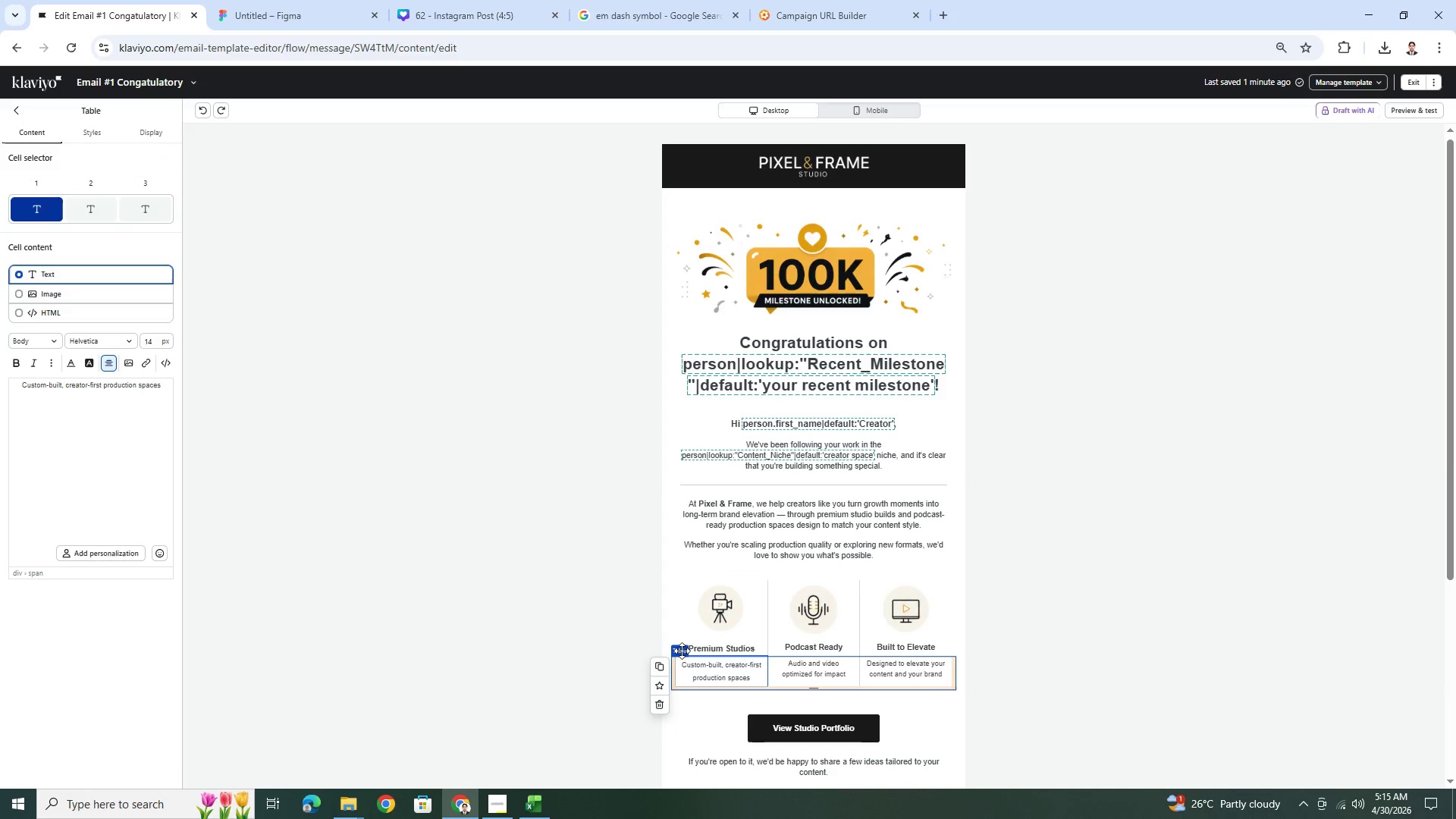 
double_click([115, 384])
 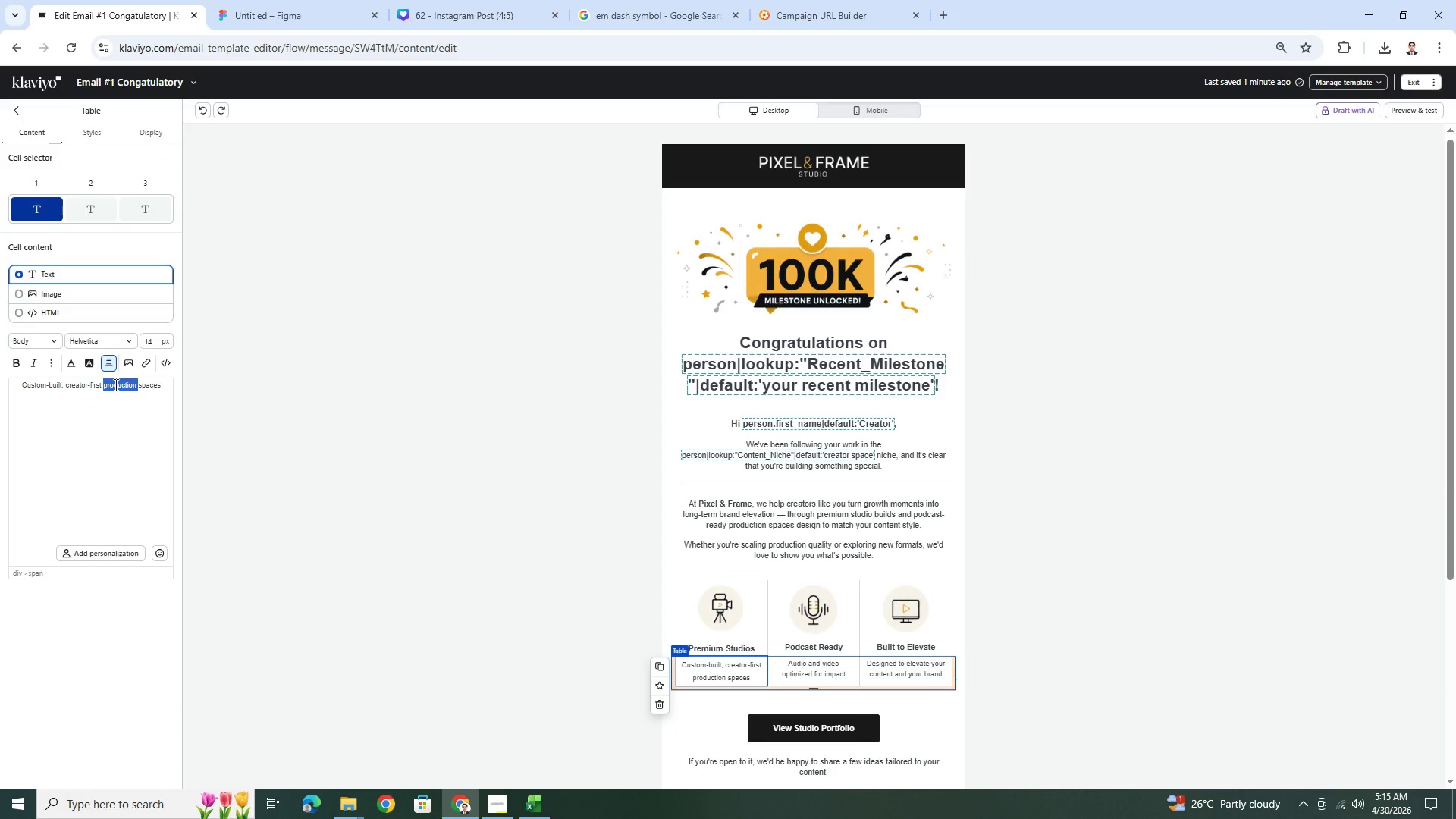 
triple_click([115, 384])
 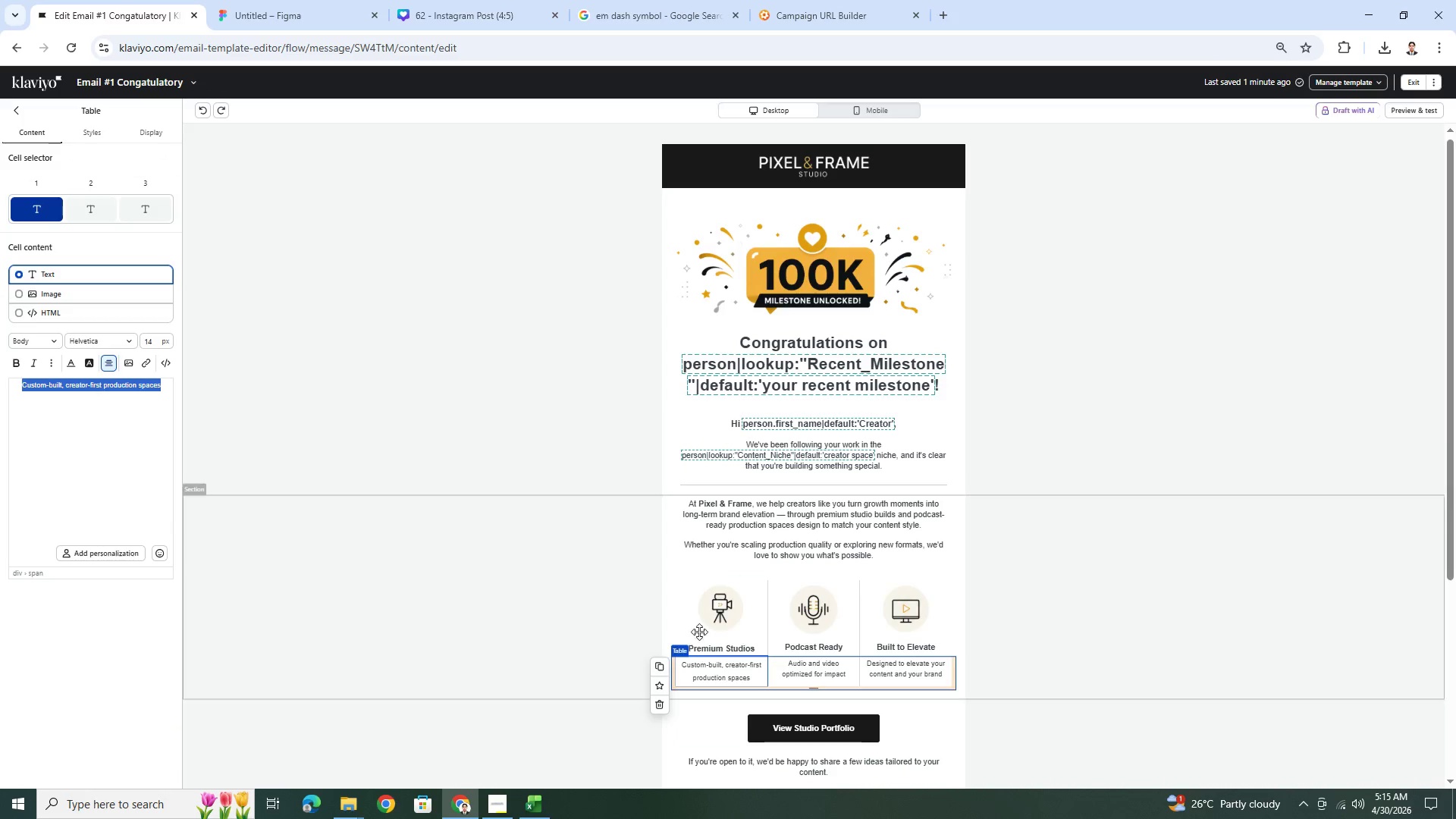 
left_click([795, 667])
 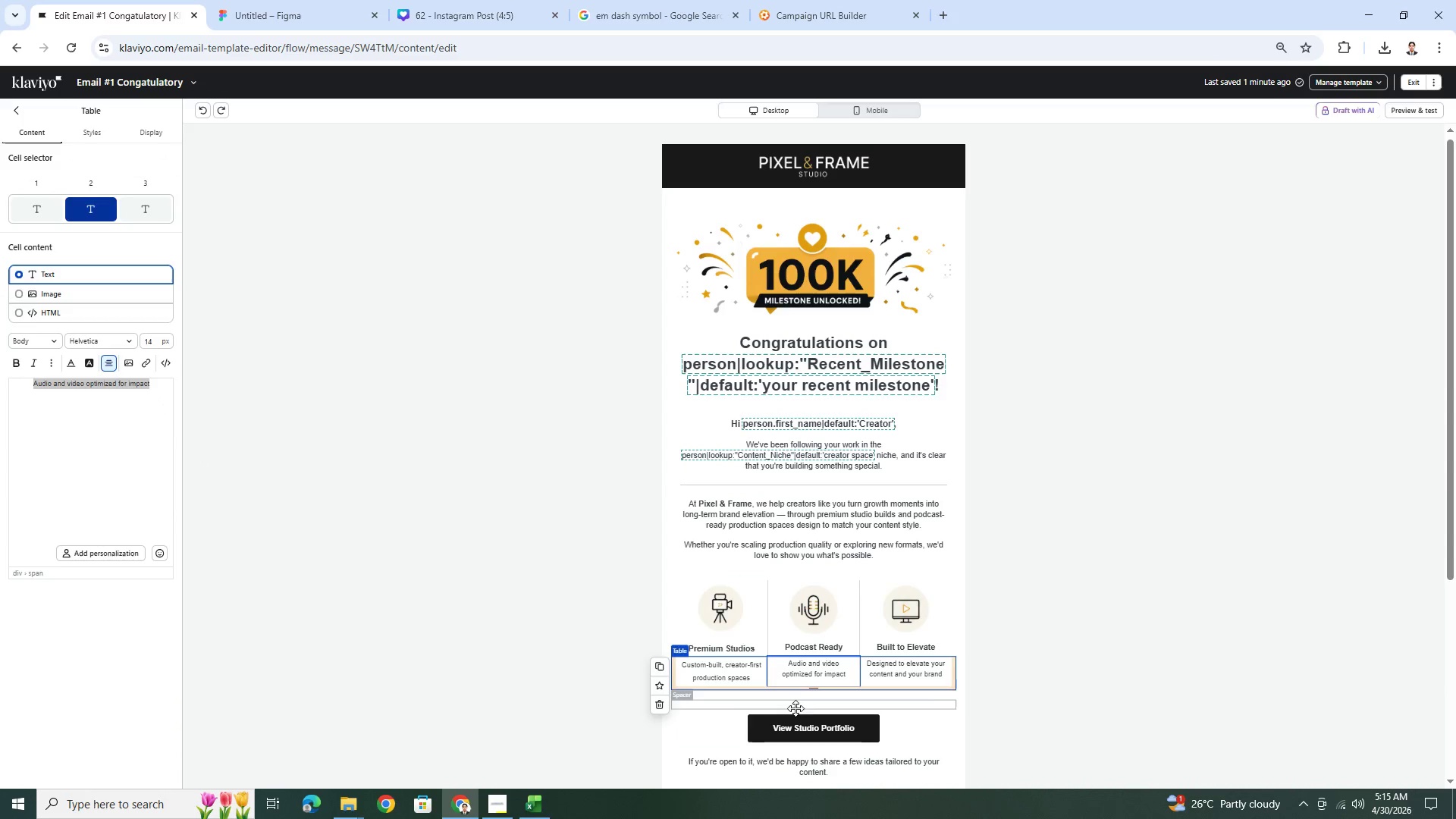 
left_click([932, 674])
 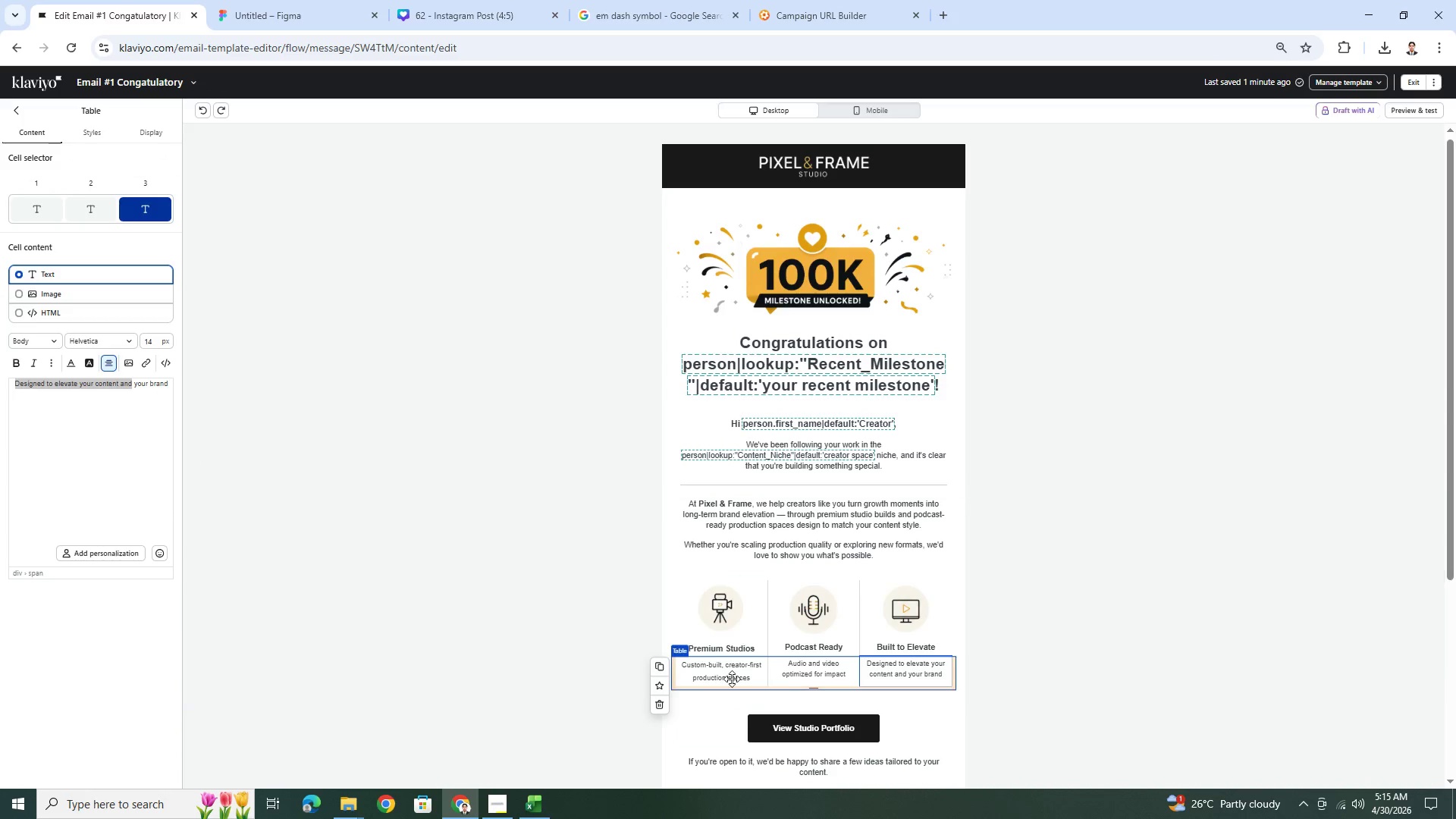 
left_click([725, 676])
 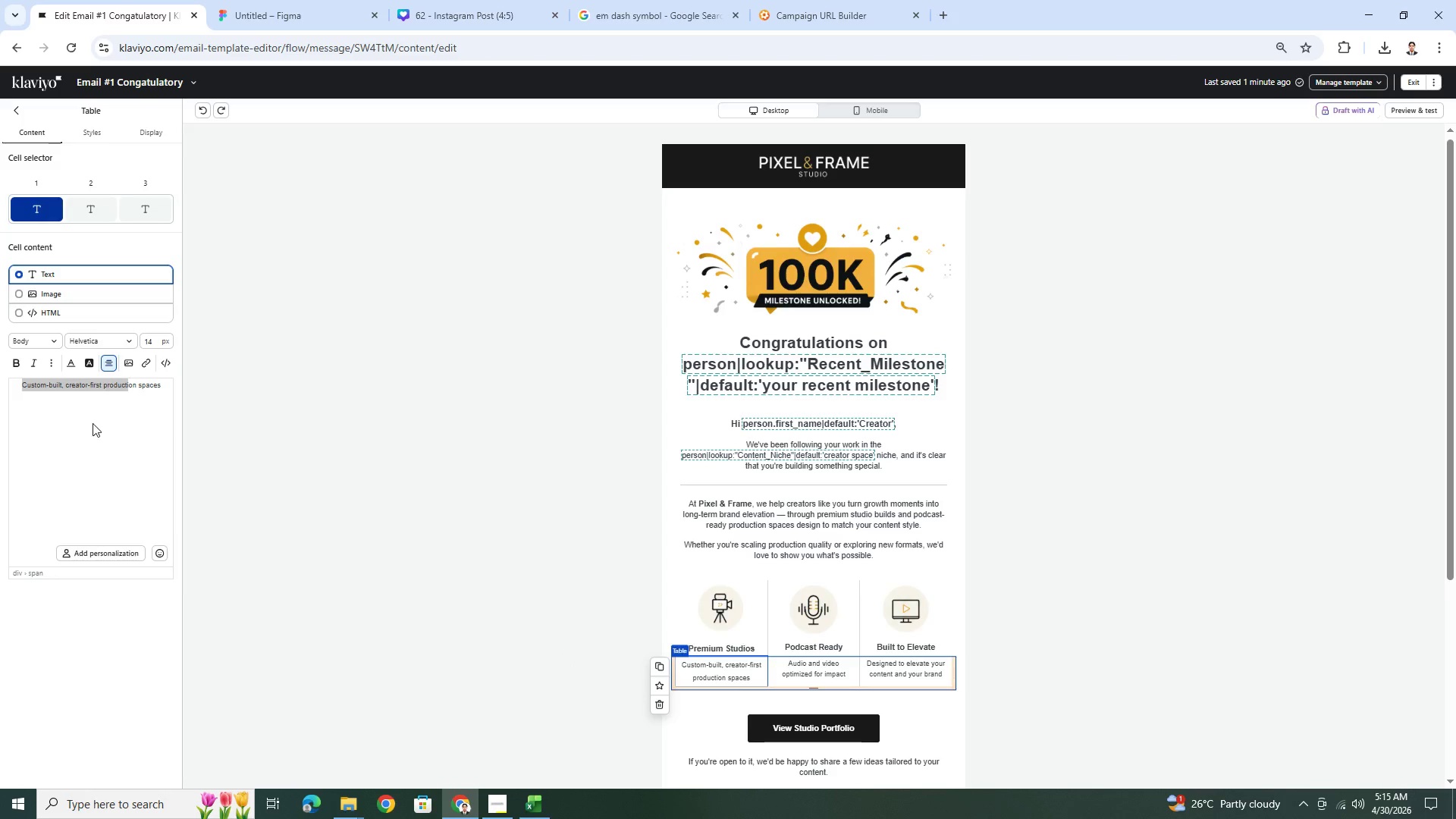 
left_click([115, 431])
 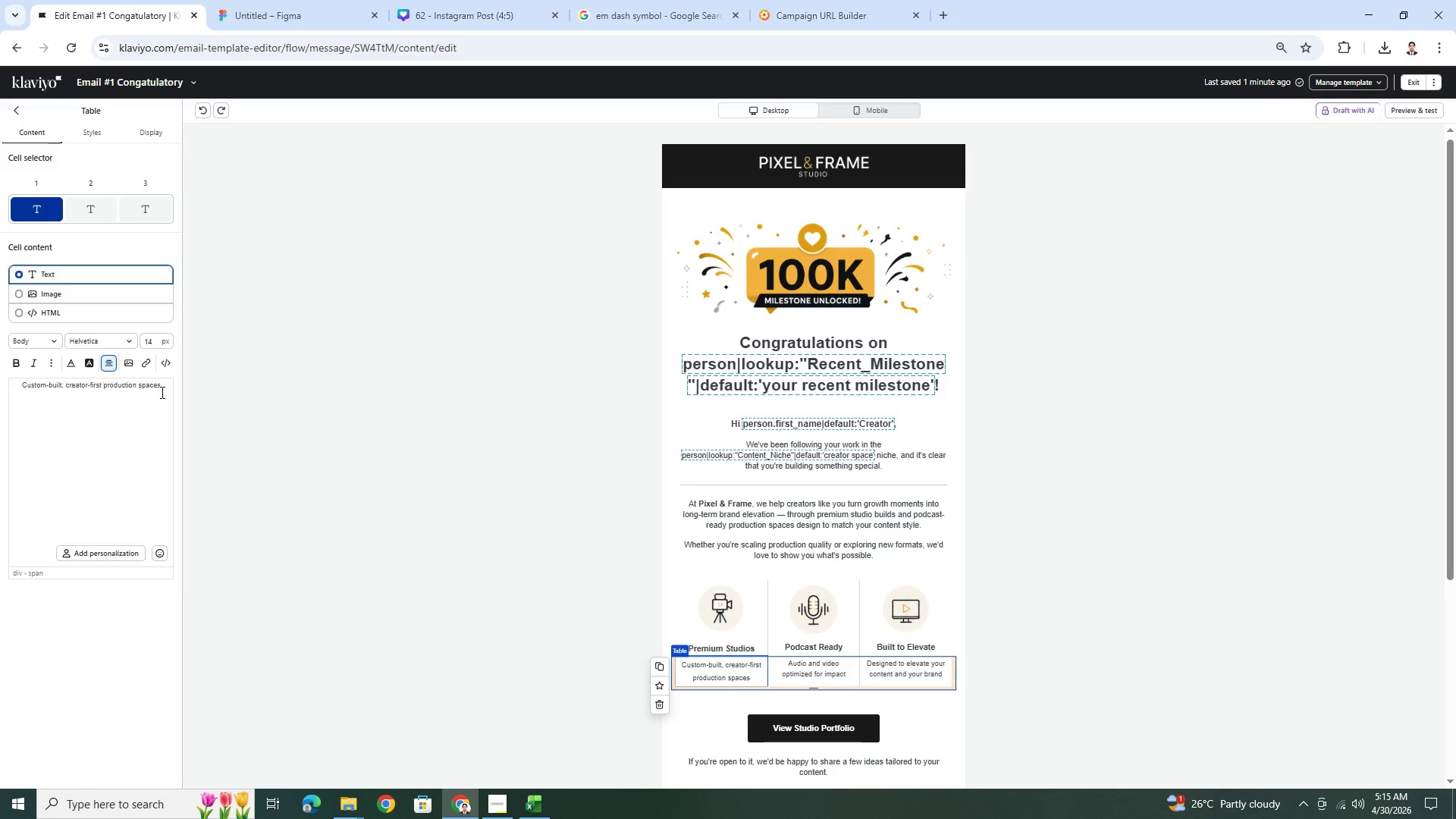 
left_click([162, 391])
 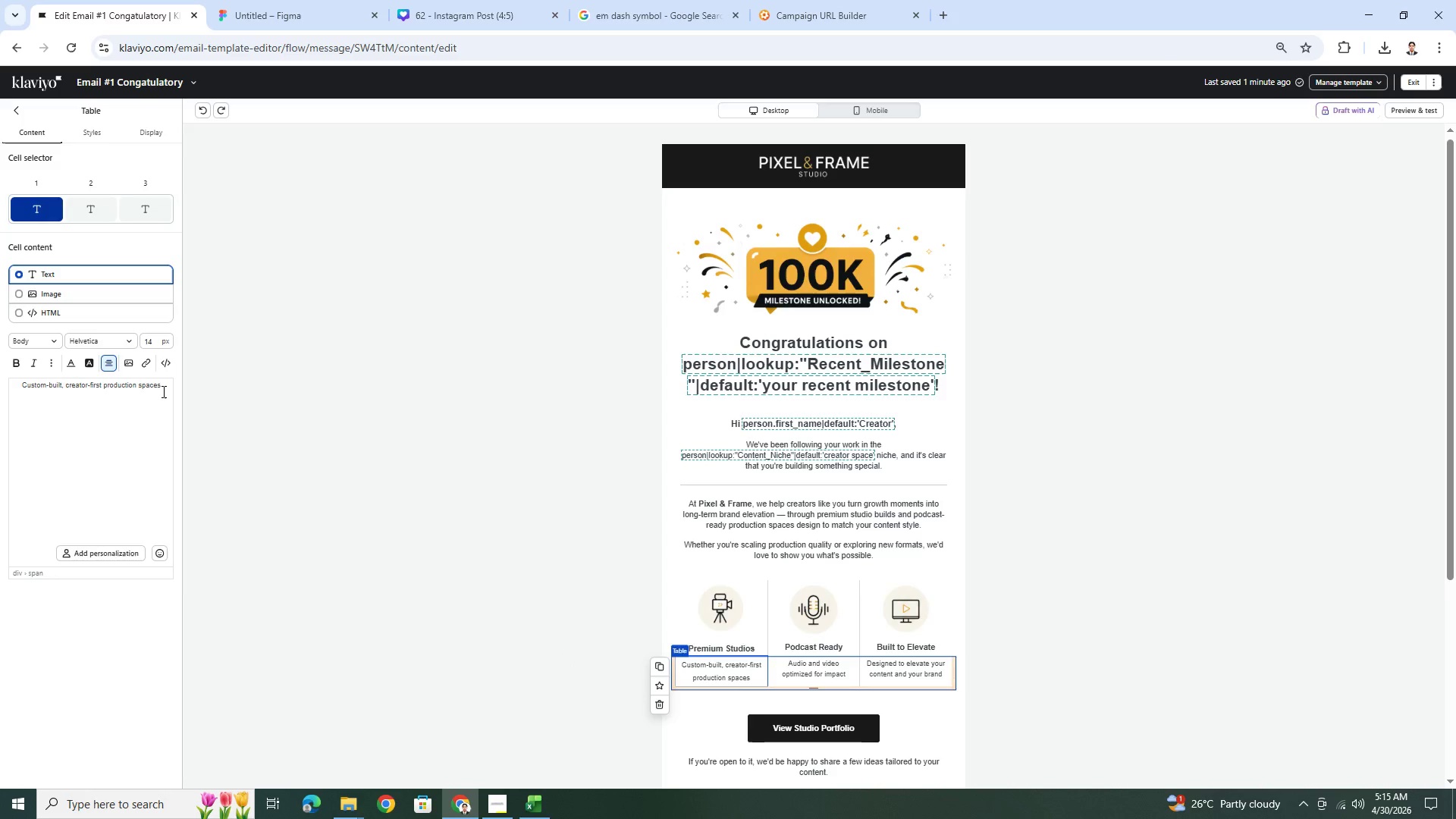 
key(End)
 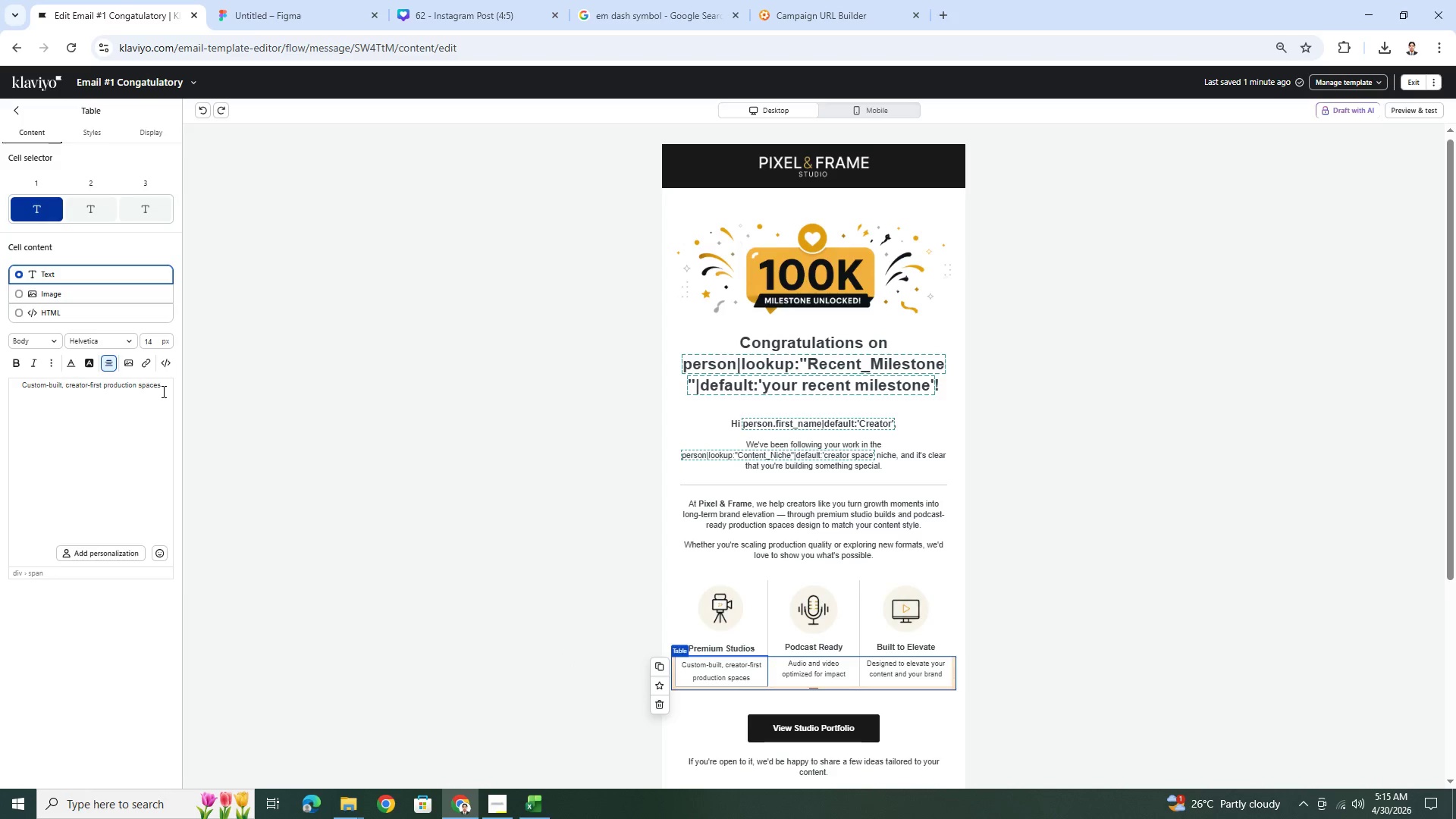 
key(End)
 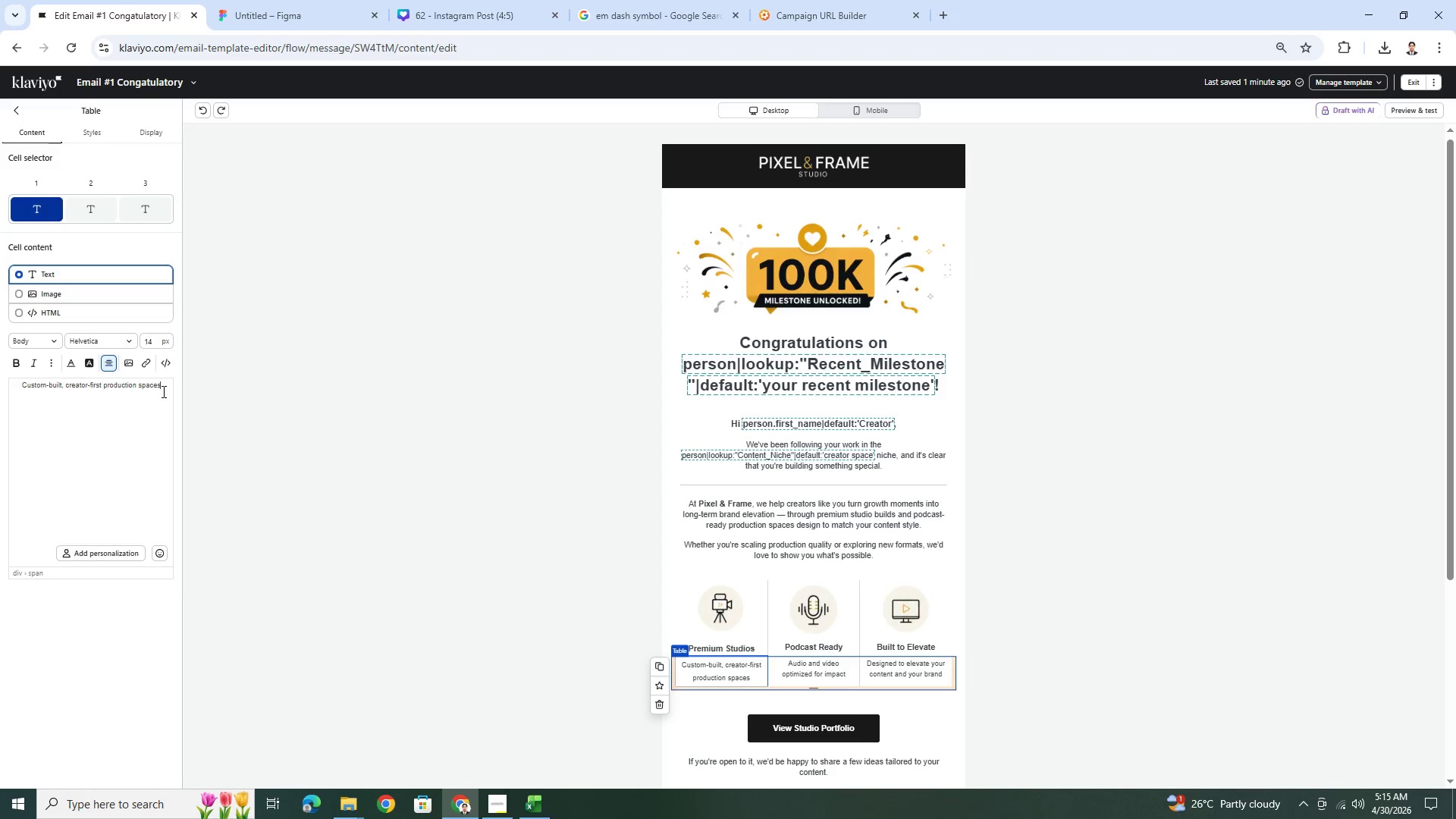 
key(End)
 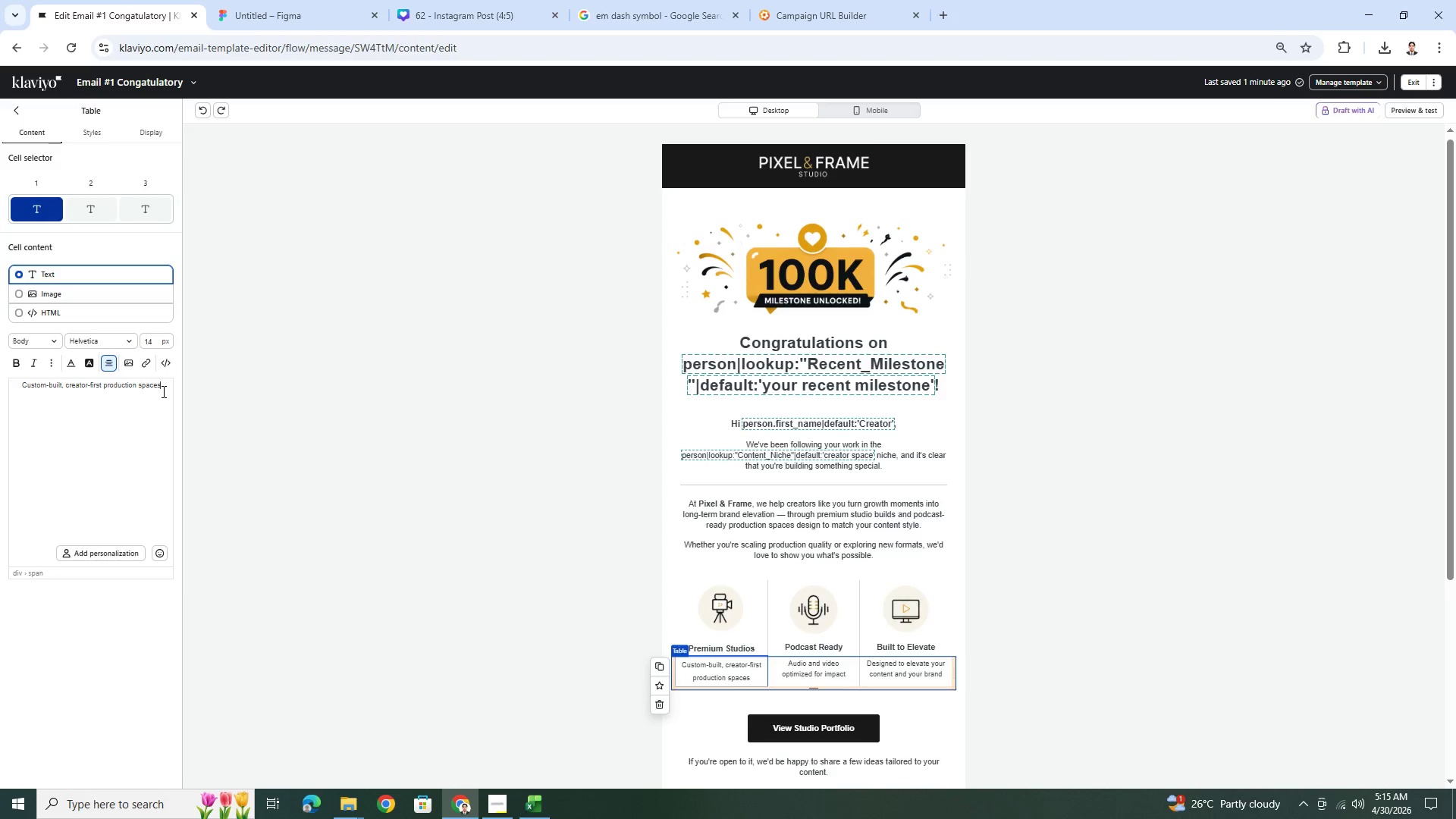 
key(End)
 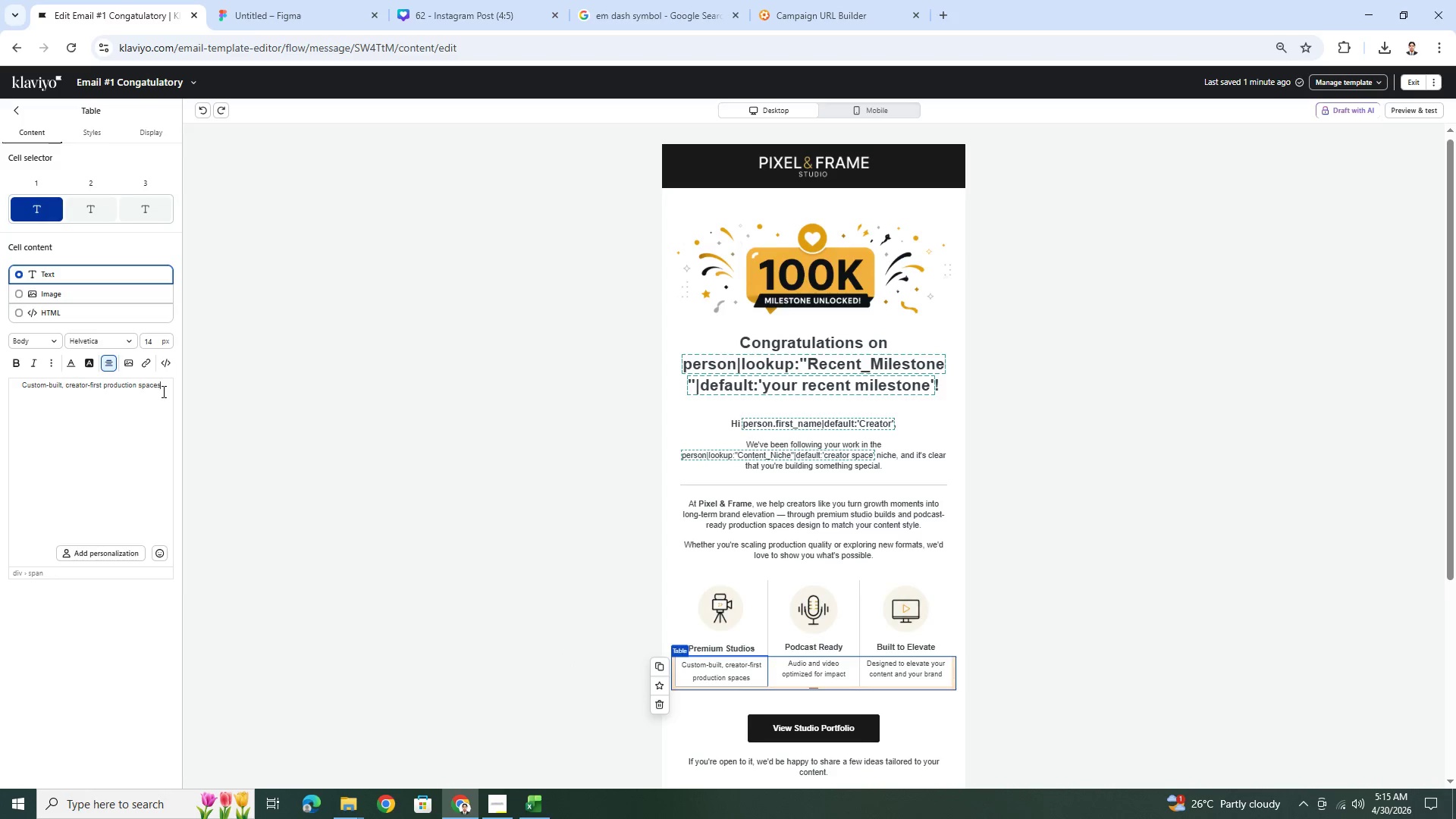 
key(End)
 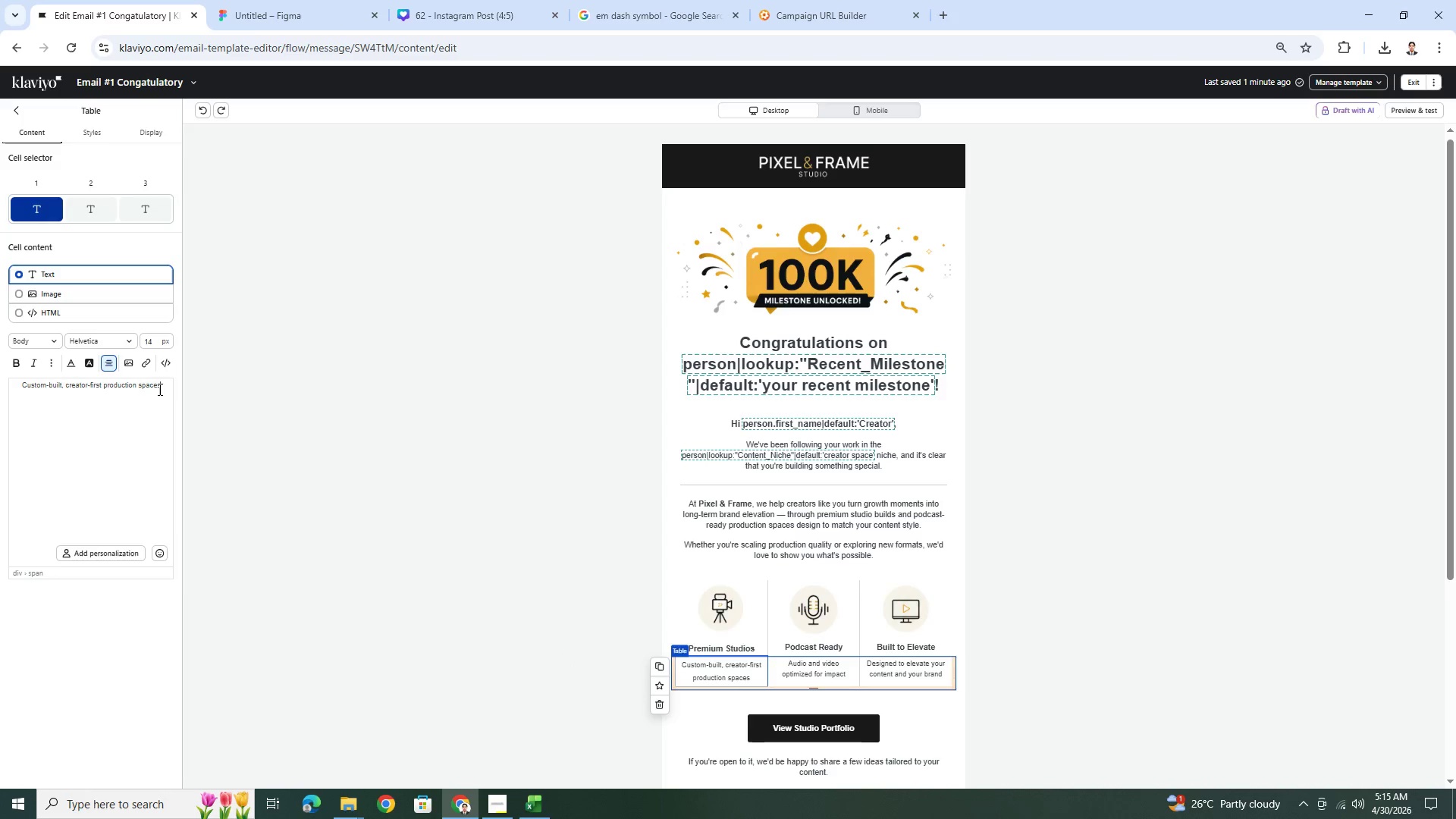 
double_click([158, 389])
 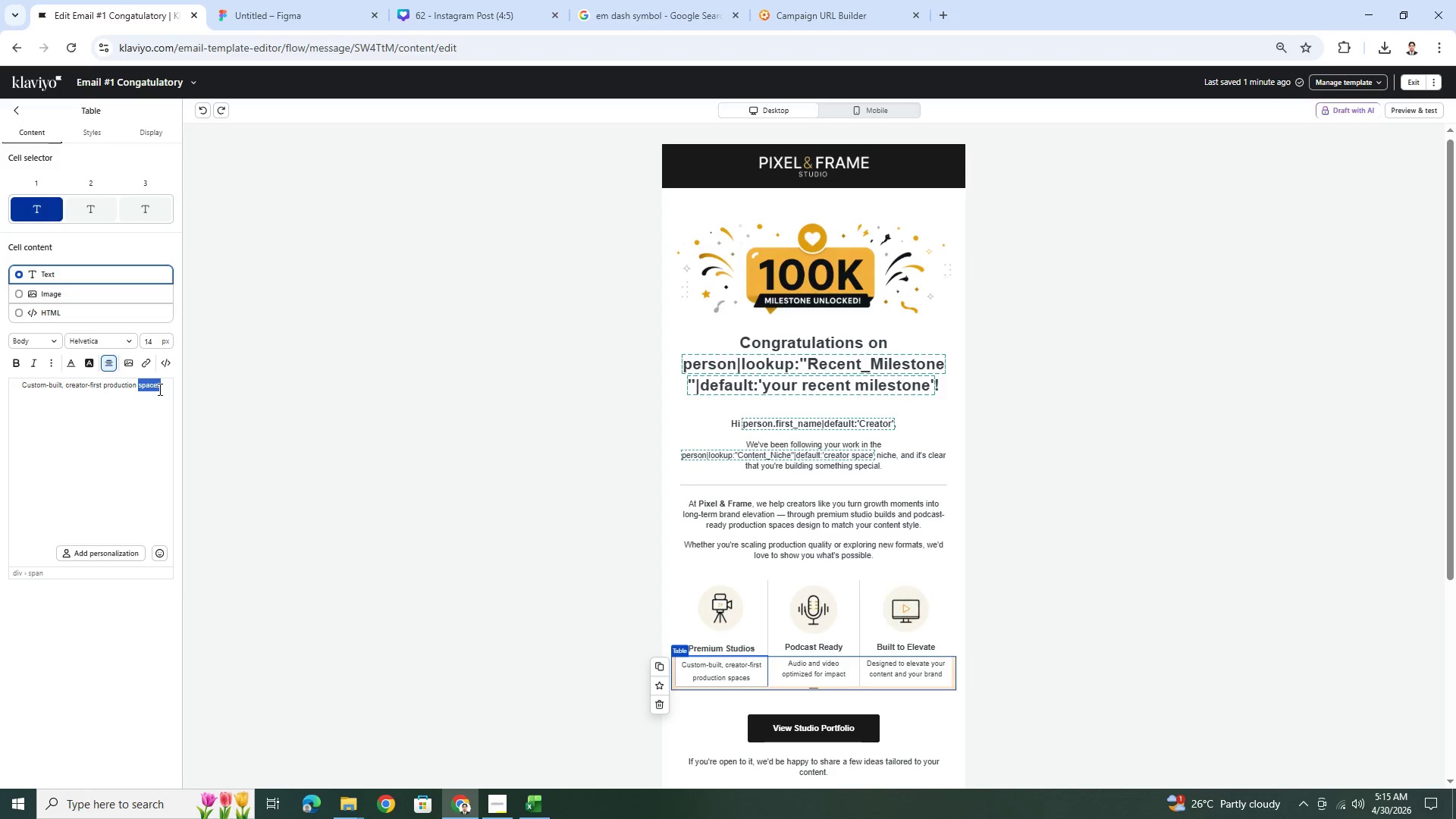 
triple_click([158, 389])
 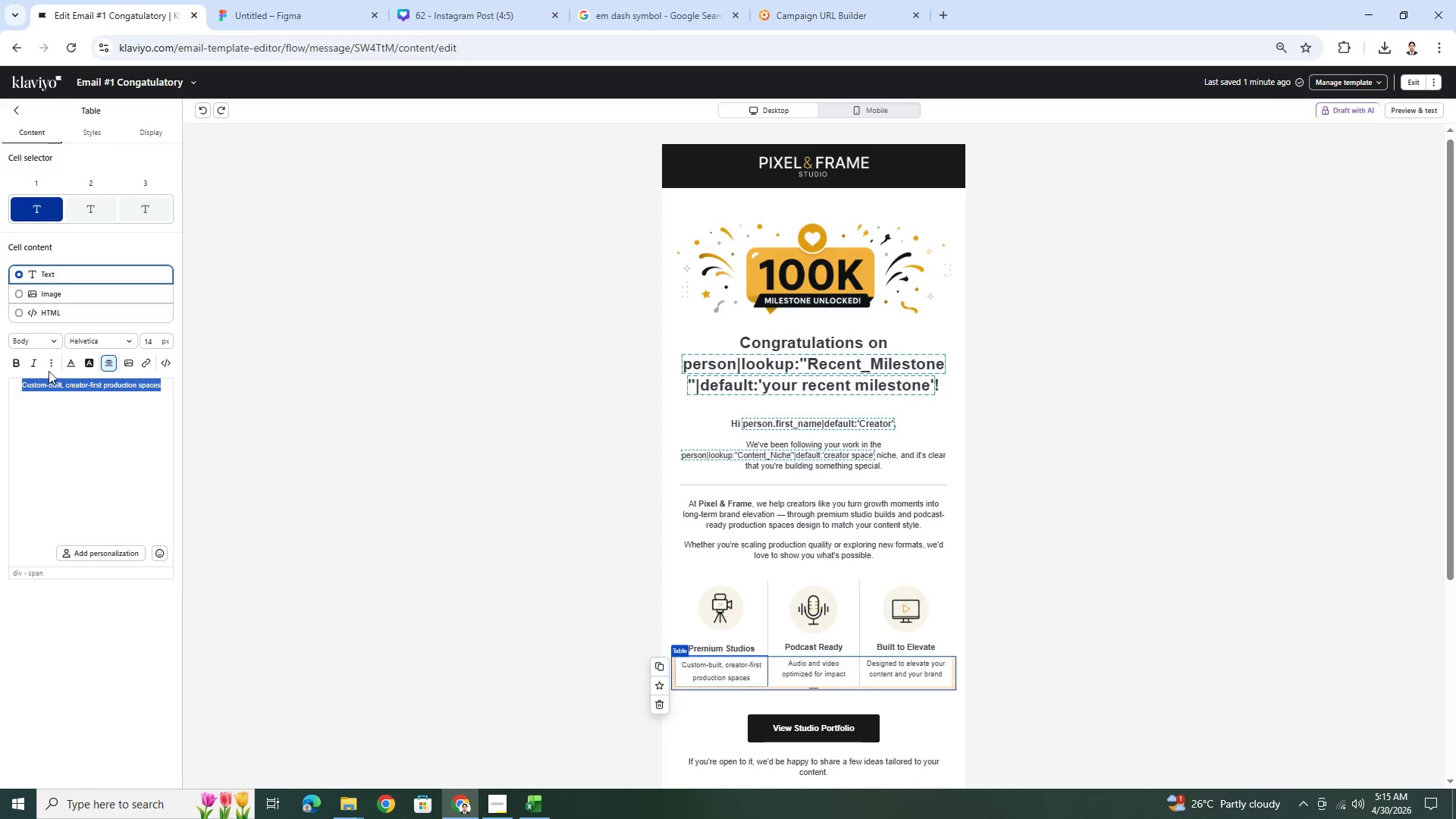 
left_click([49, 369])
 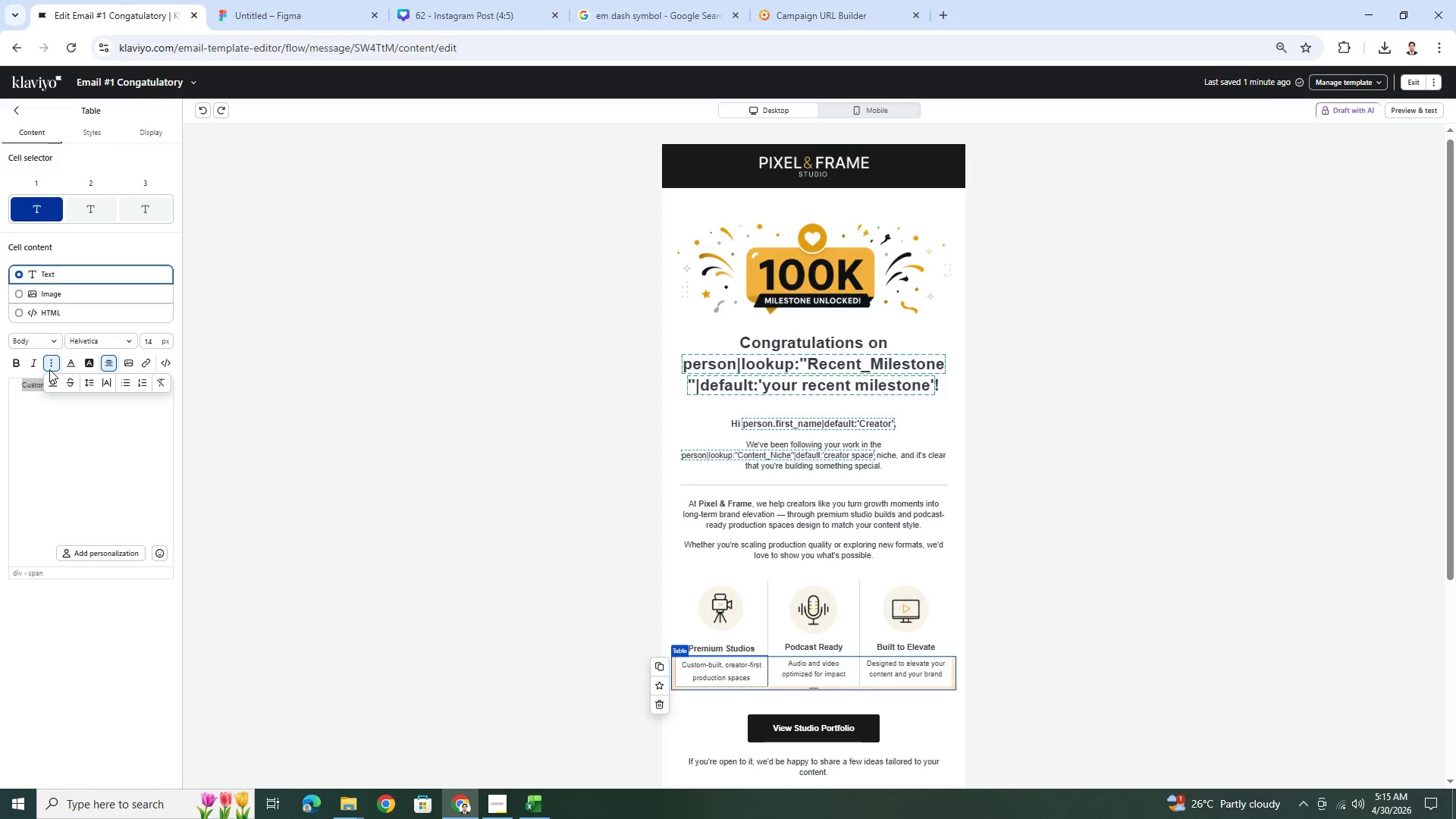 
mouse_move([86, 385])
 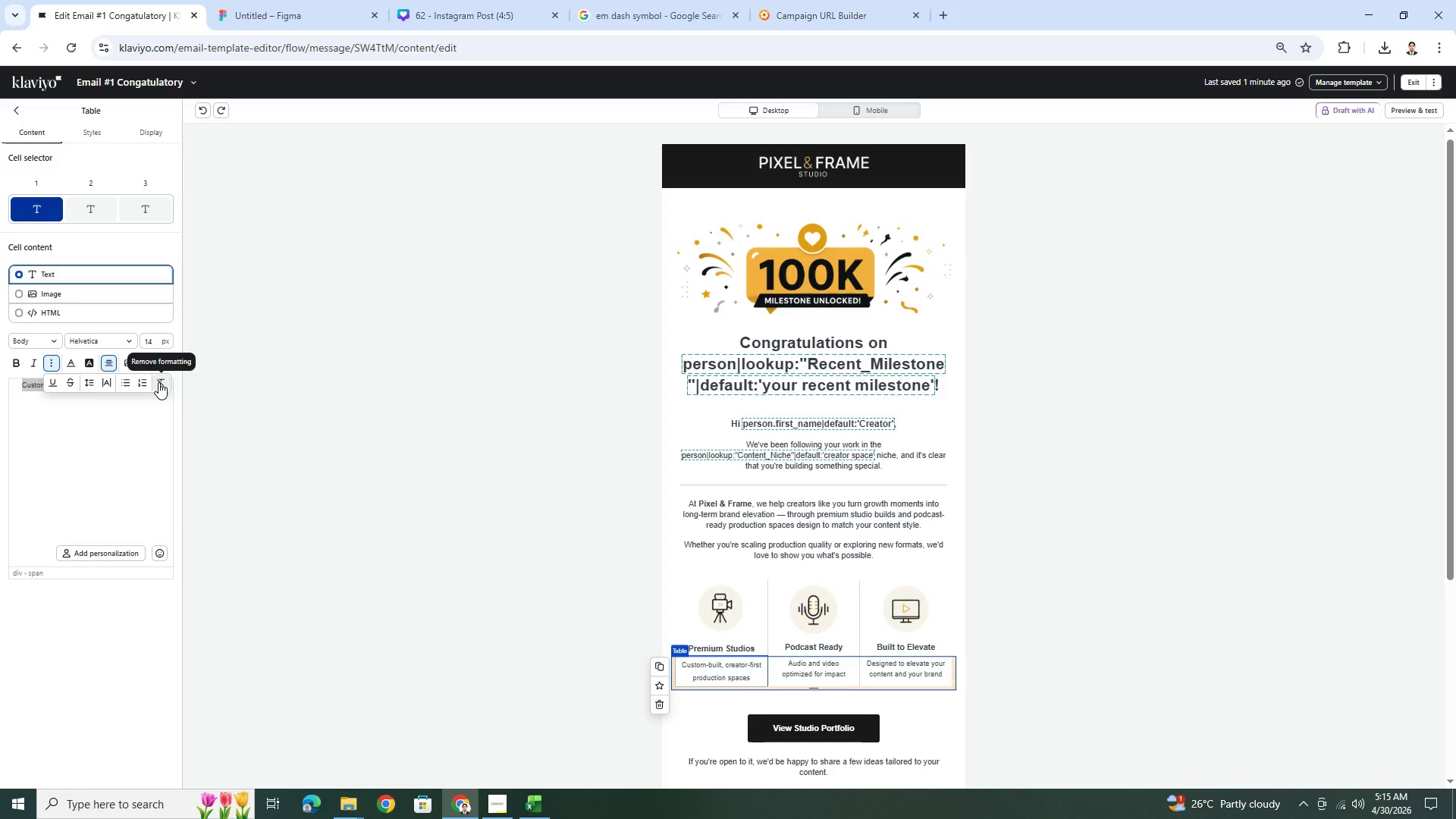 
left_click([158, 382])
 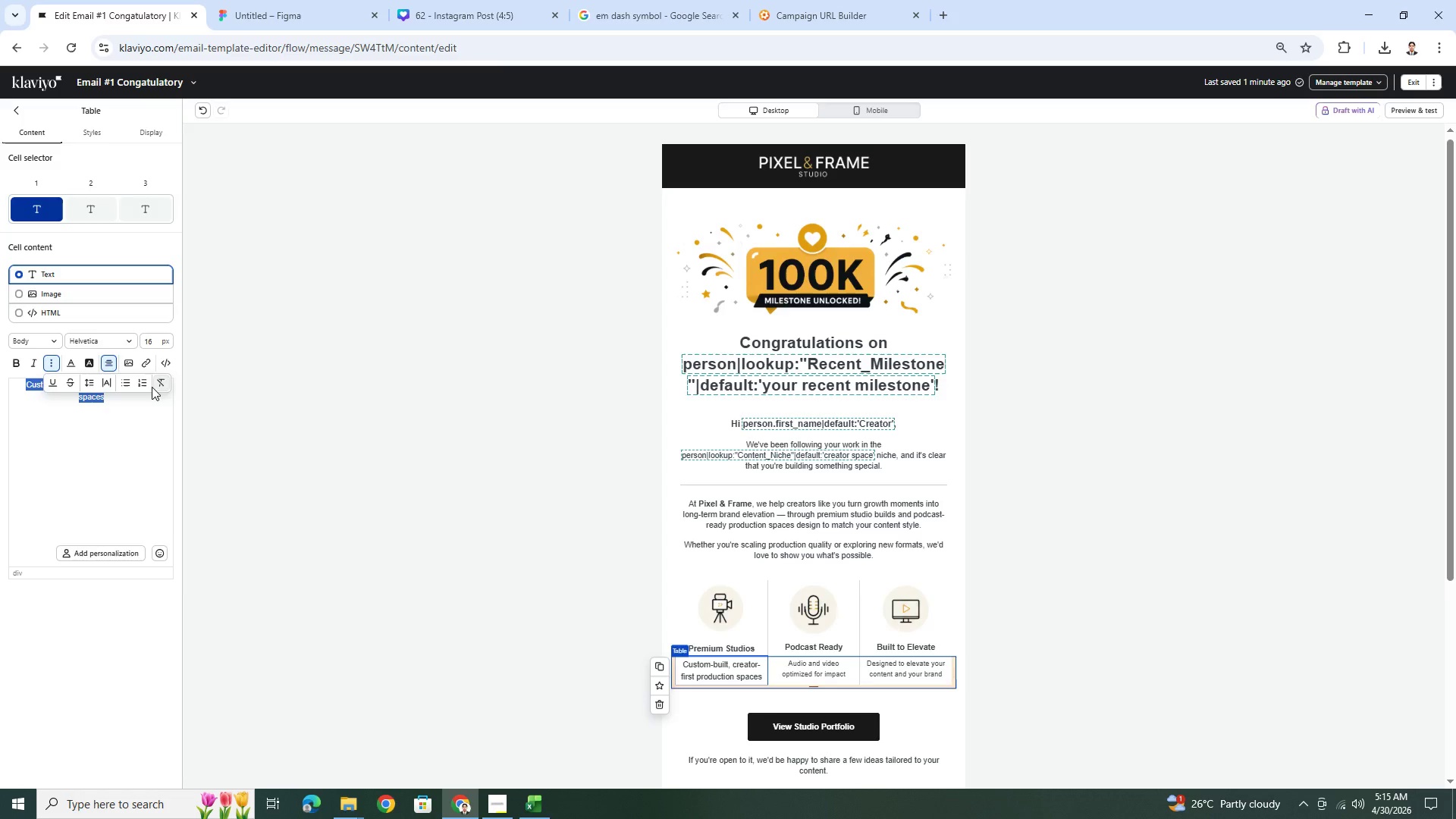 
left_click([126, 435])
 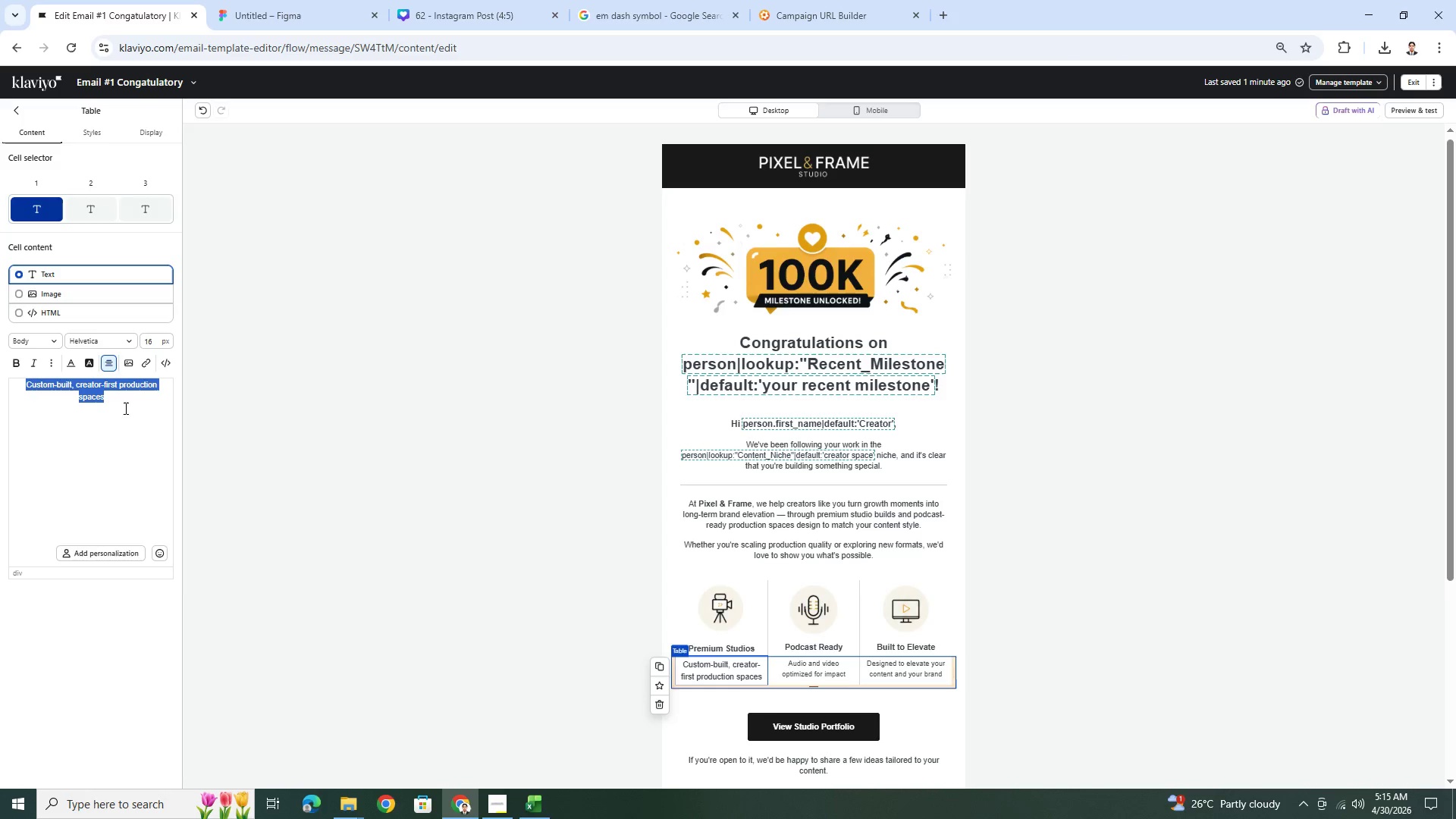 
double_click([121, 393])
 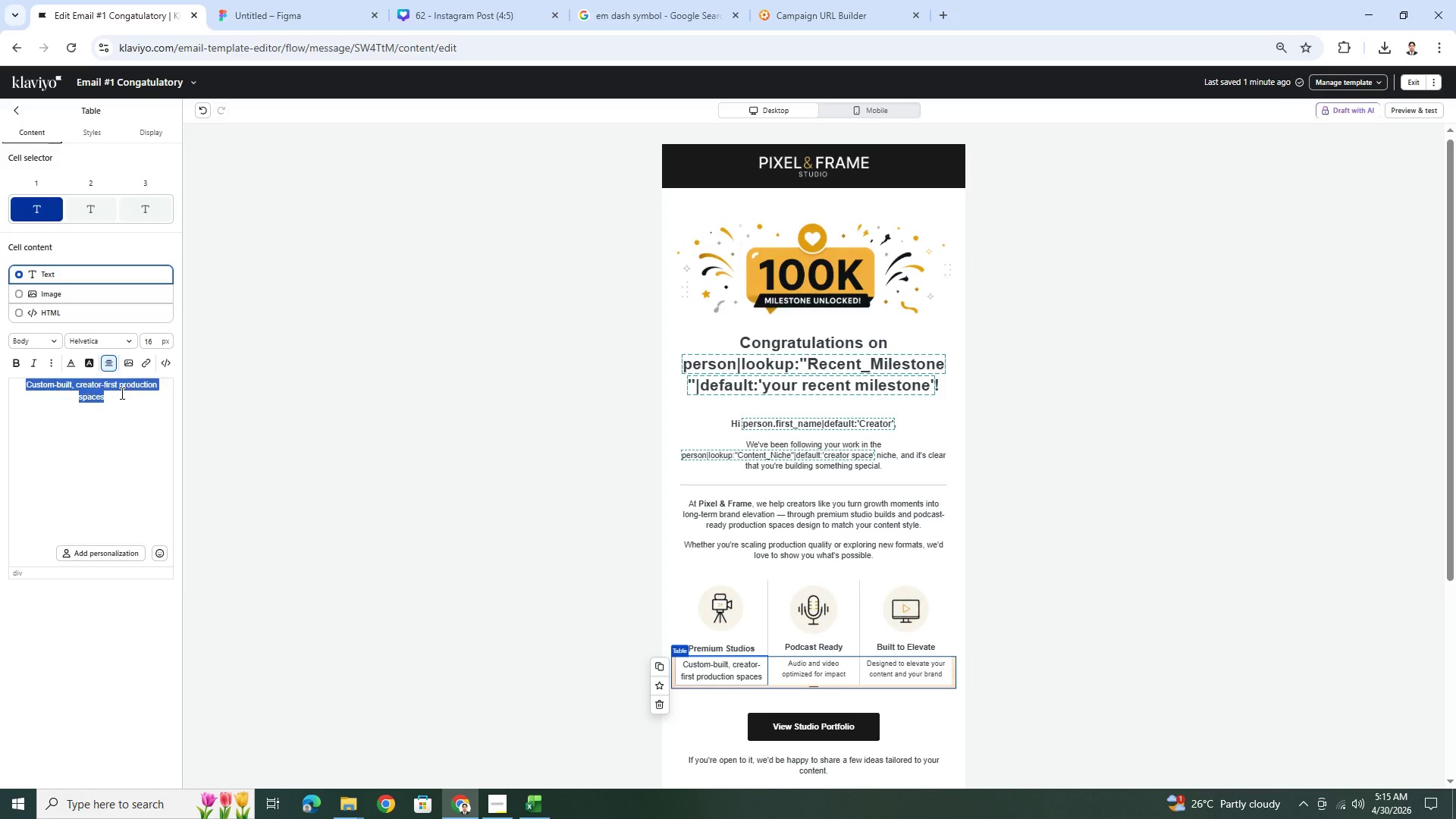 
triple_click([121, 393])
 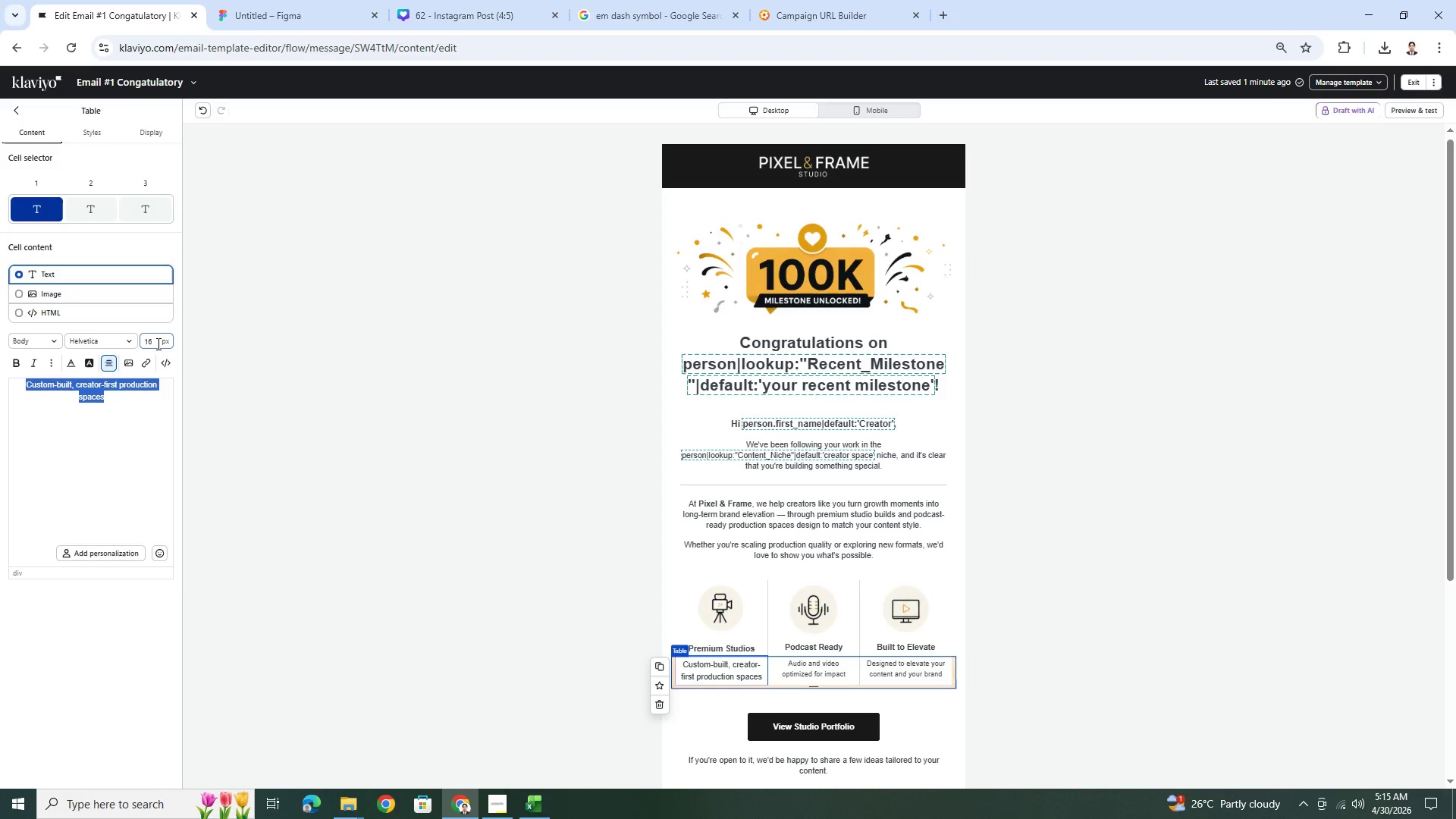 
double_click([157, 344])
 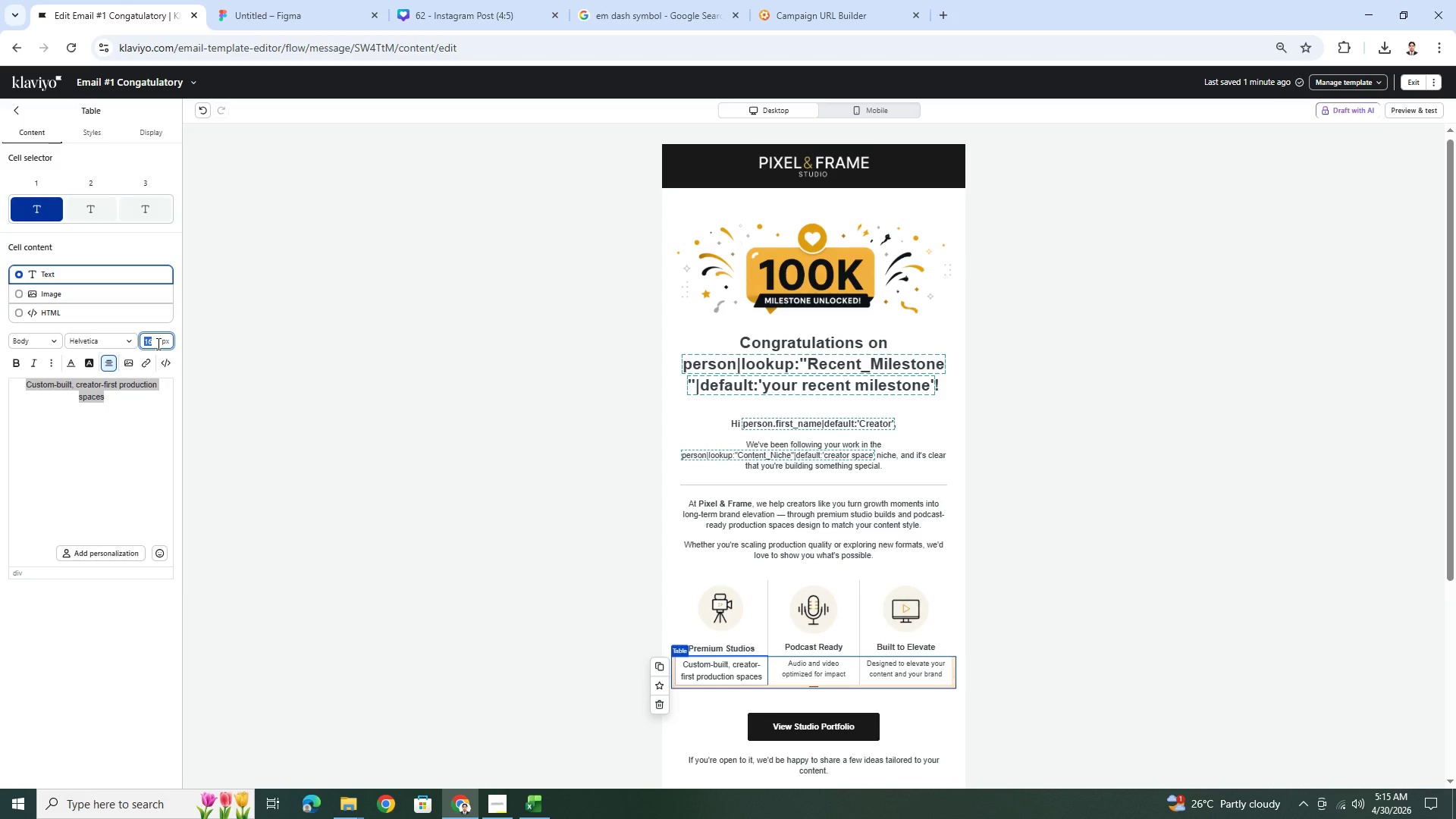 
key(Numpad1)
 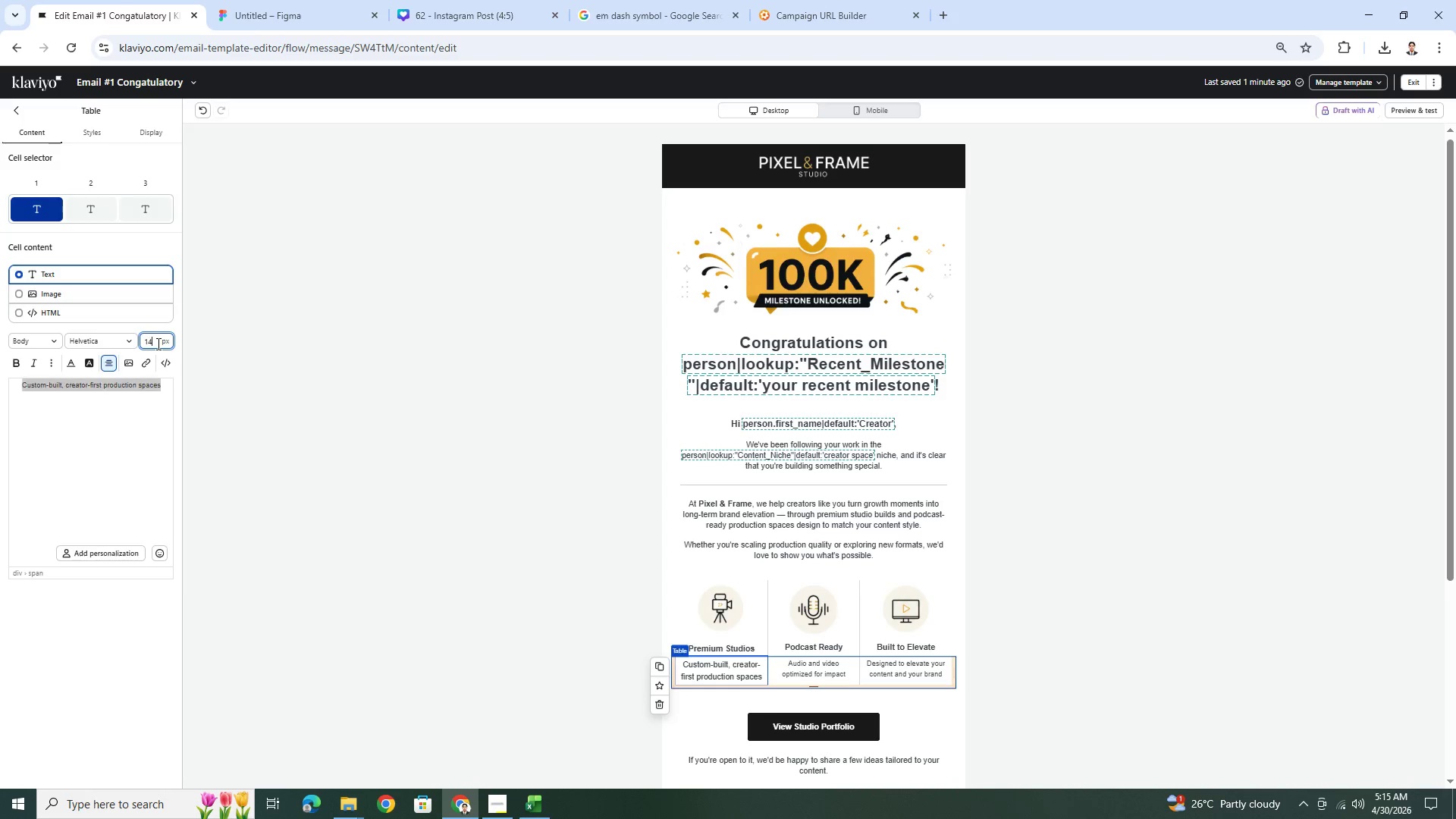 
key(Numpad4)
 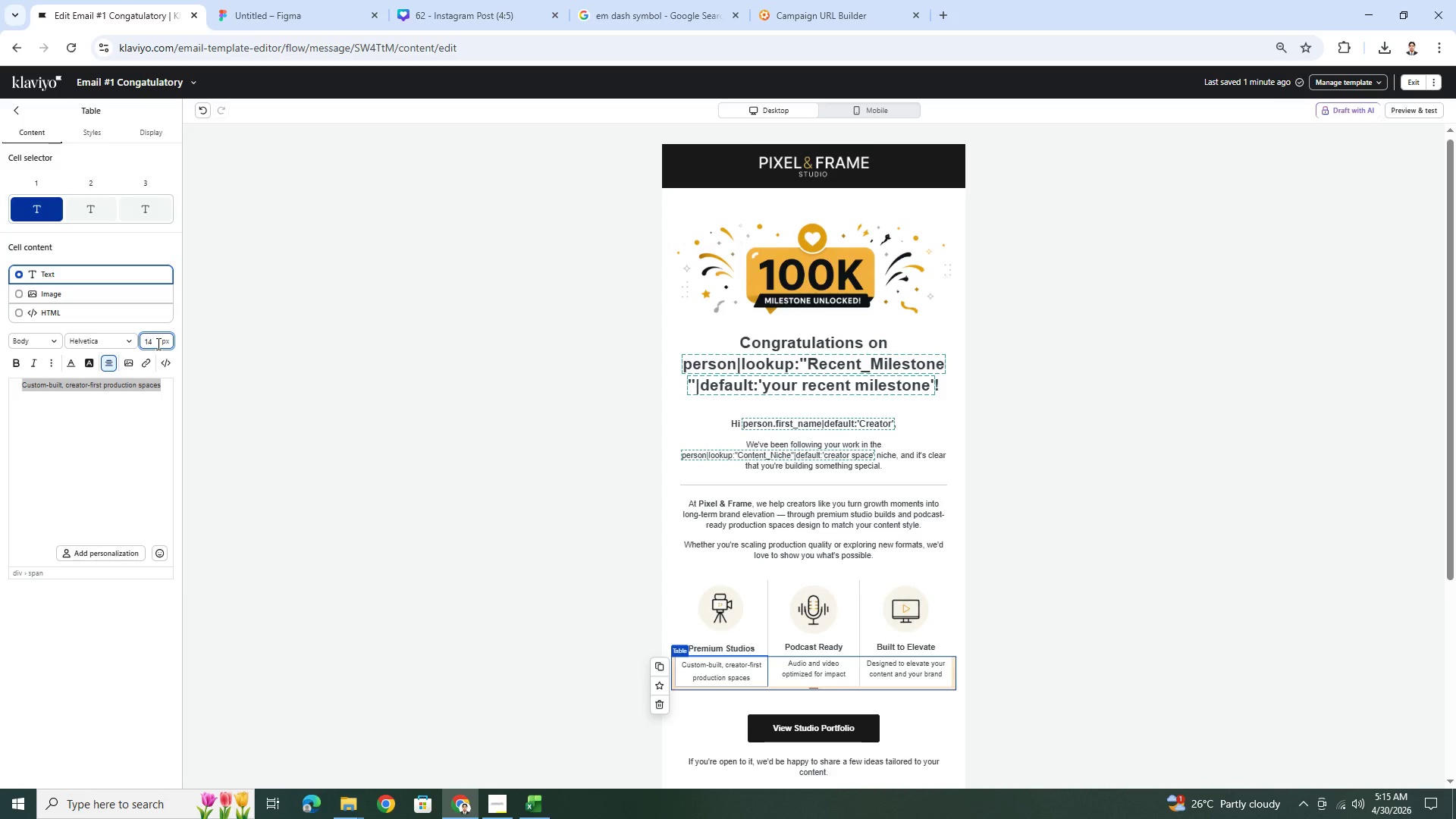 
wait(5.39)
 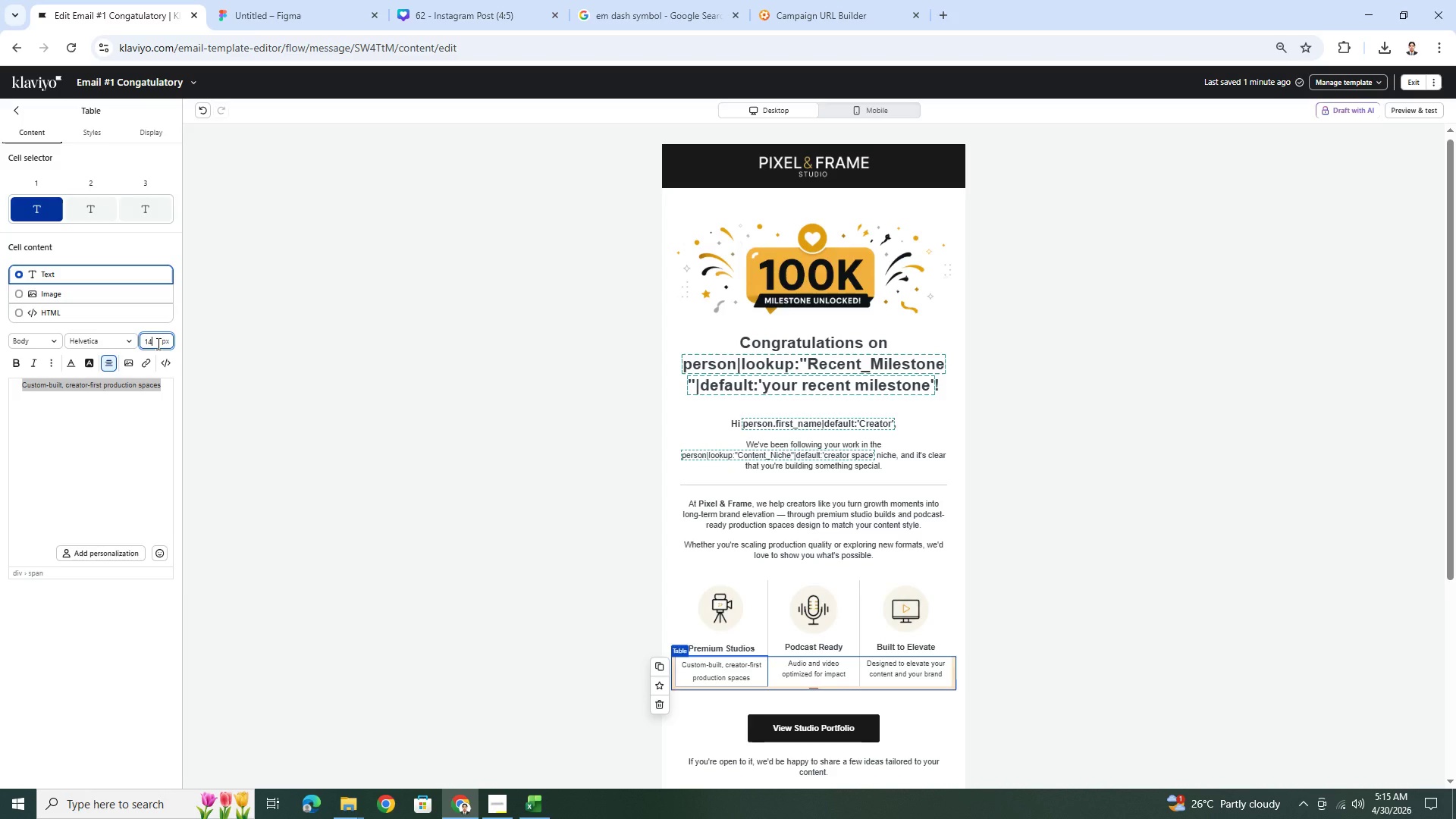 
left_click([93, 466])
 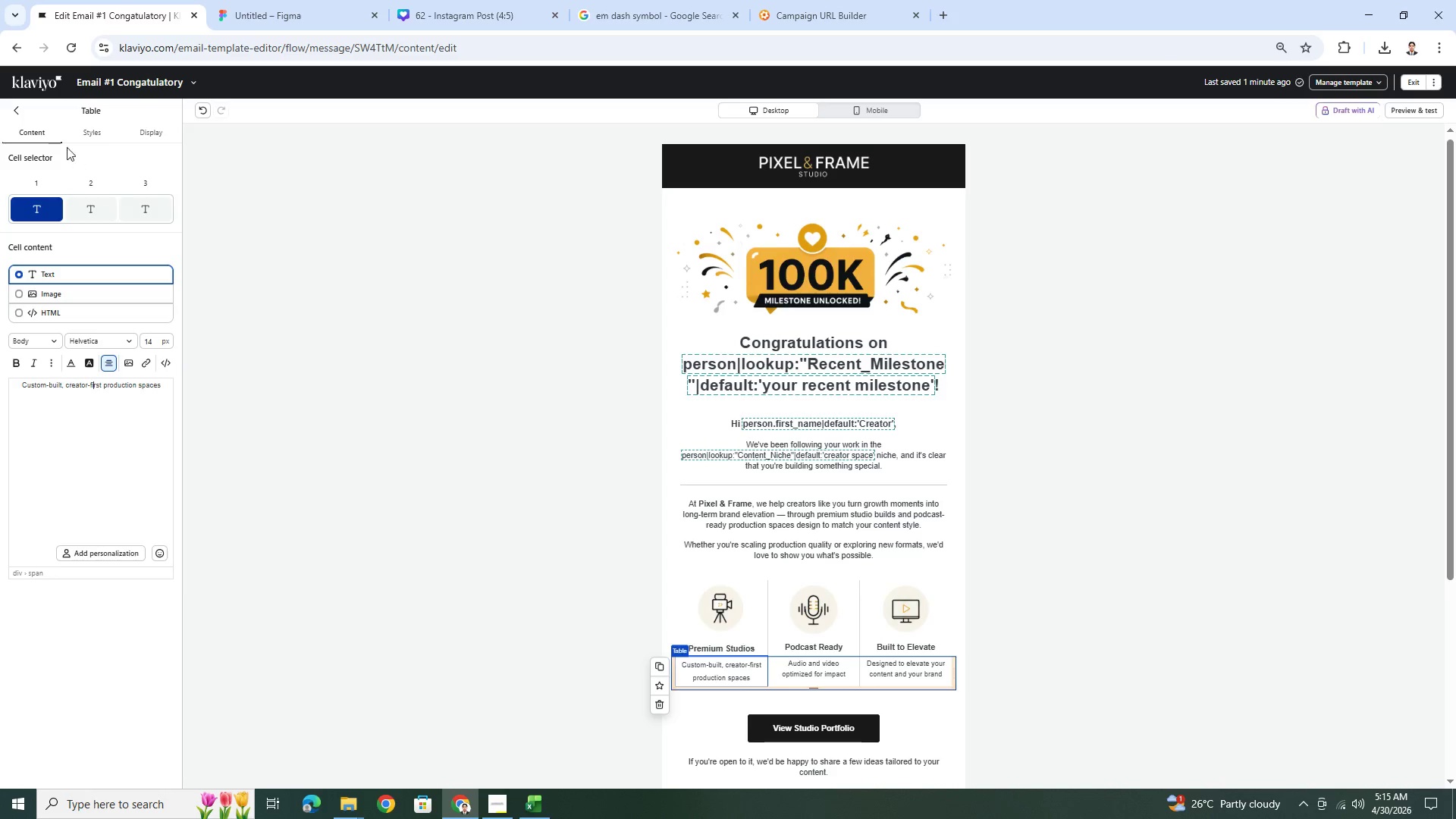 
left_click([93, 133])
 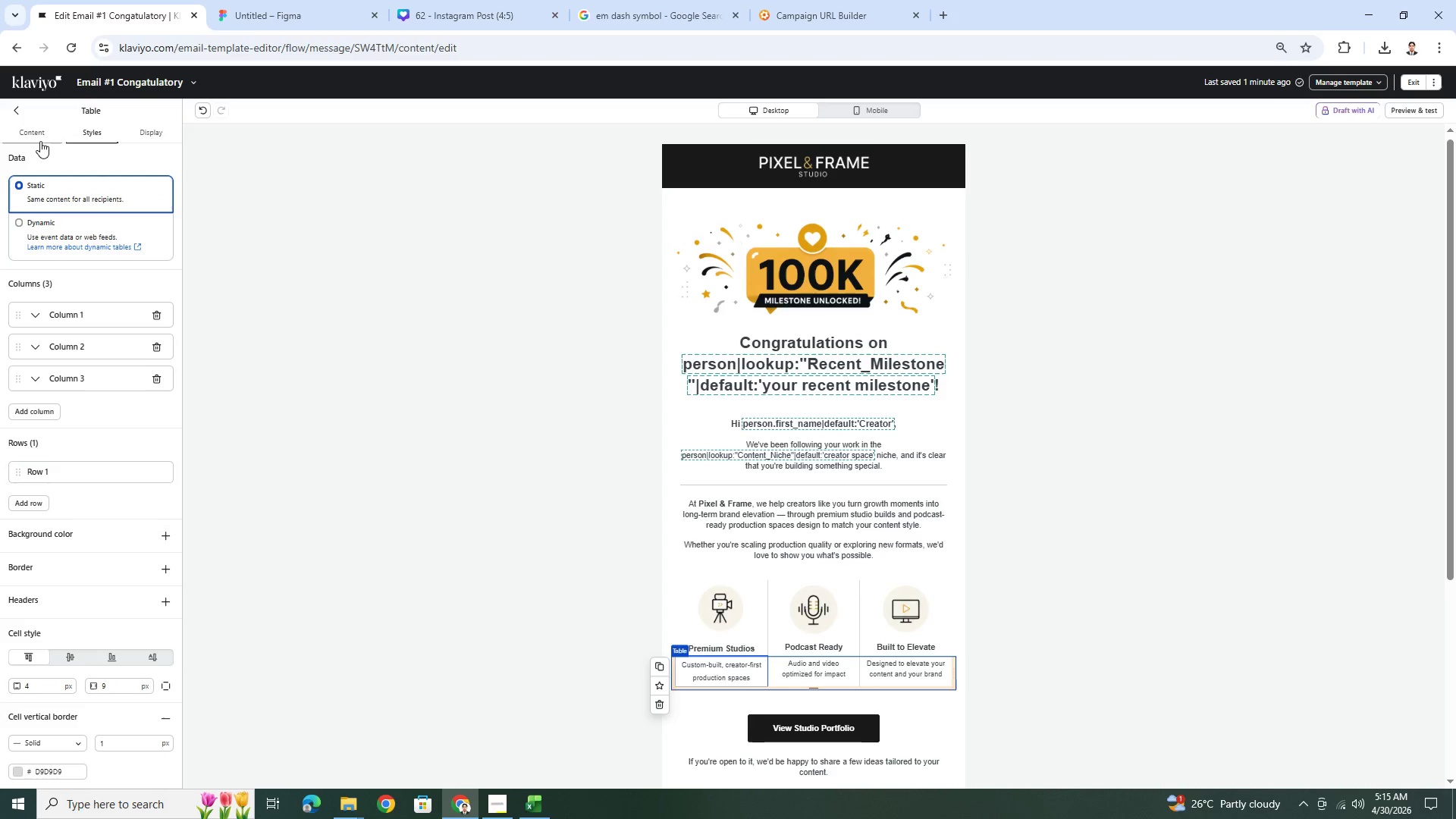 
left_click([22, 106])
 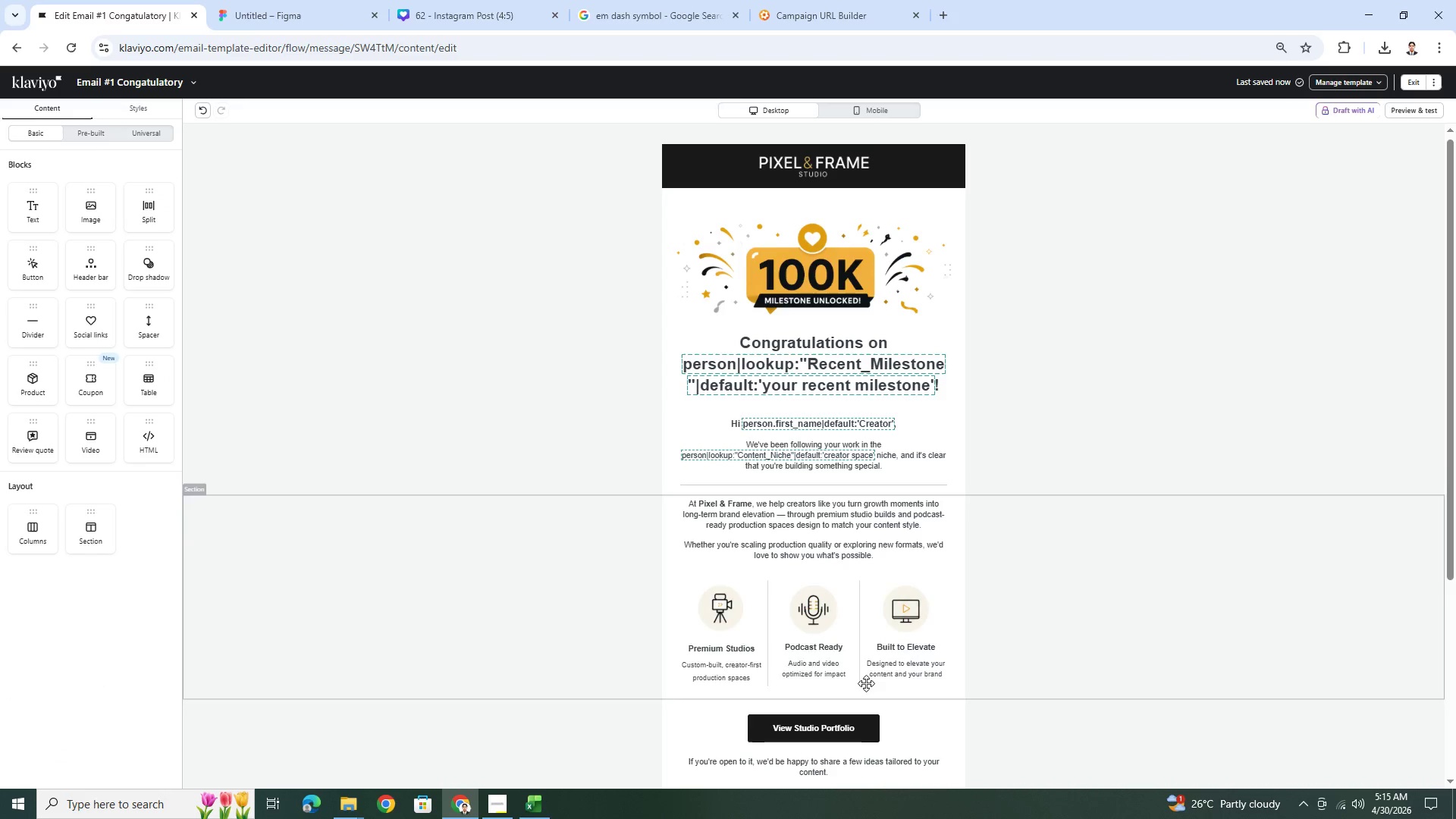 
left_click([712, 672])
 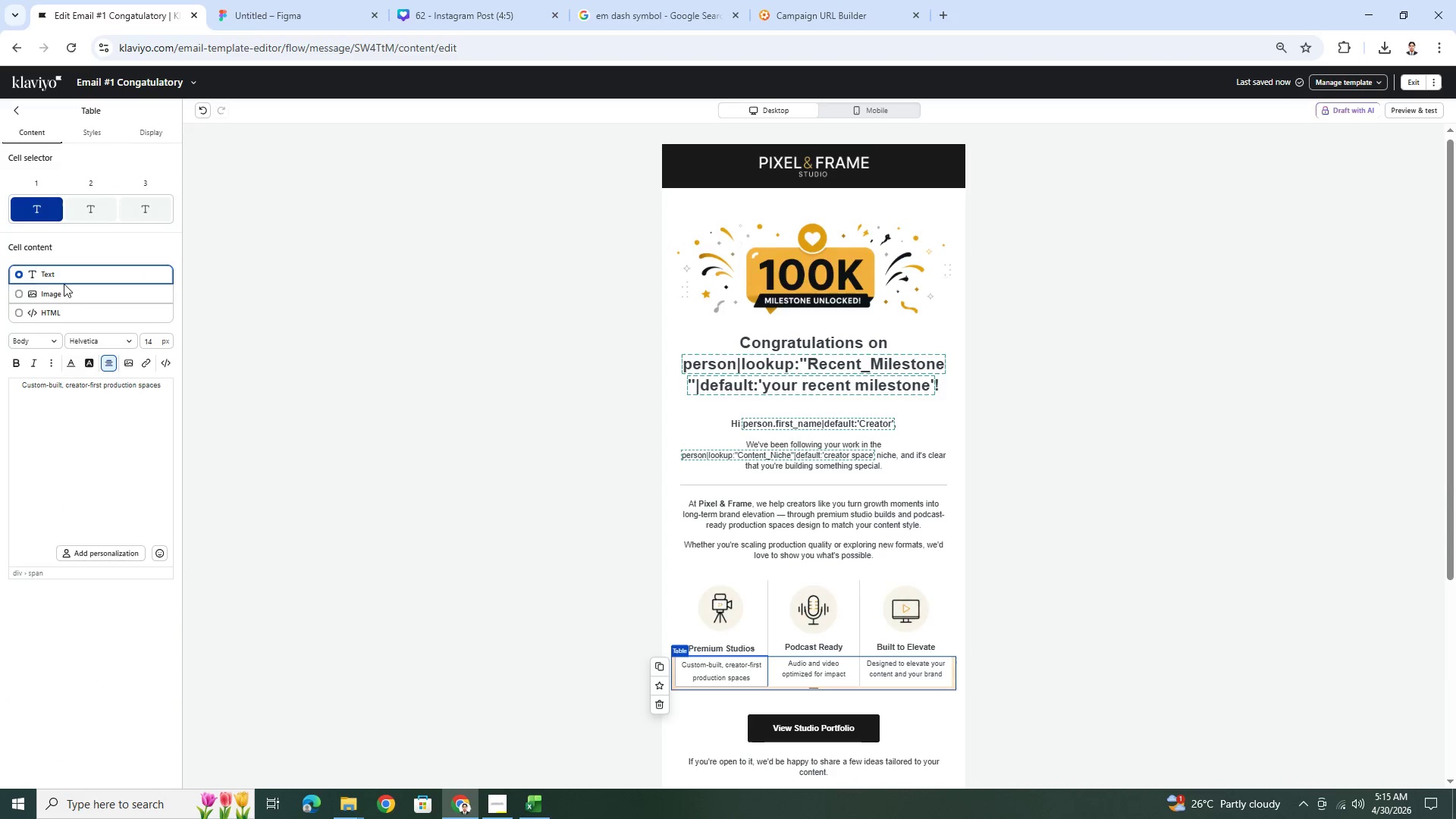 
double_click([99, 382])
 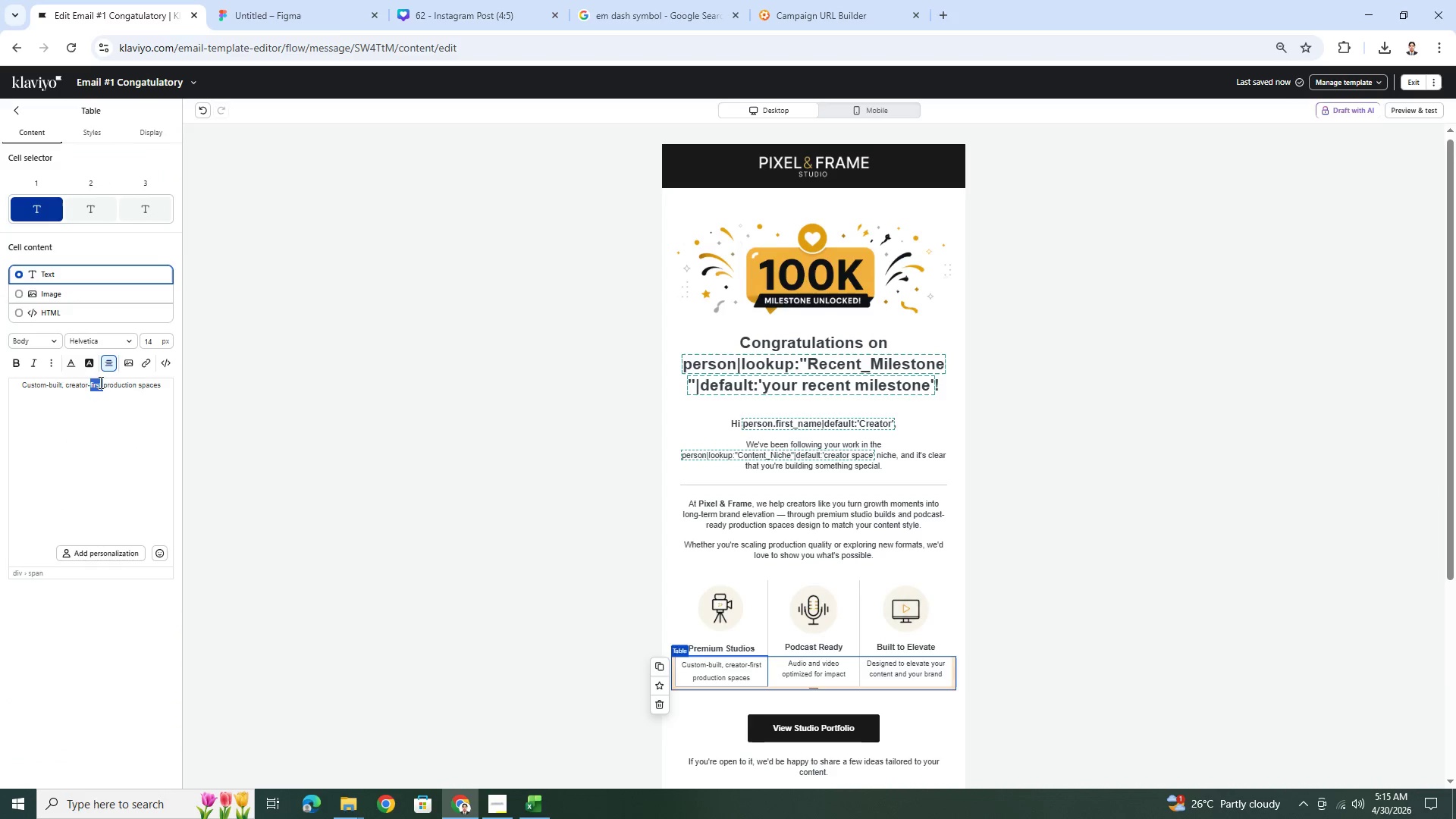 
triple_click([99, 382])
 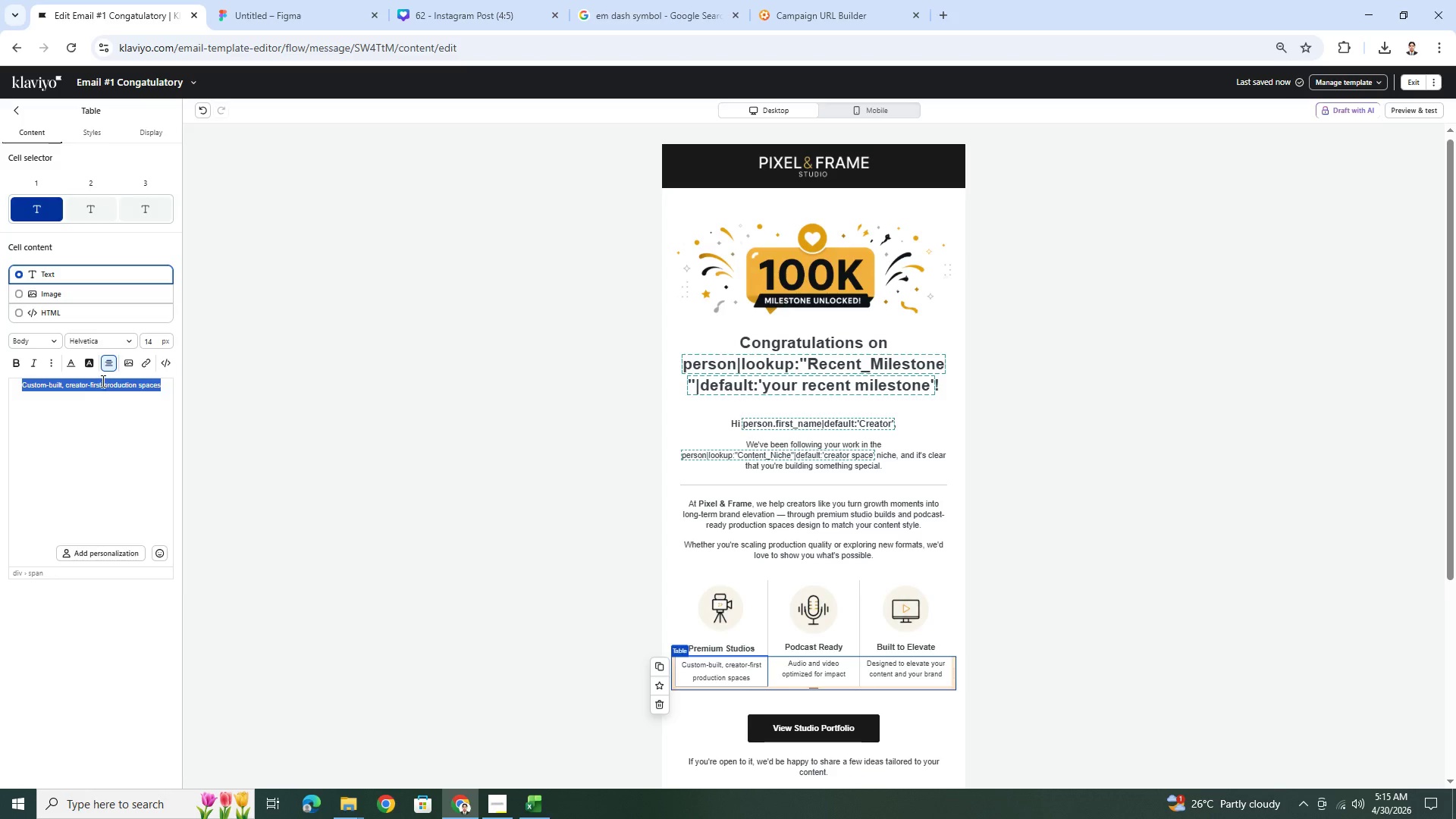 
key(Control+C)
 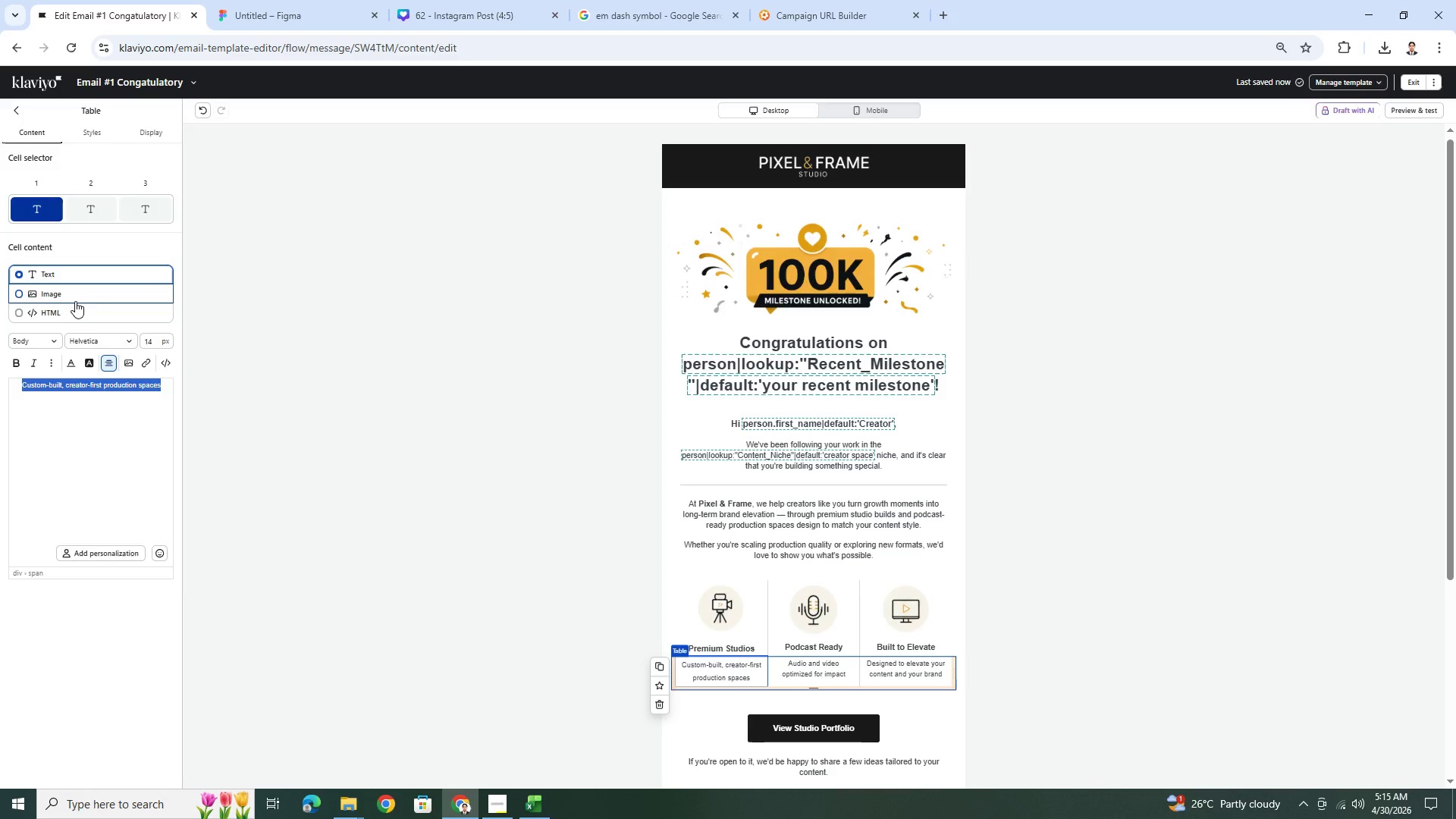 
left_click([74, 297])
 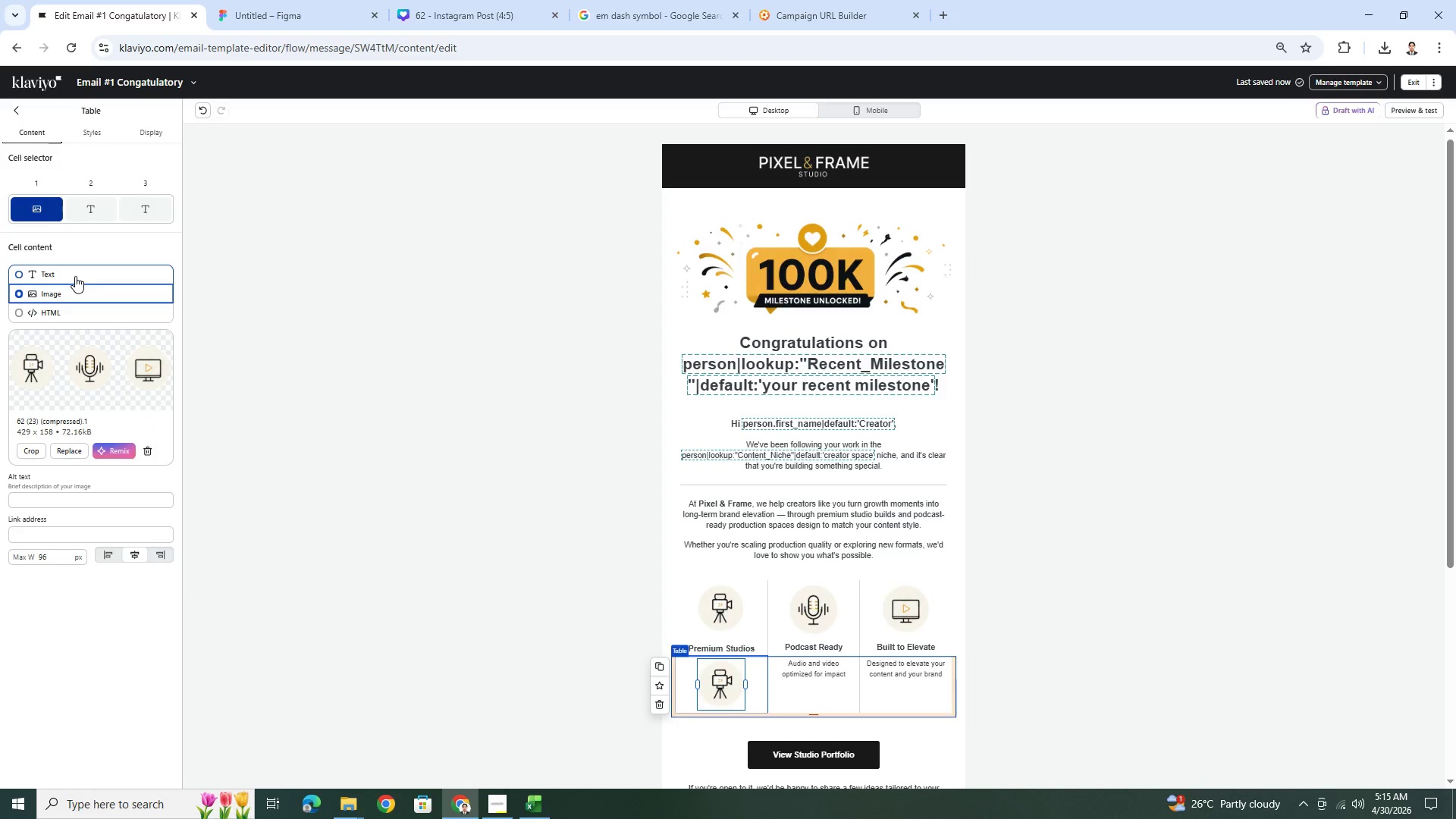 
left_click([75, 276])
 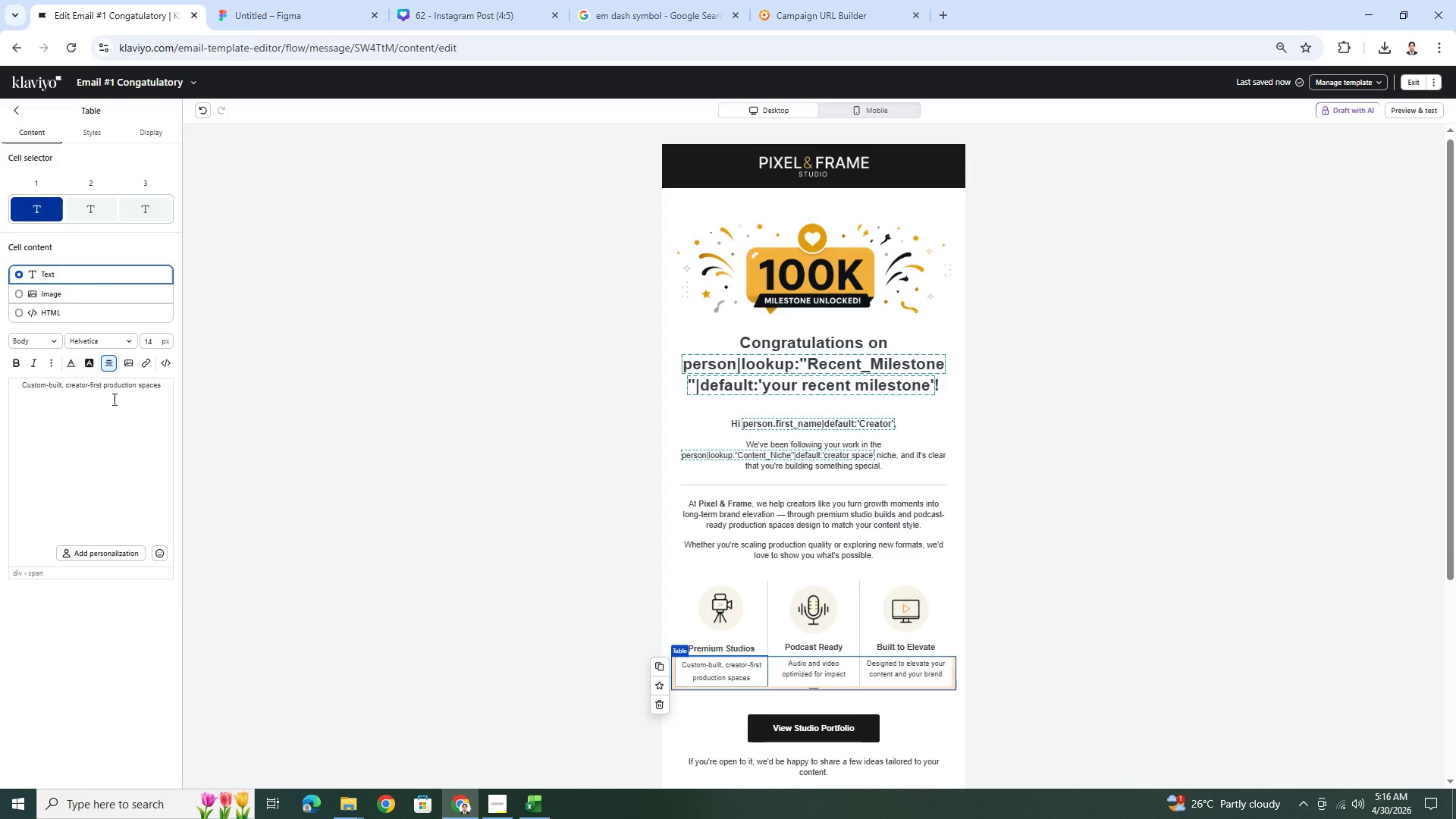 
double_click([120, 394])
 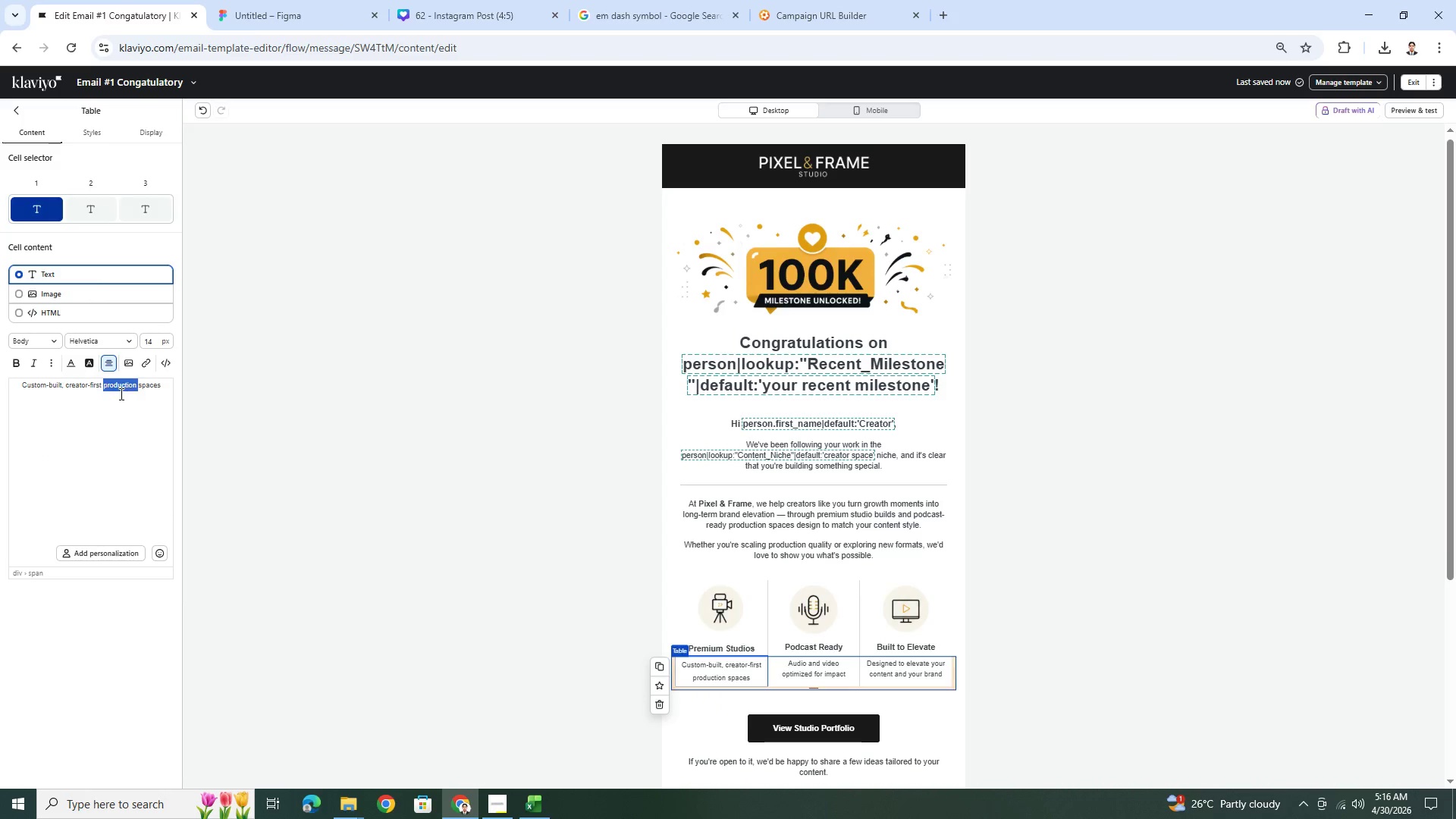 
triple_click([120, 394])
 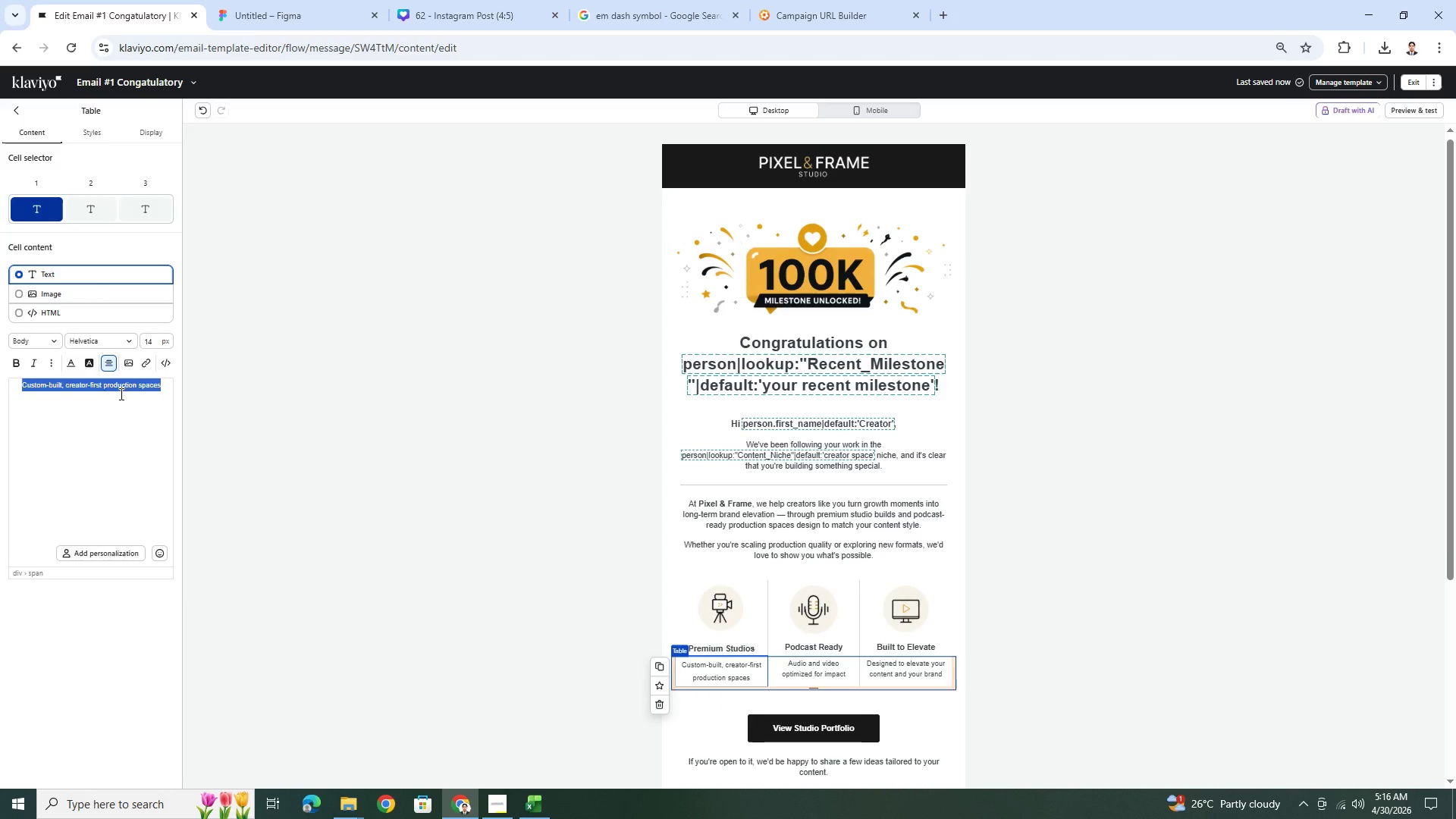 
key(Backspace)
 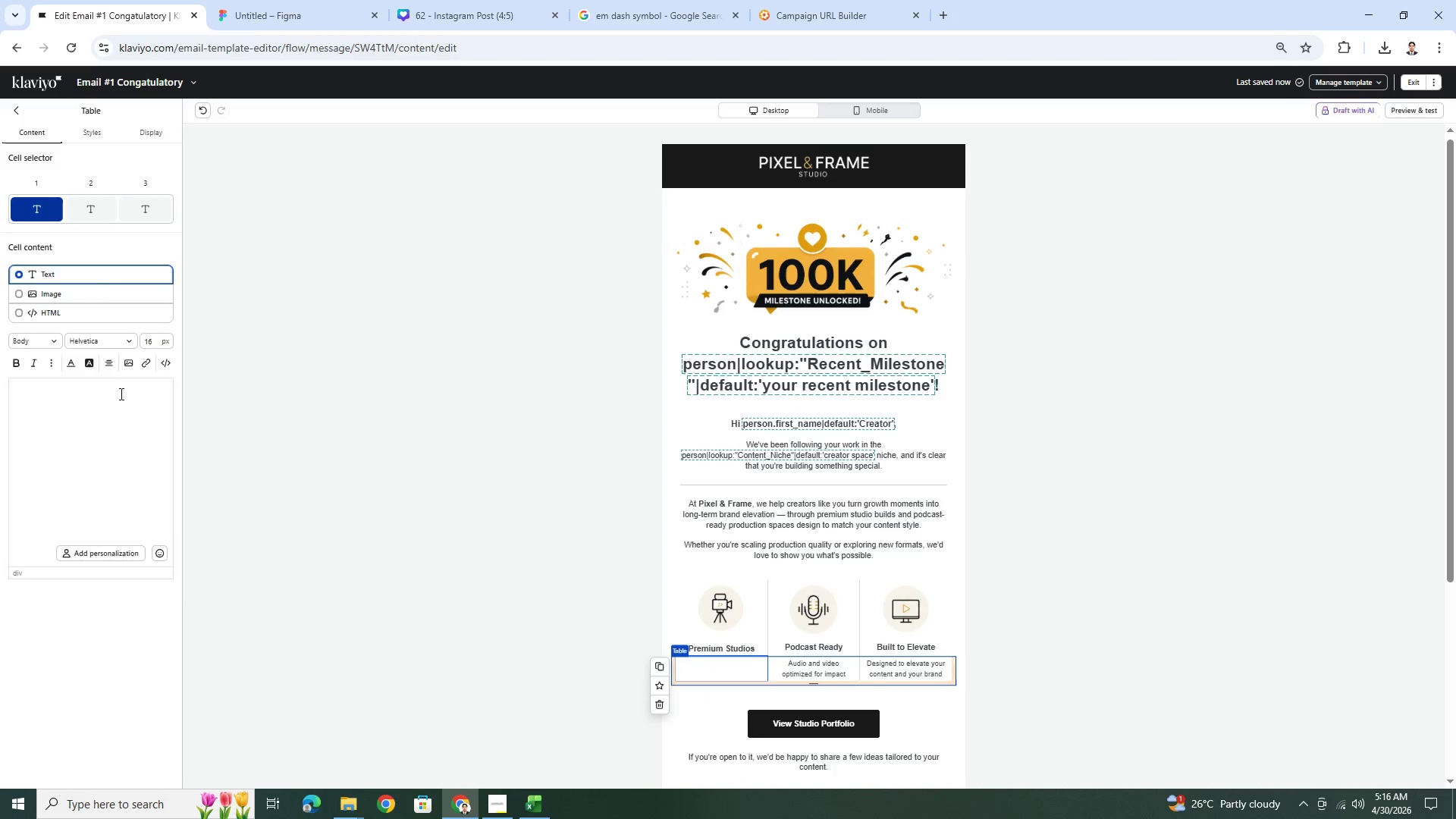 
key(Delete)
 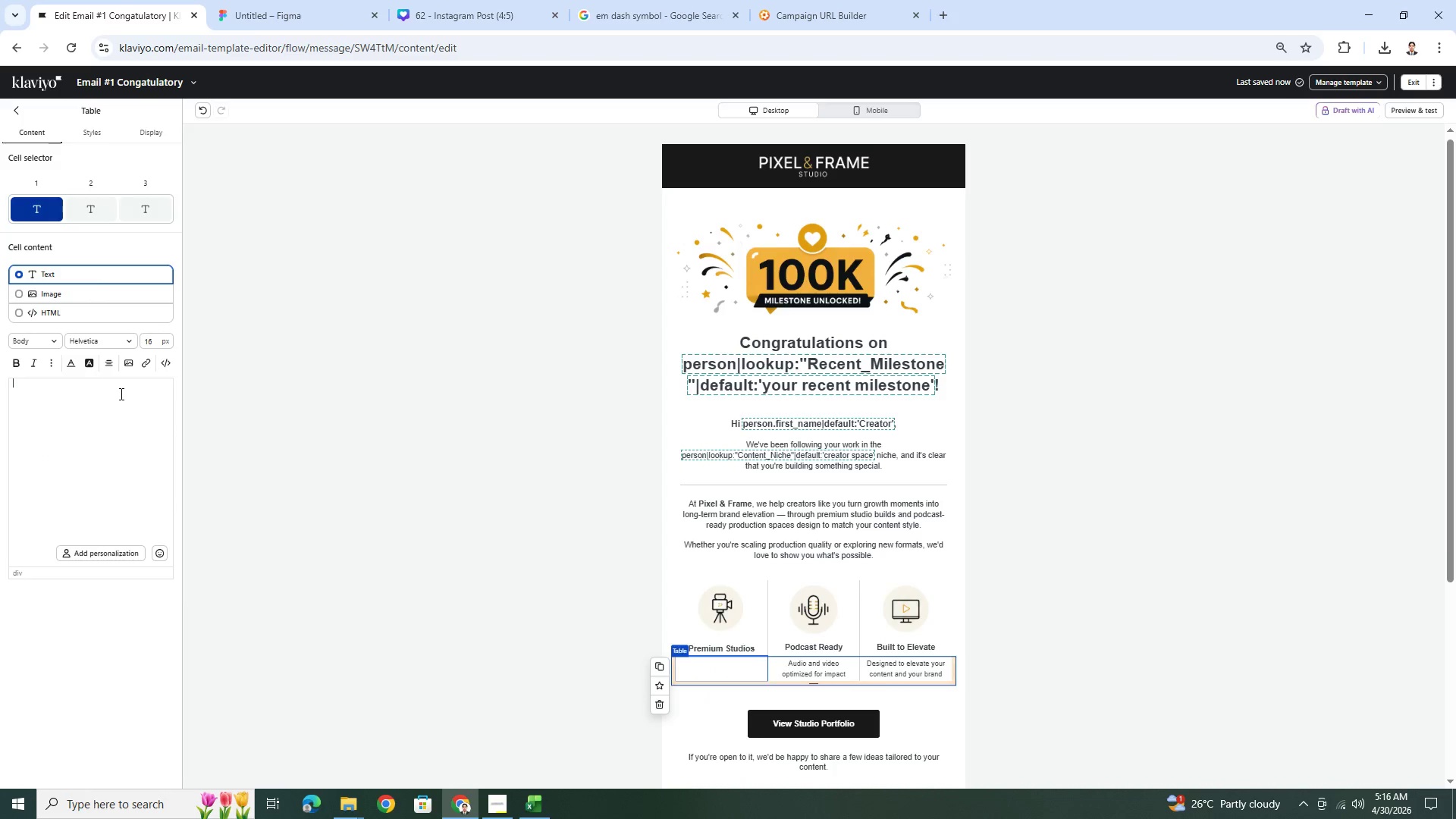 
key(Delete)
 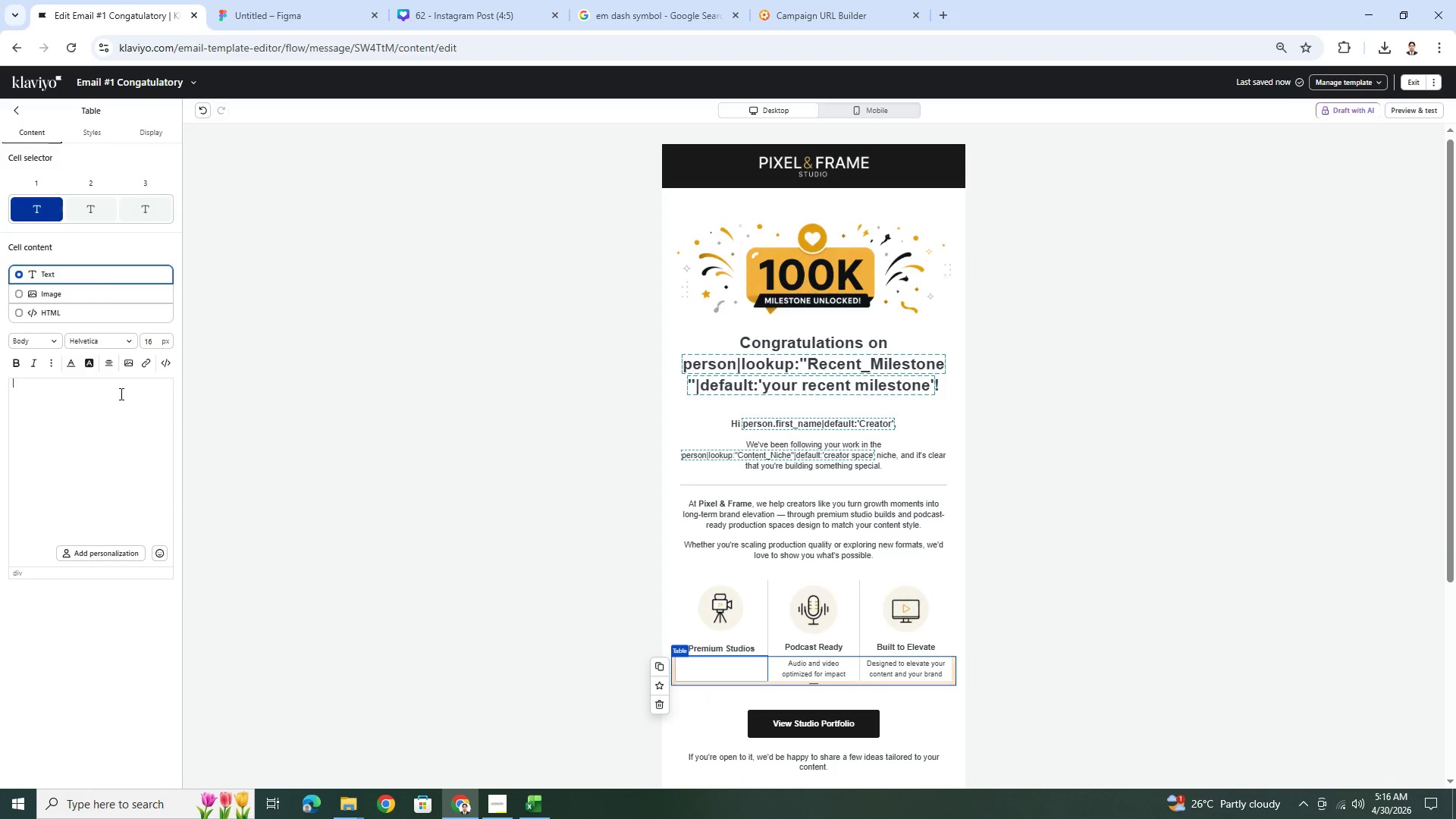 
key(Delete)
 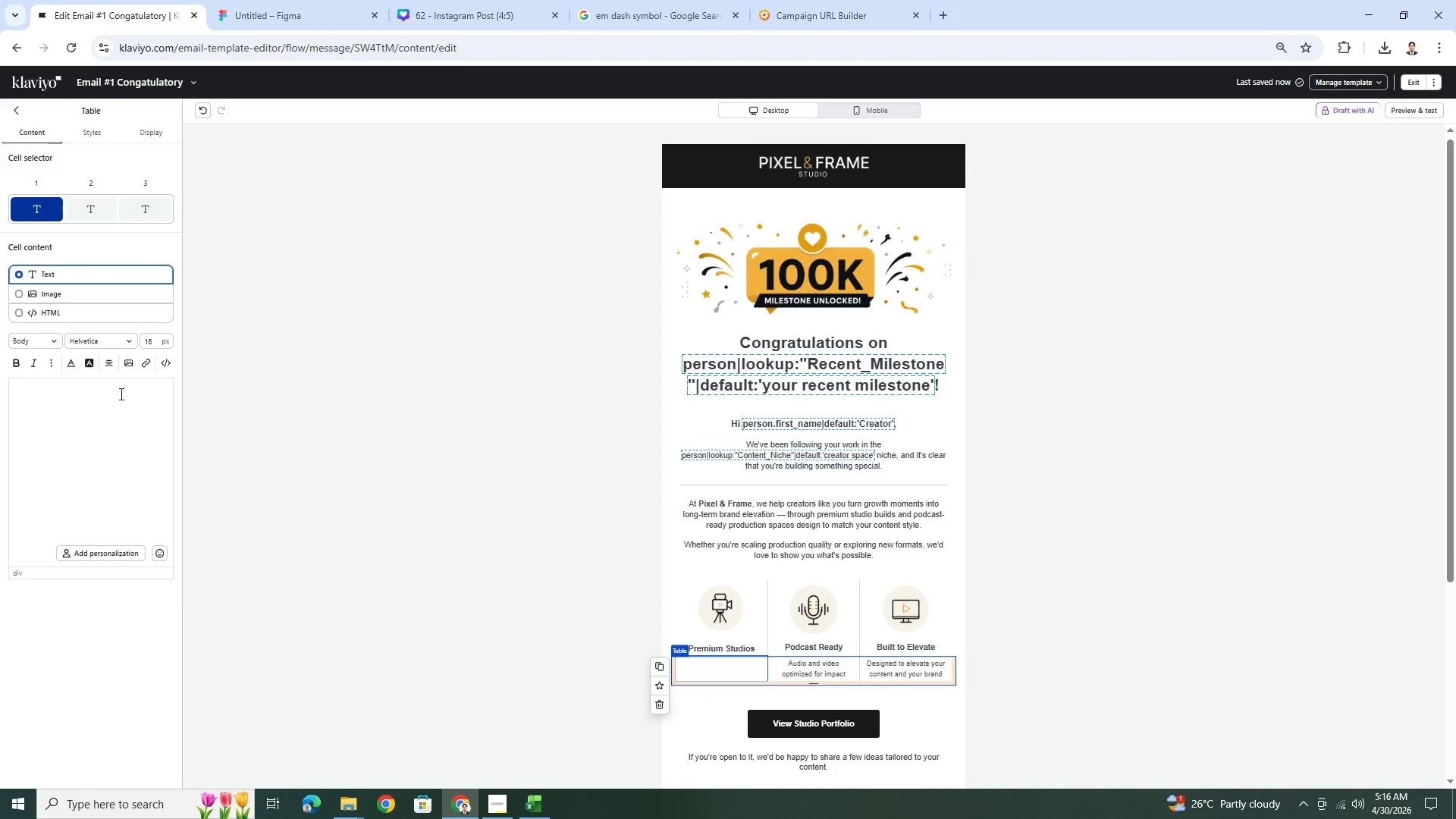 
key(Control+V)
 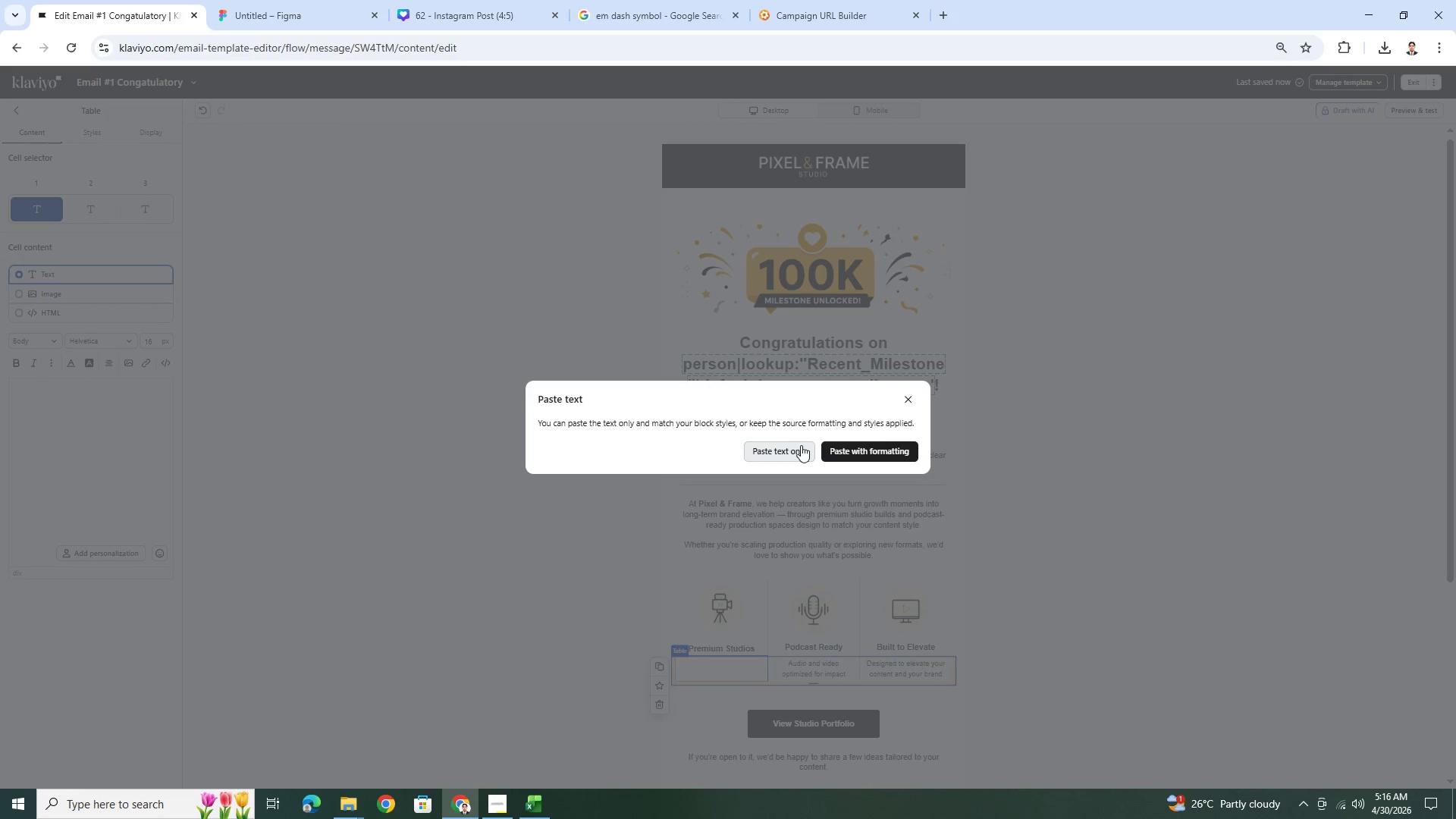 
left_click([802, 450])
 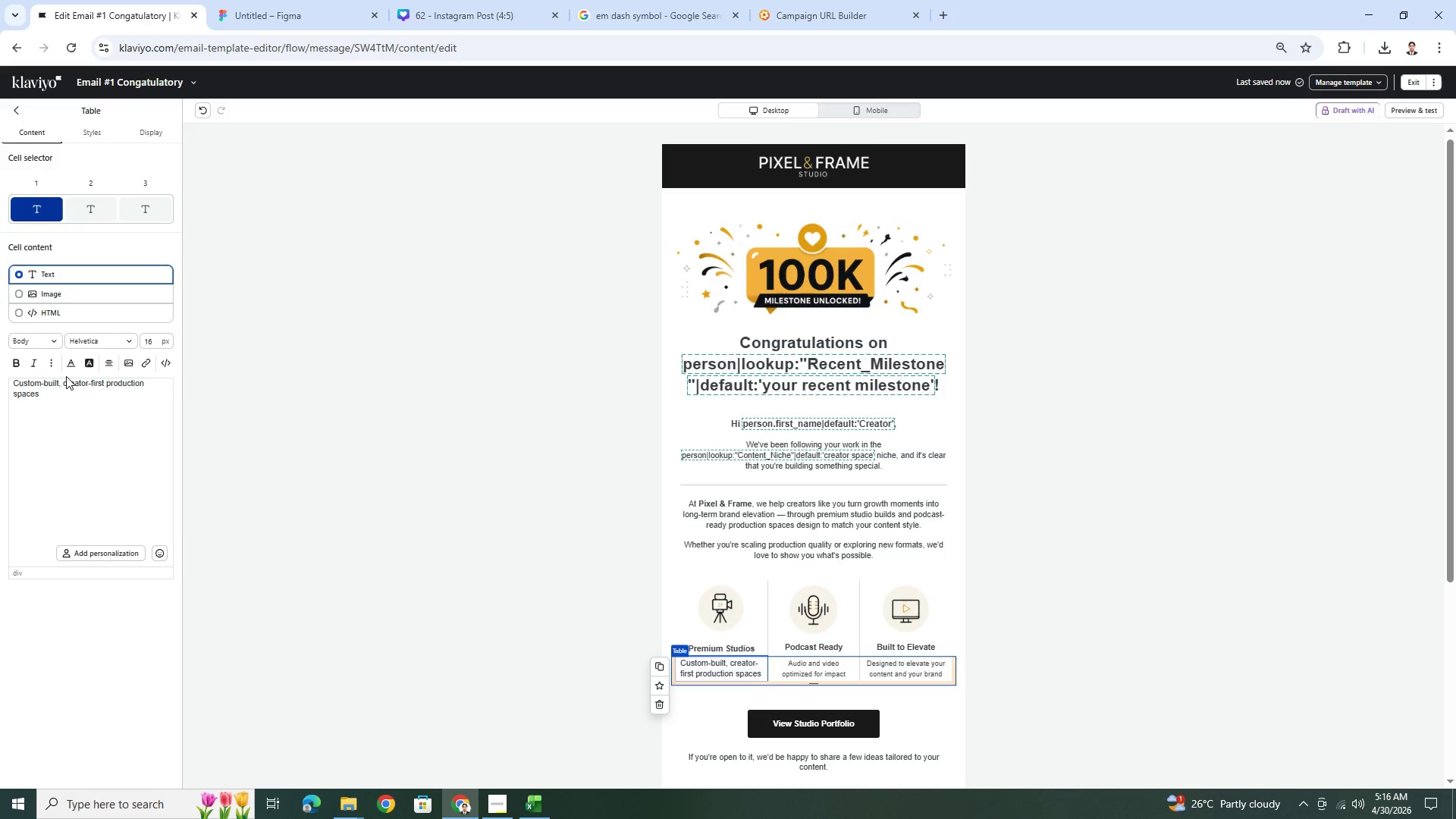 
left_click([73, 376])
 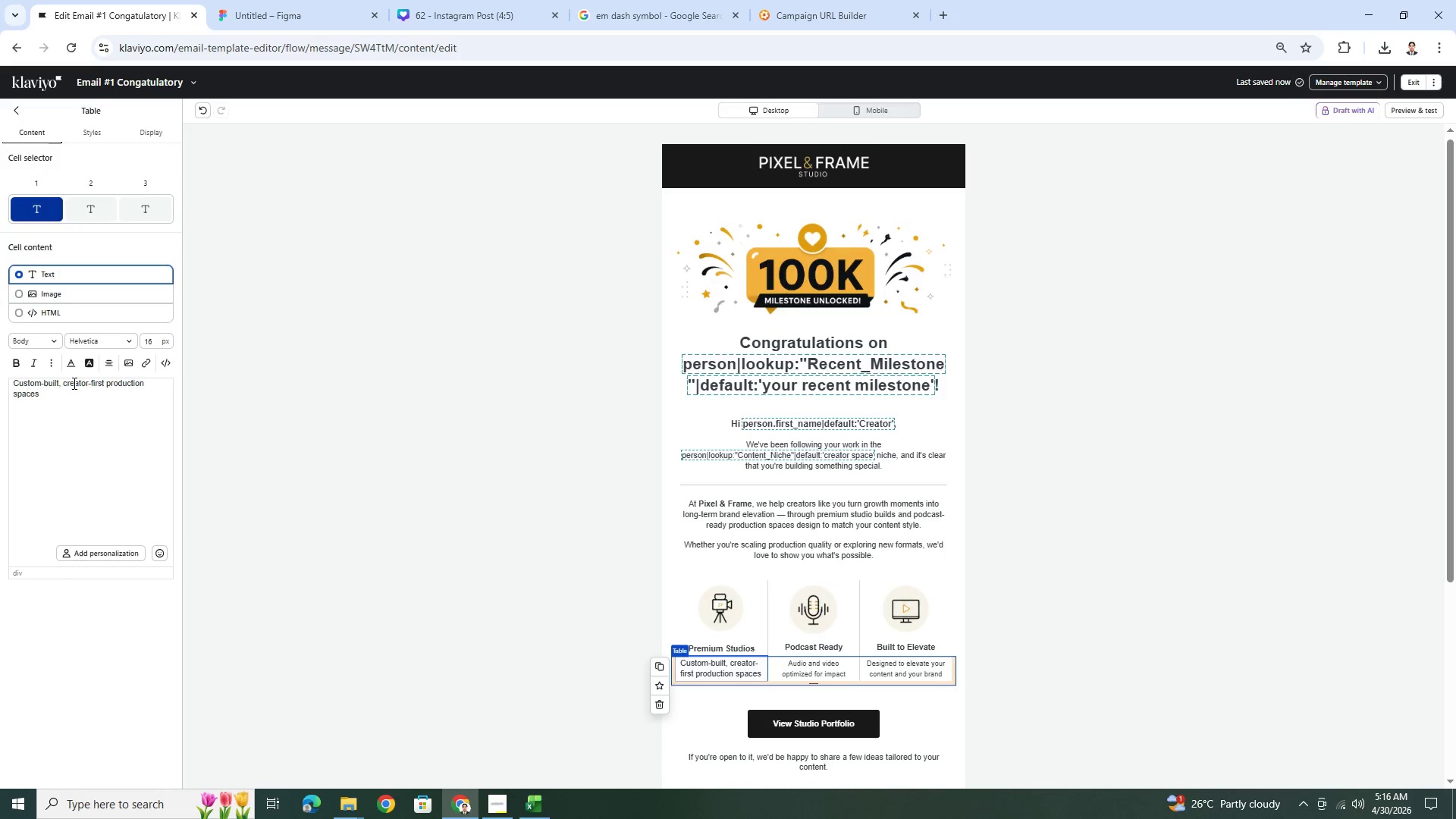 
double_click([73, 383])
 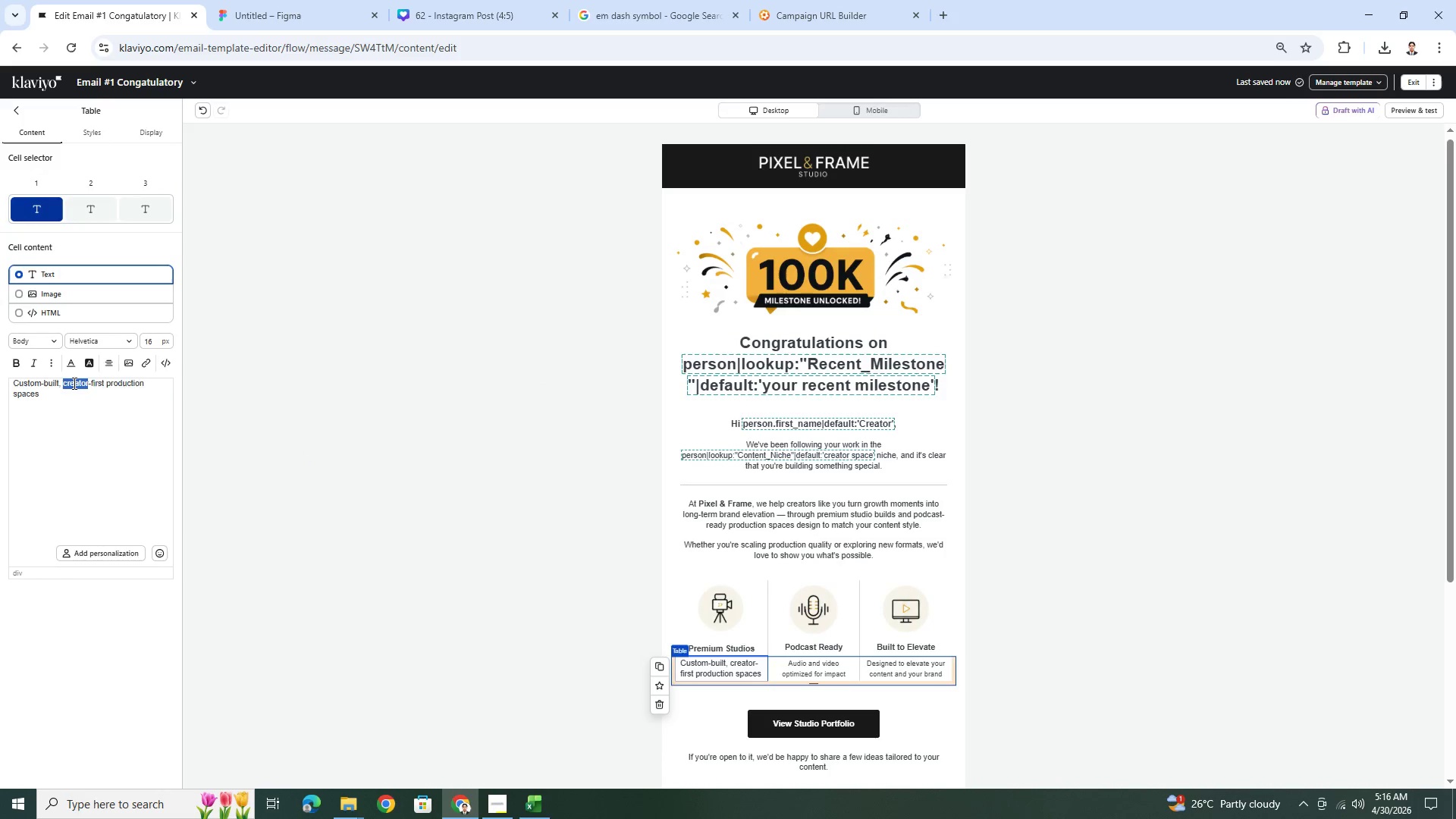 
triple_click([73, 383])
 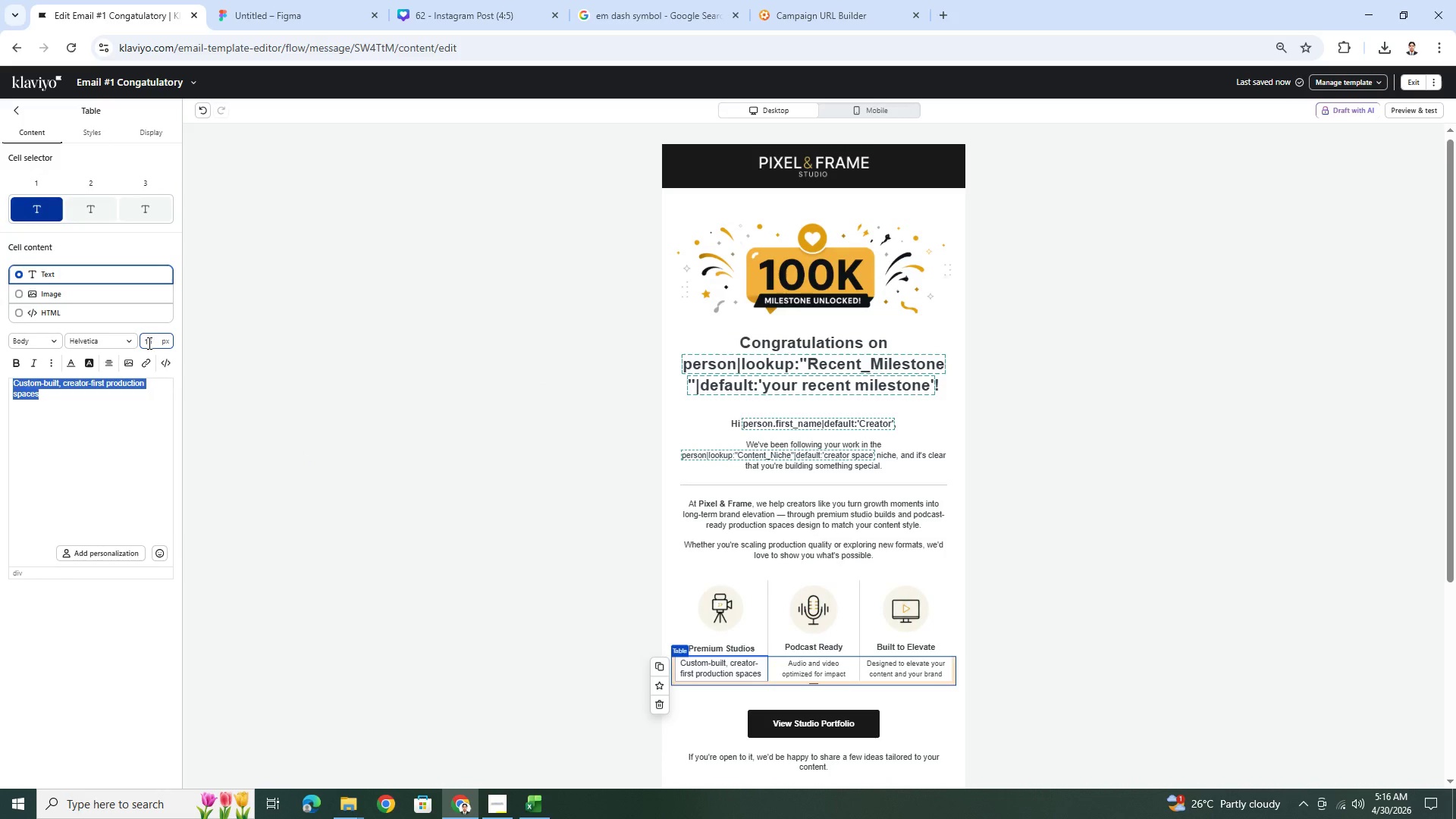 
left_click([133, 341])
 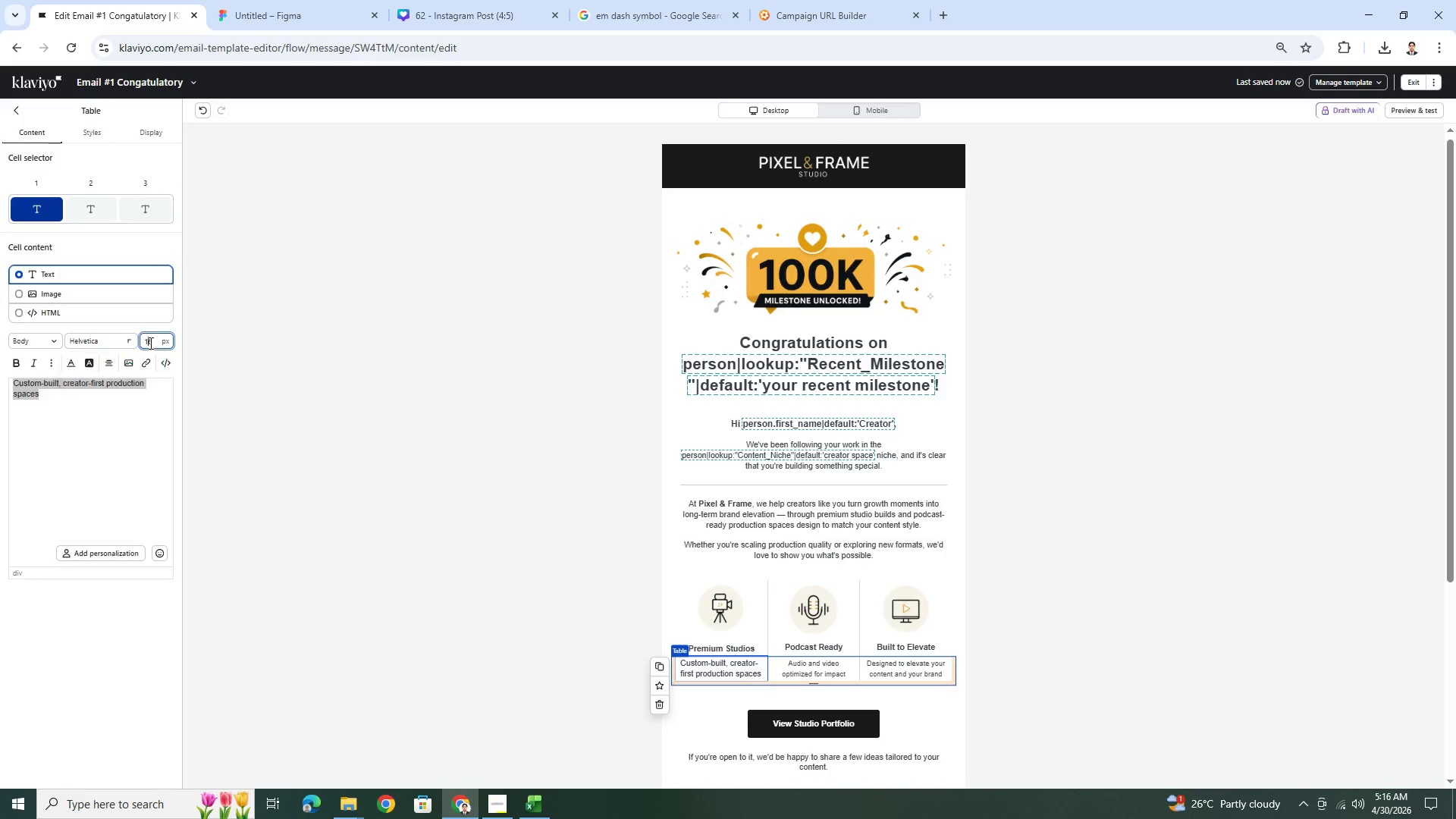 
double_click([149, 343])
 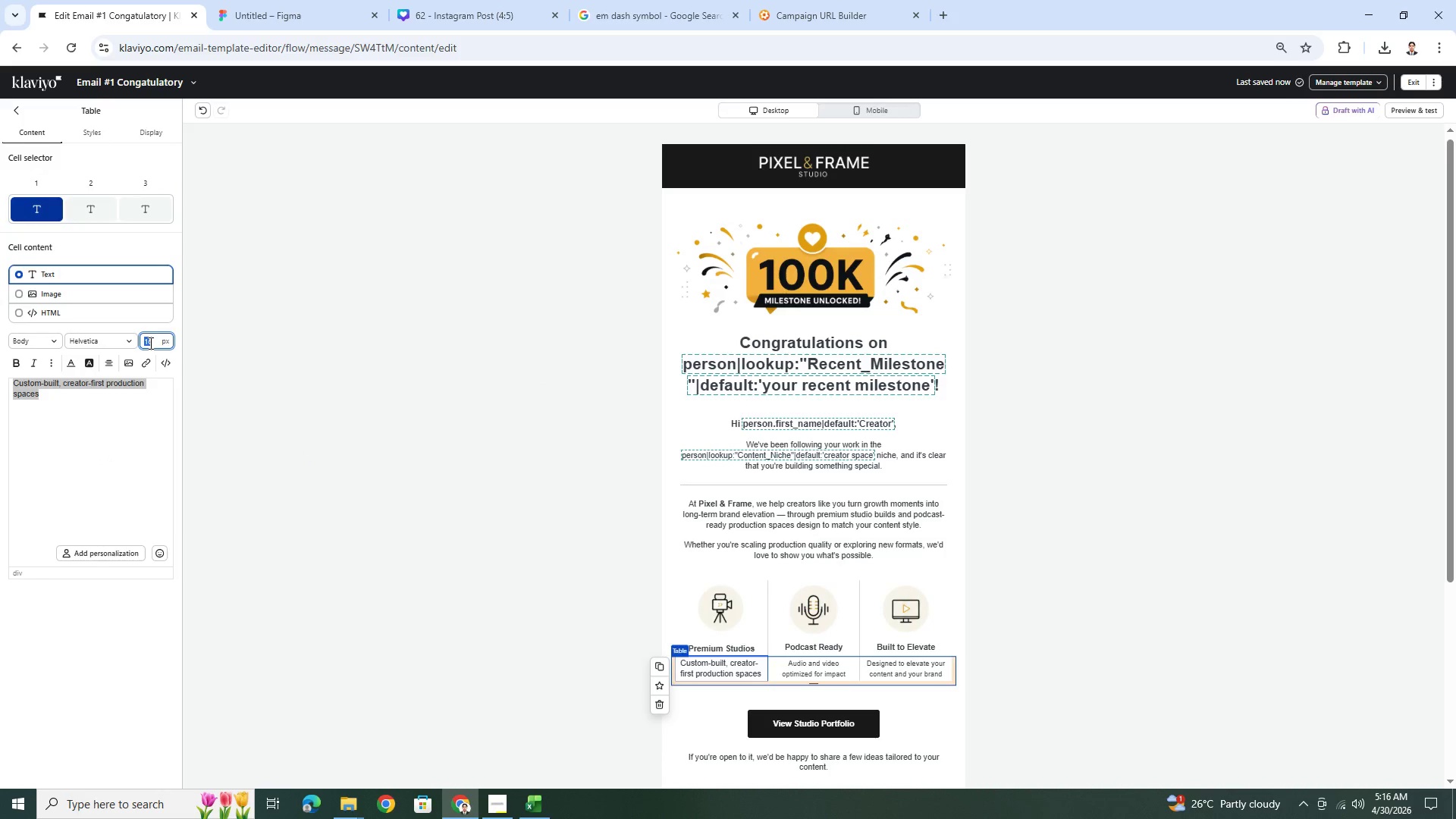 
triple_click([149, 343])
 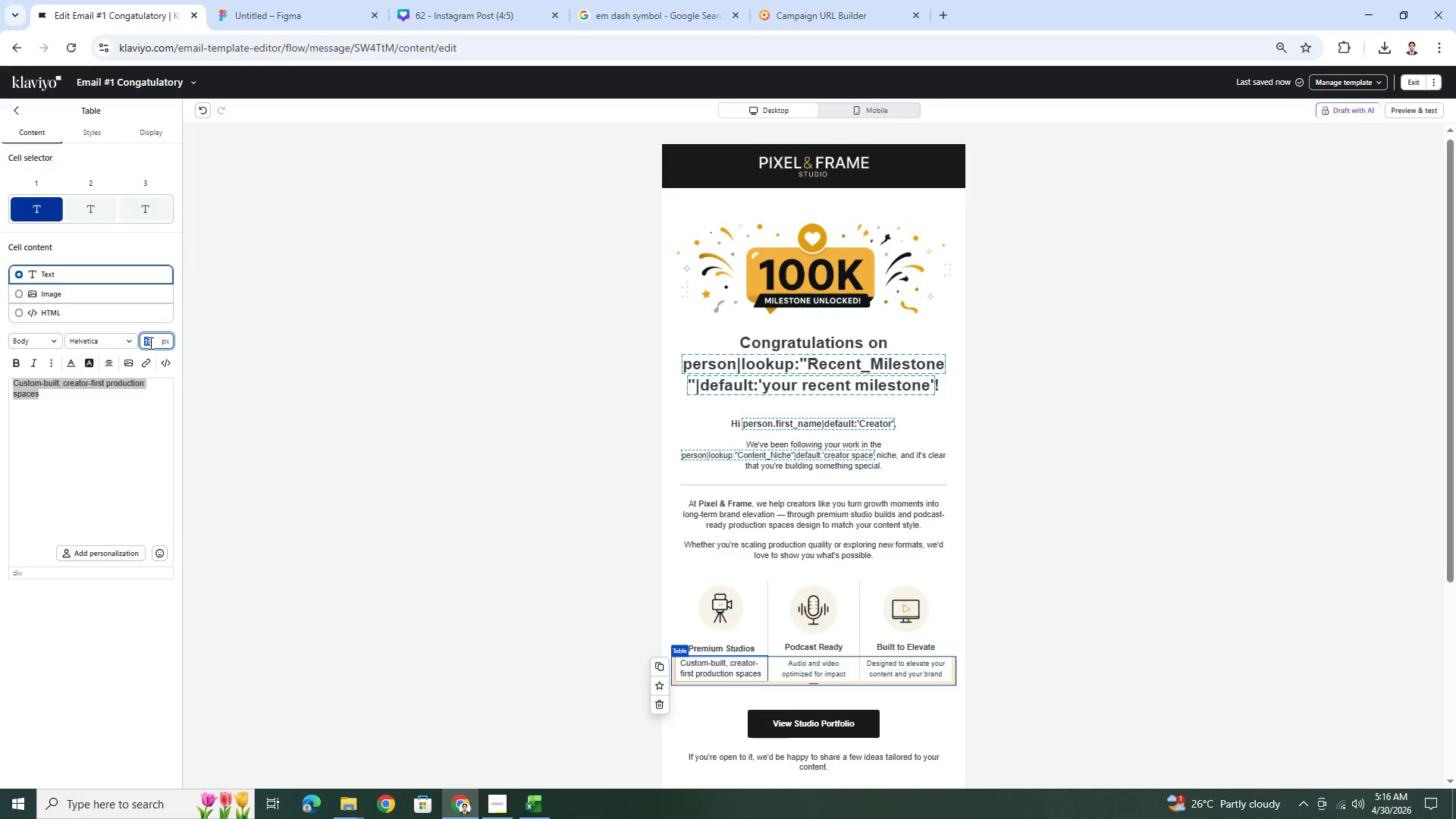 
key(Numpad1)
 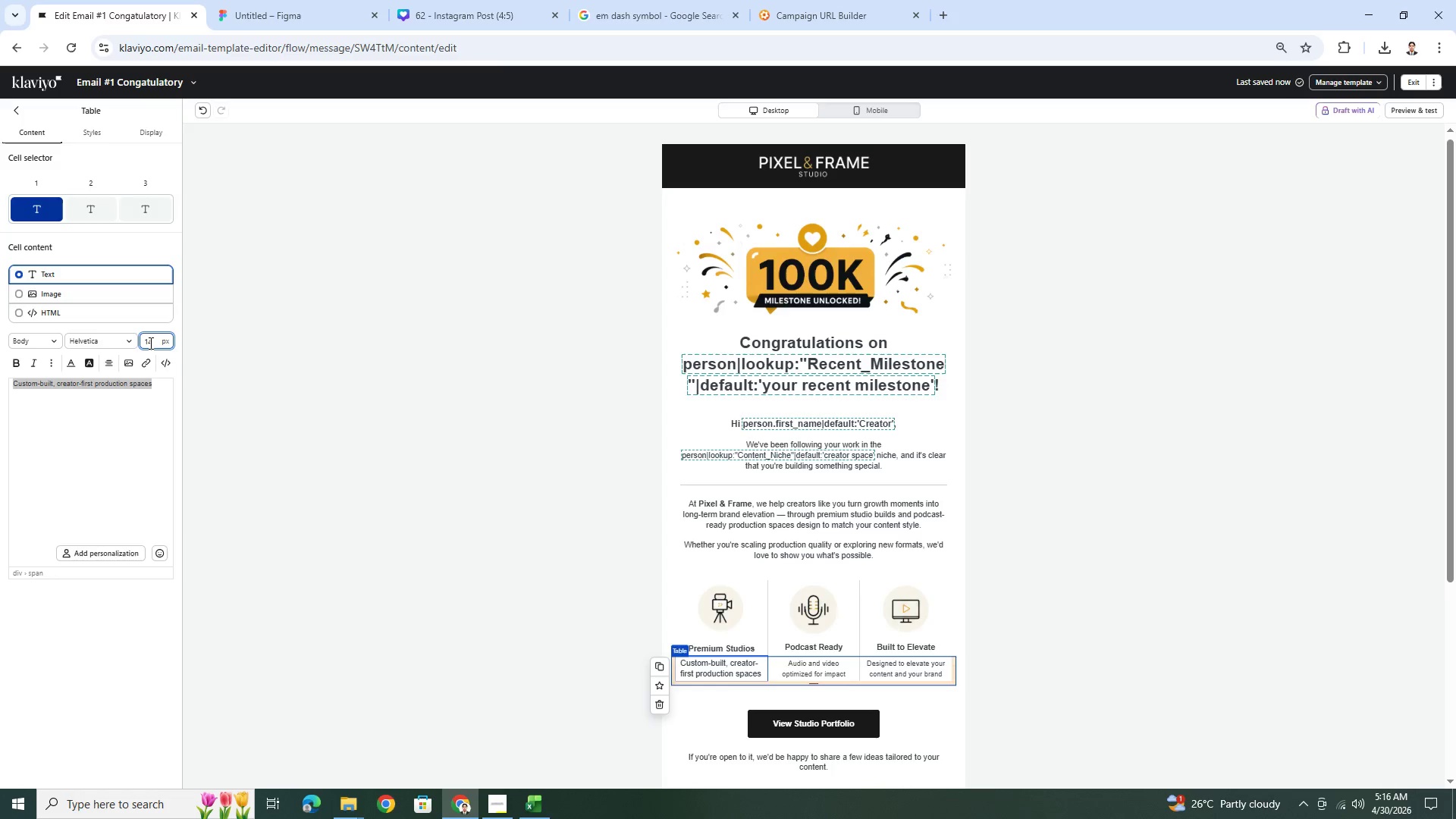 
key(Numpad4)
 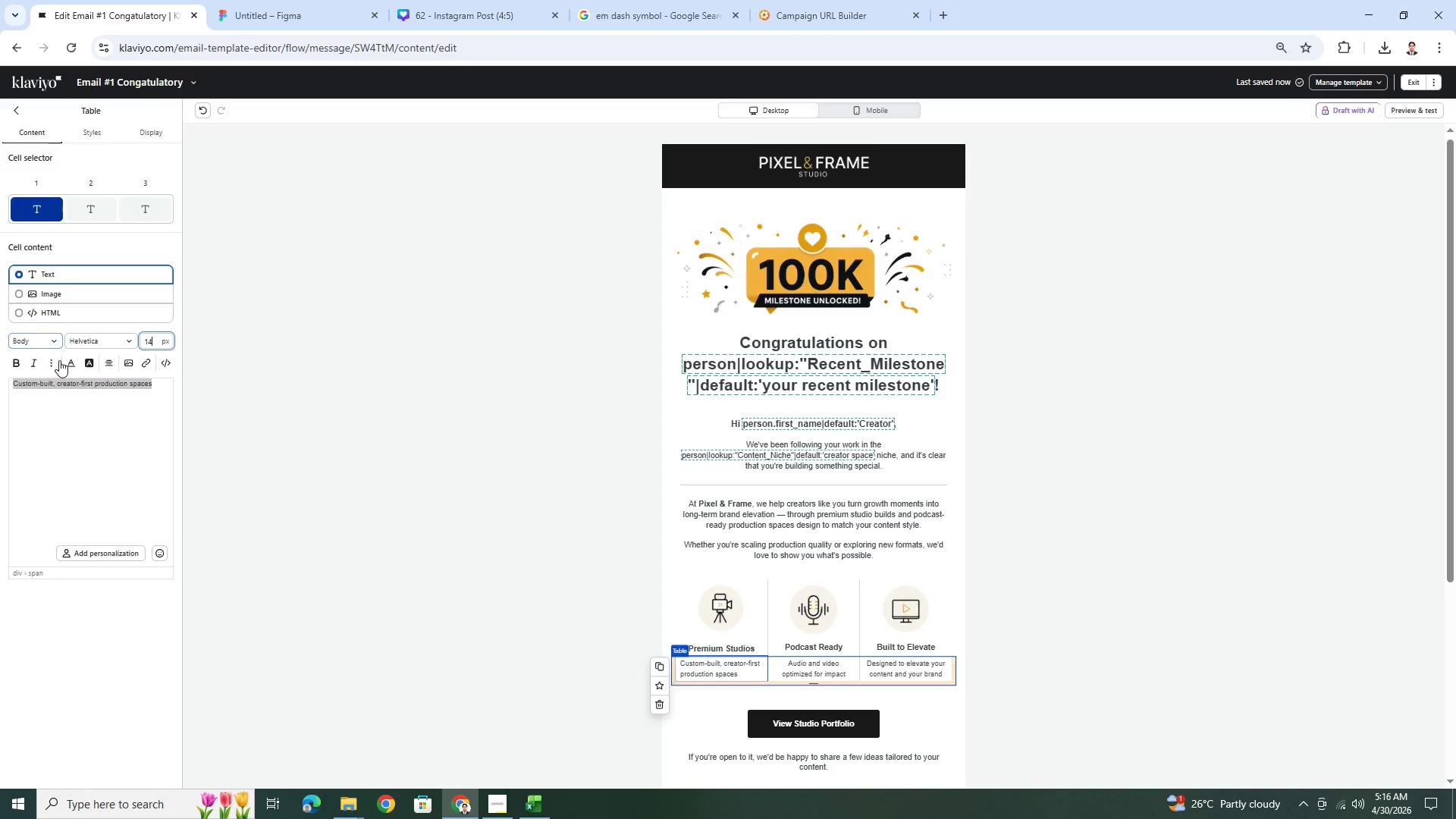 
left_click([107, 363])
 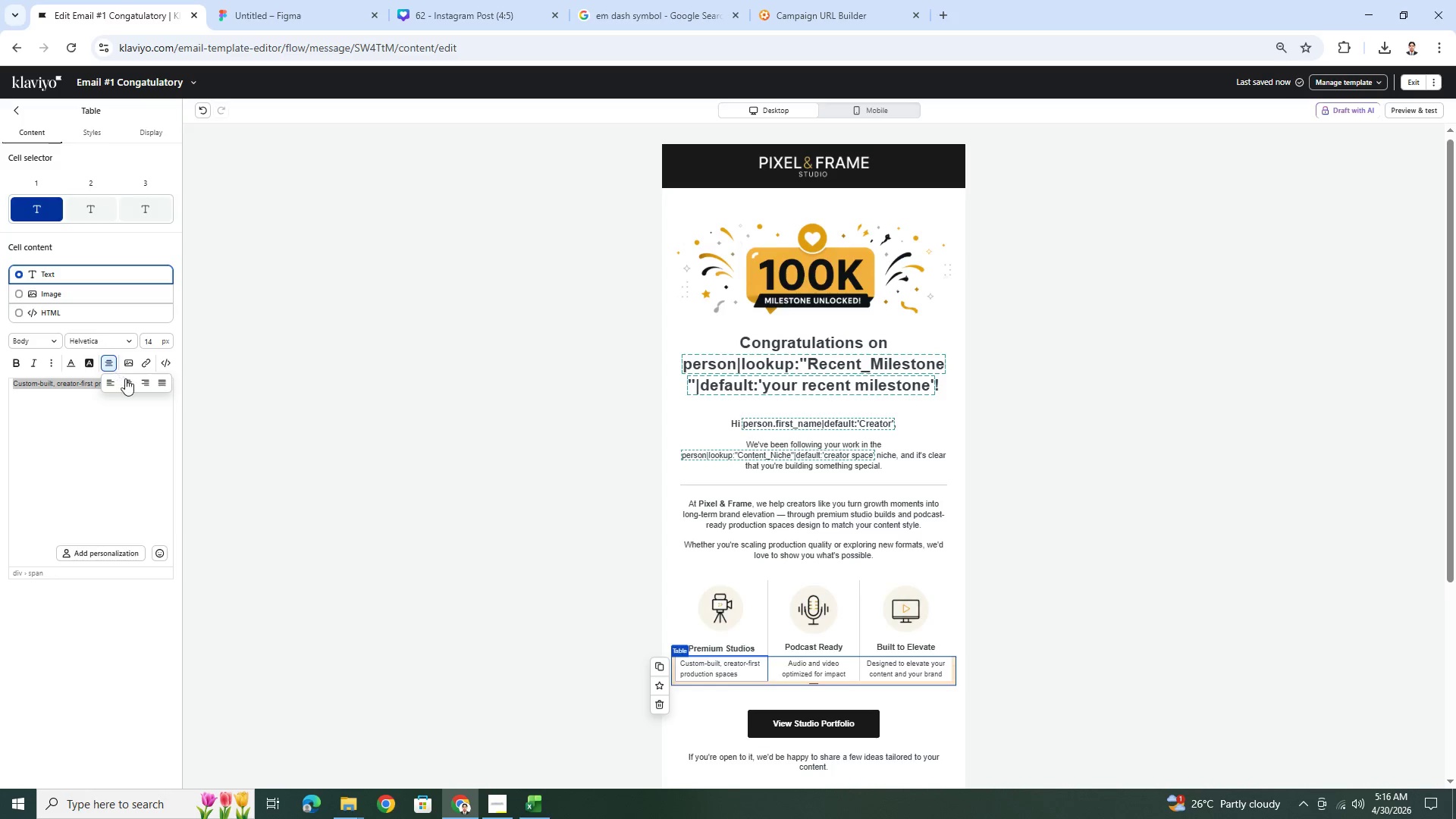 
left_click([125, 378])
 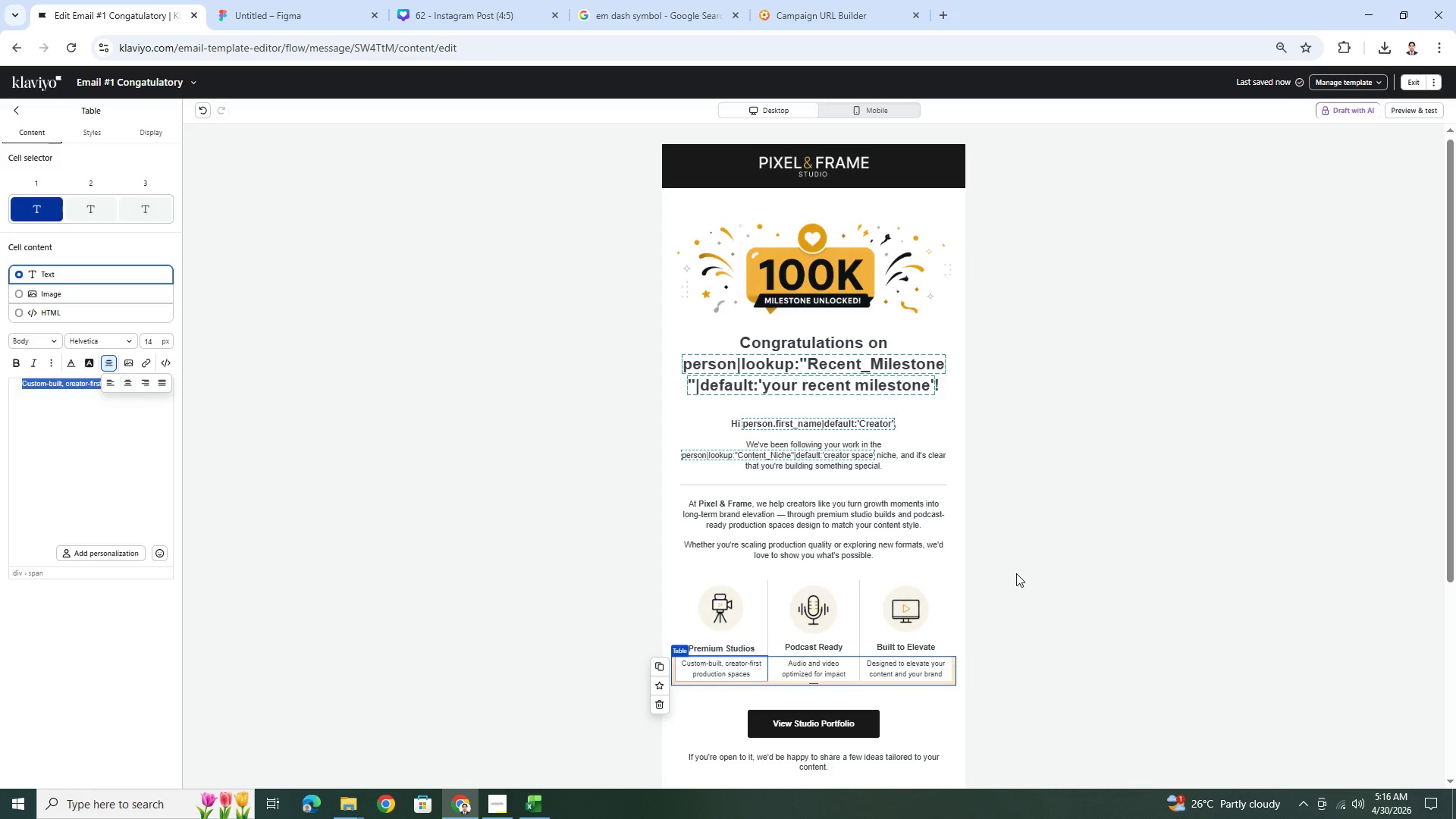 
left_click([1265, 662])
 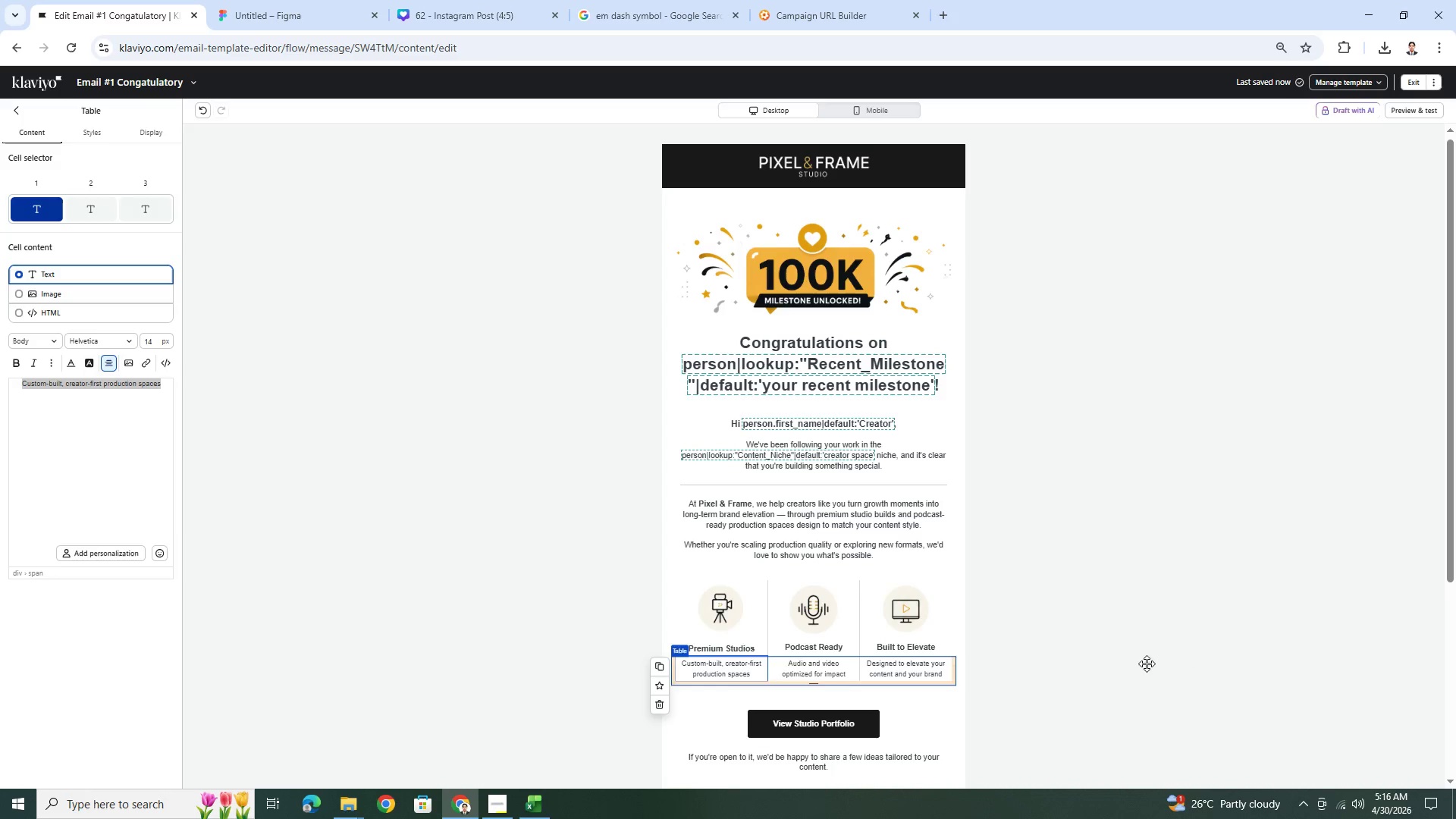 
left_click([1034, 638])
 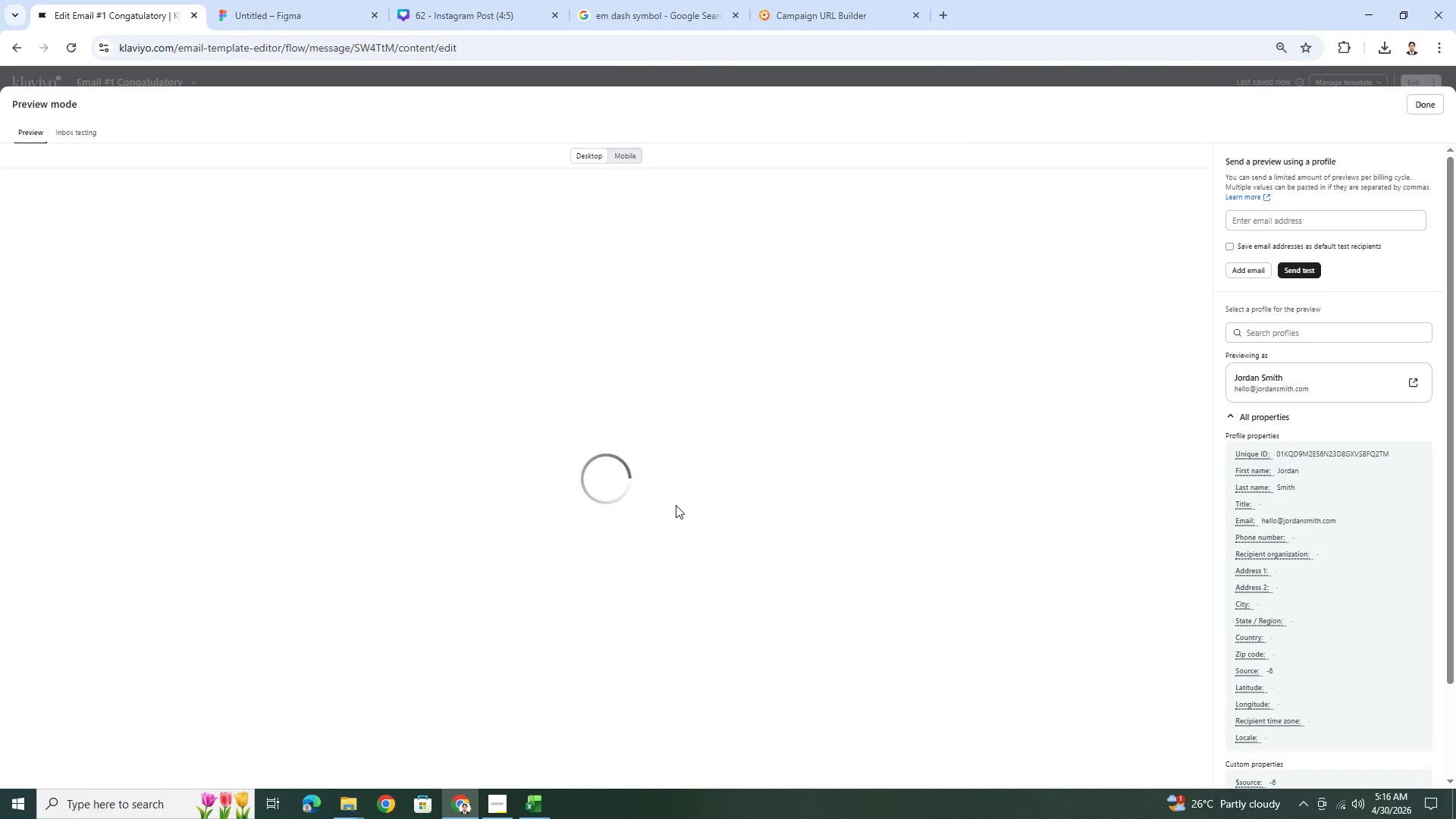 
wait(6.89)
 